 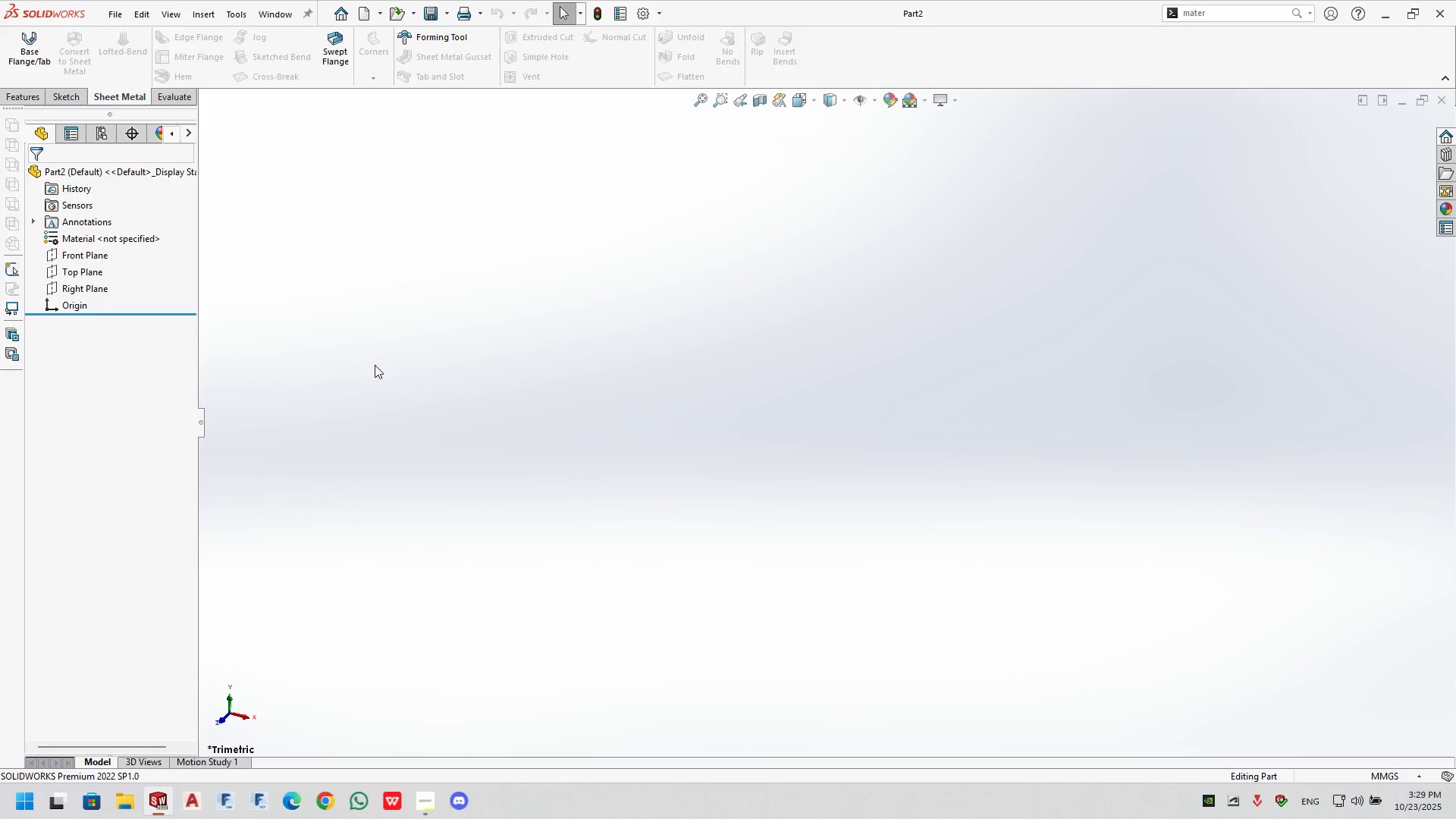 
left_click([39, 42])
 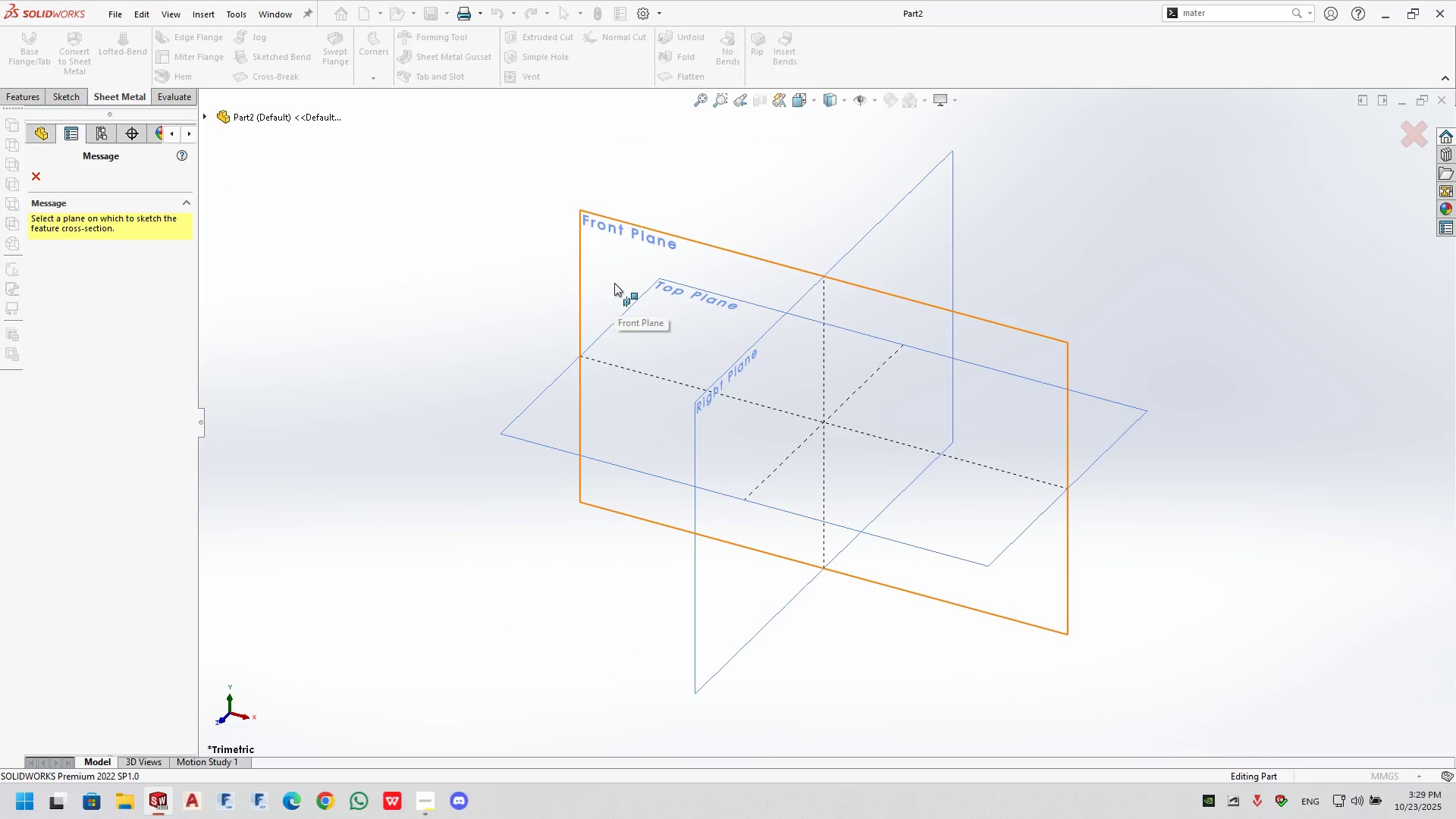 
left_click([552, 402])
 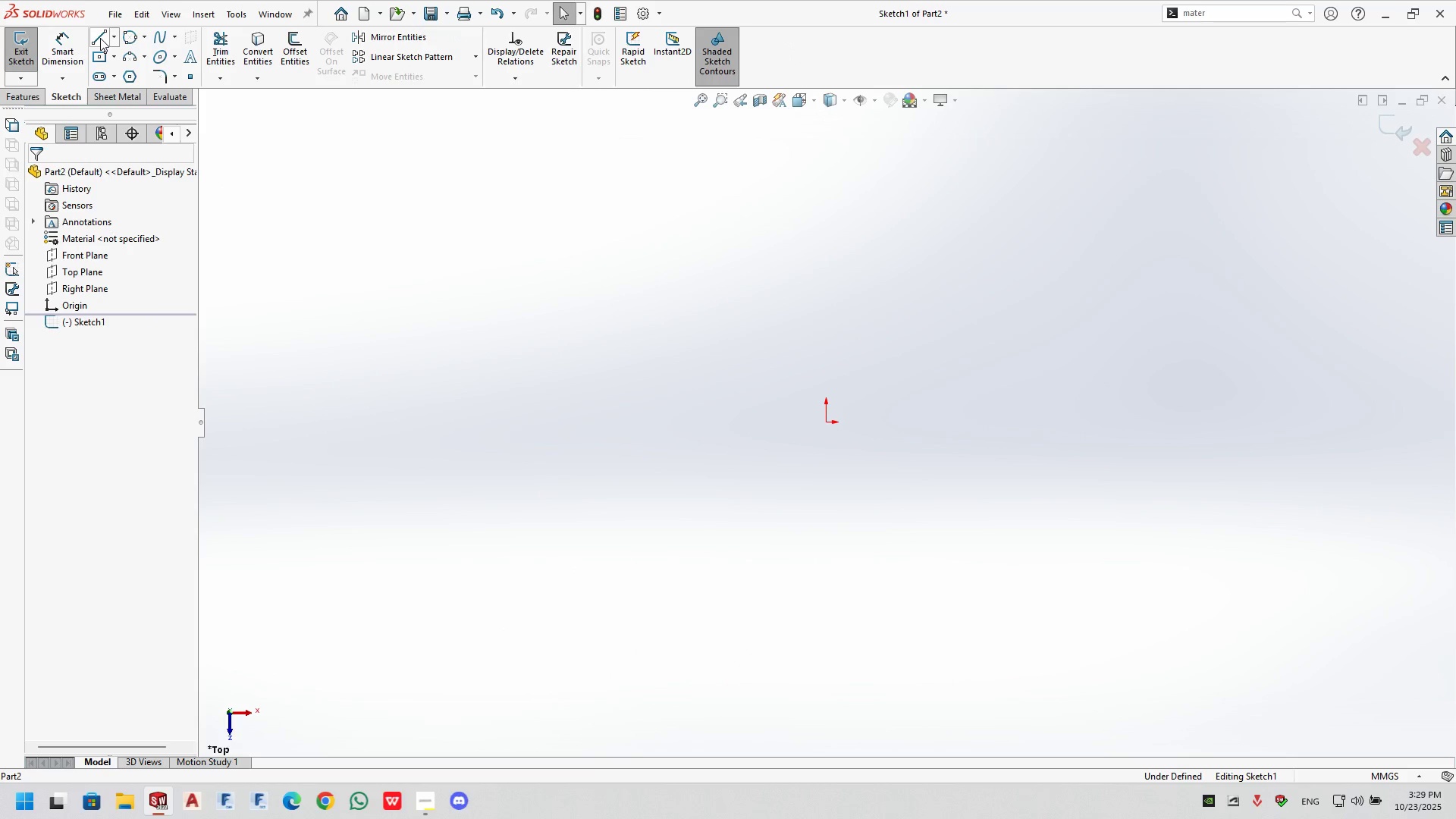 
left_click([100, 37])
 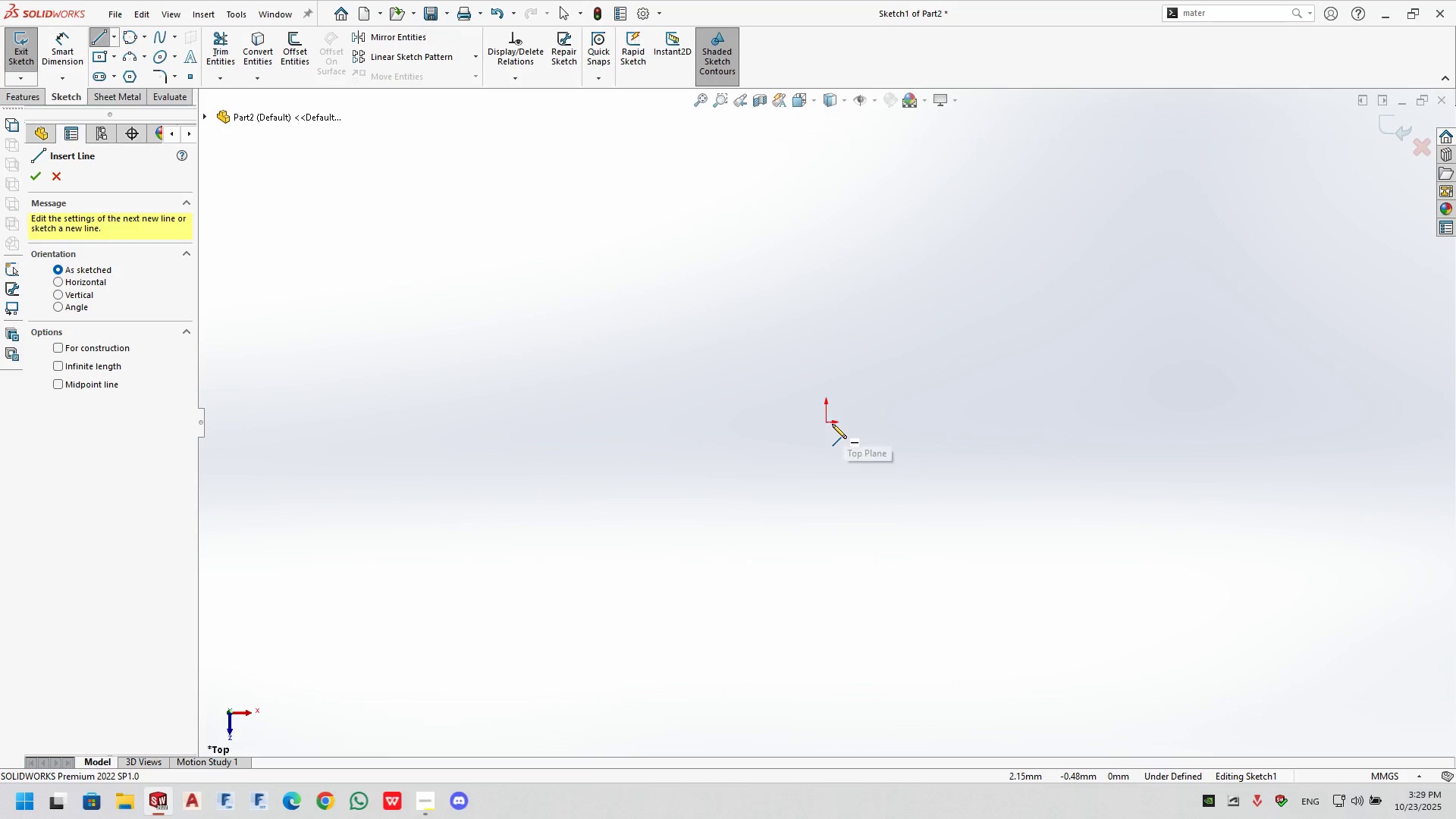 
left_click([826, 424])
 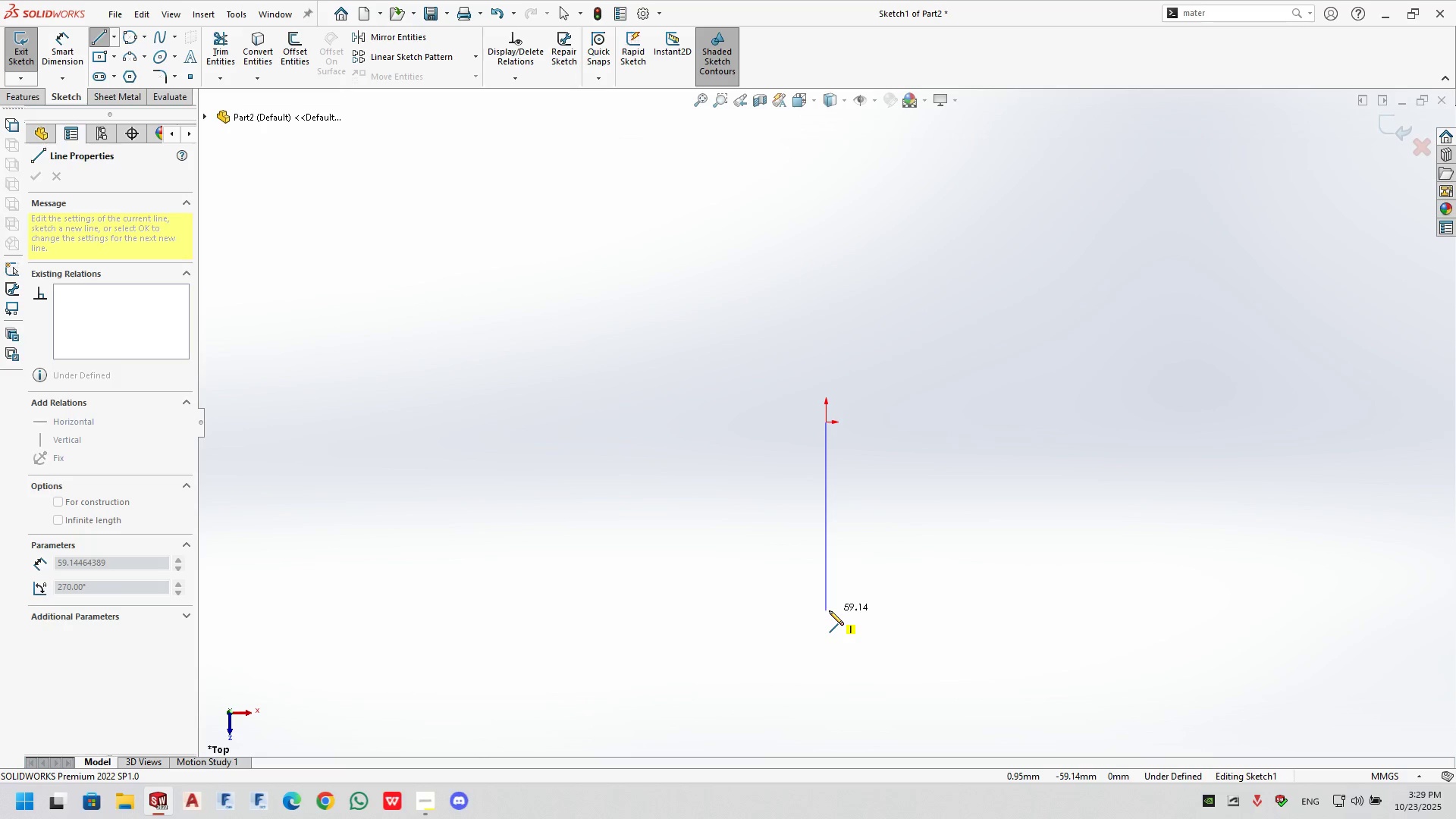 
left_click([829, 610])
 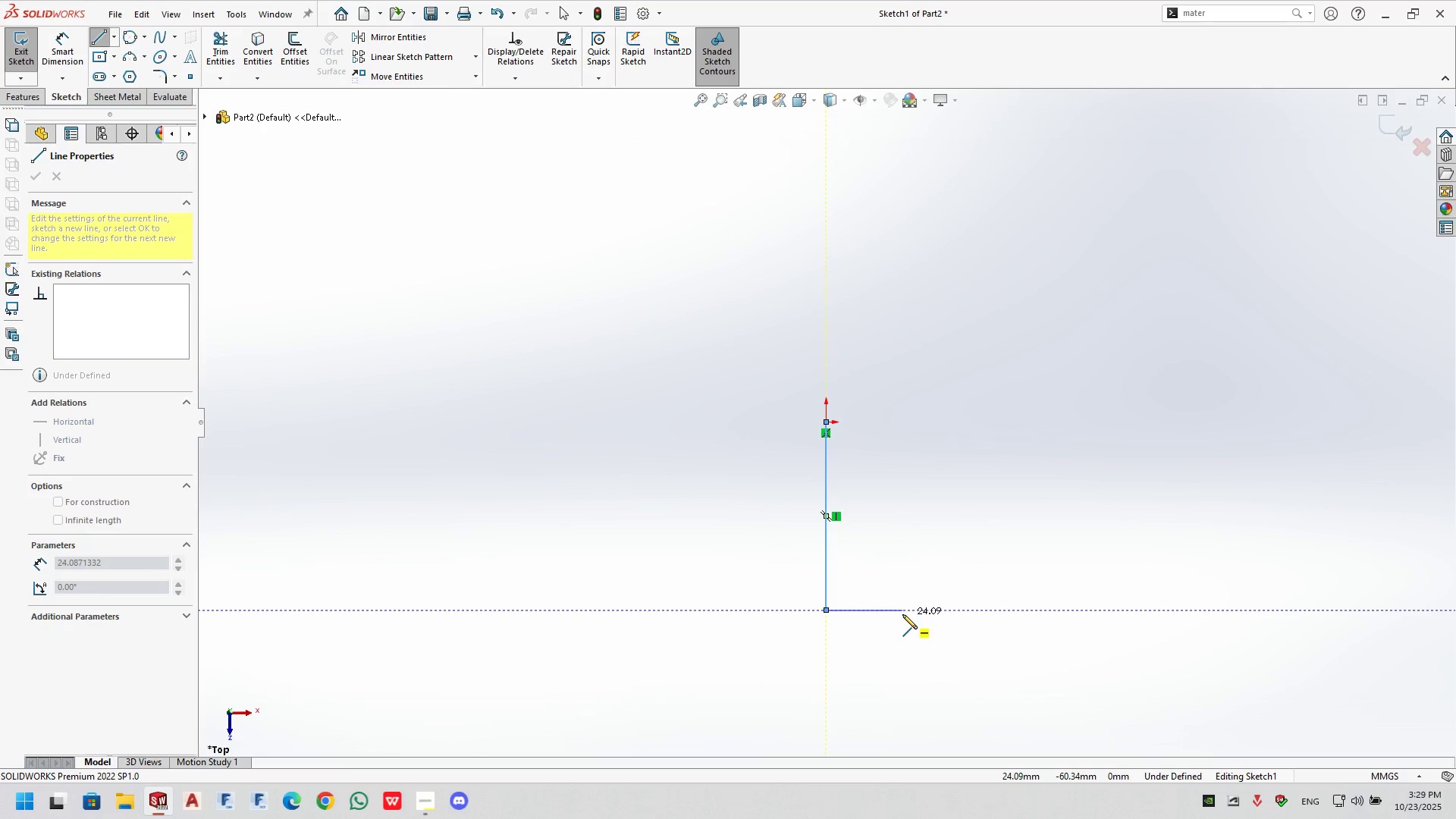 
left_click([902, 614])
 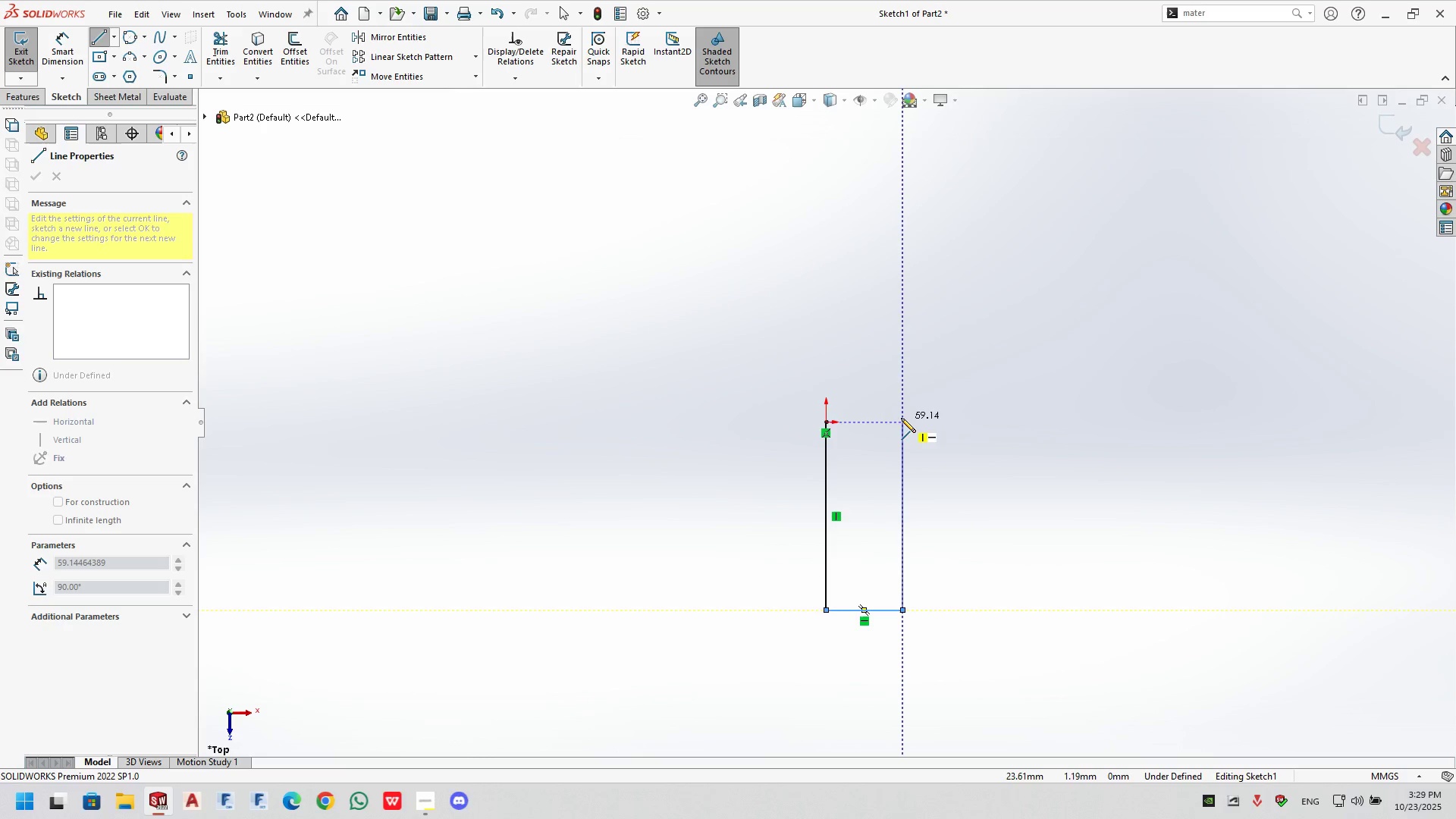 
left_click([901, 418])
 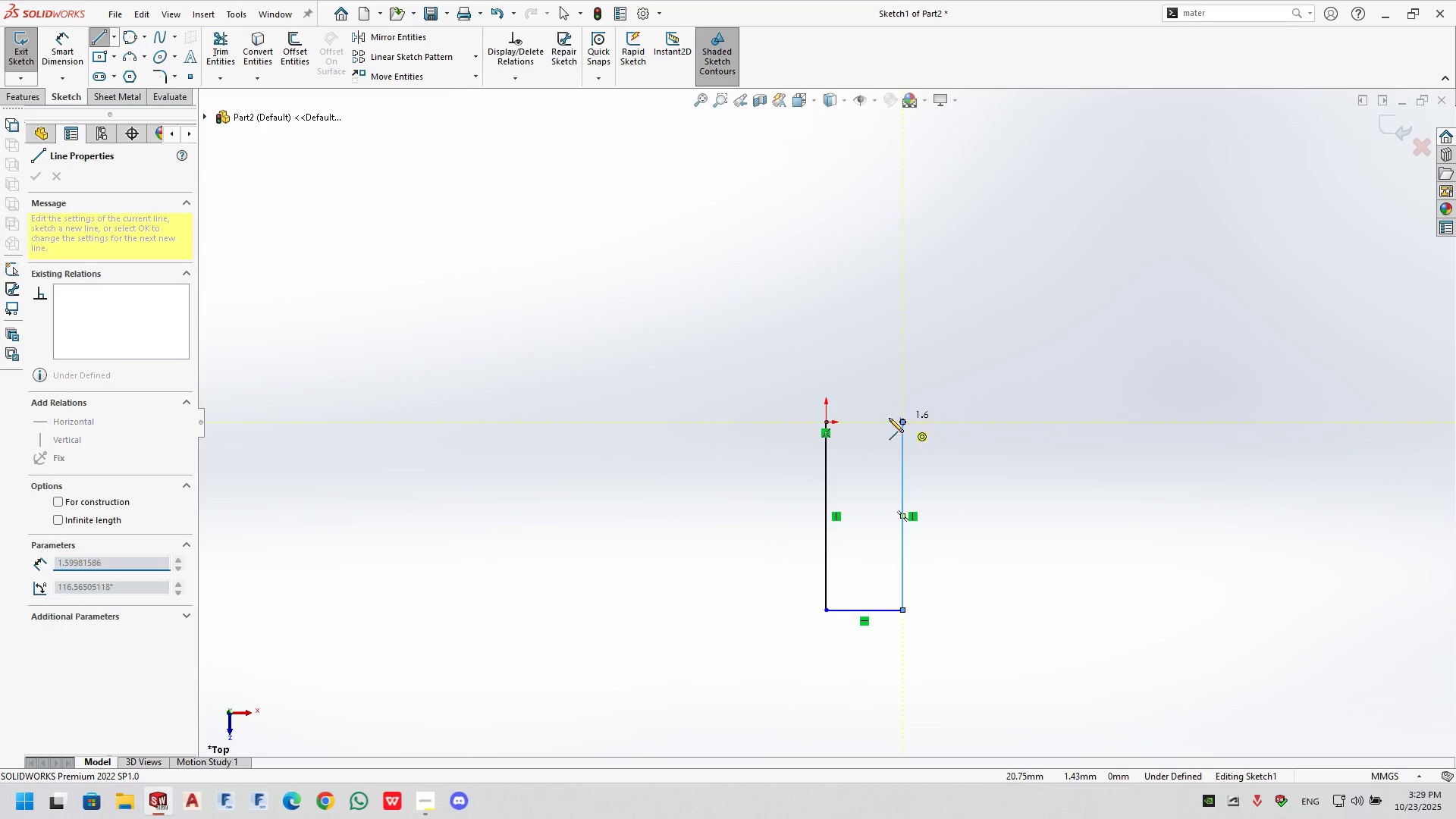 
key(Escape)
 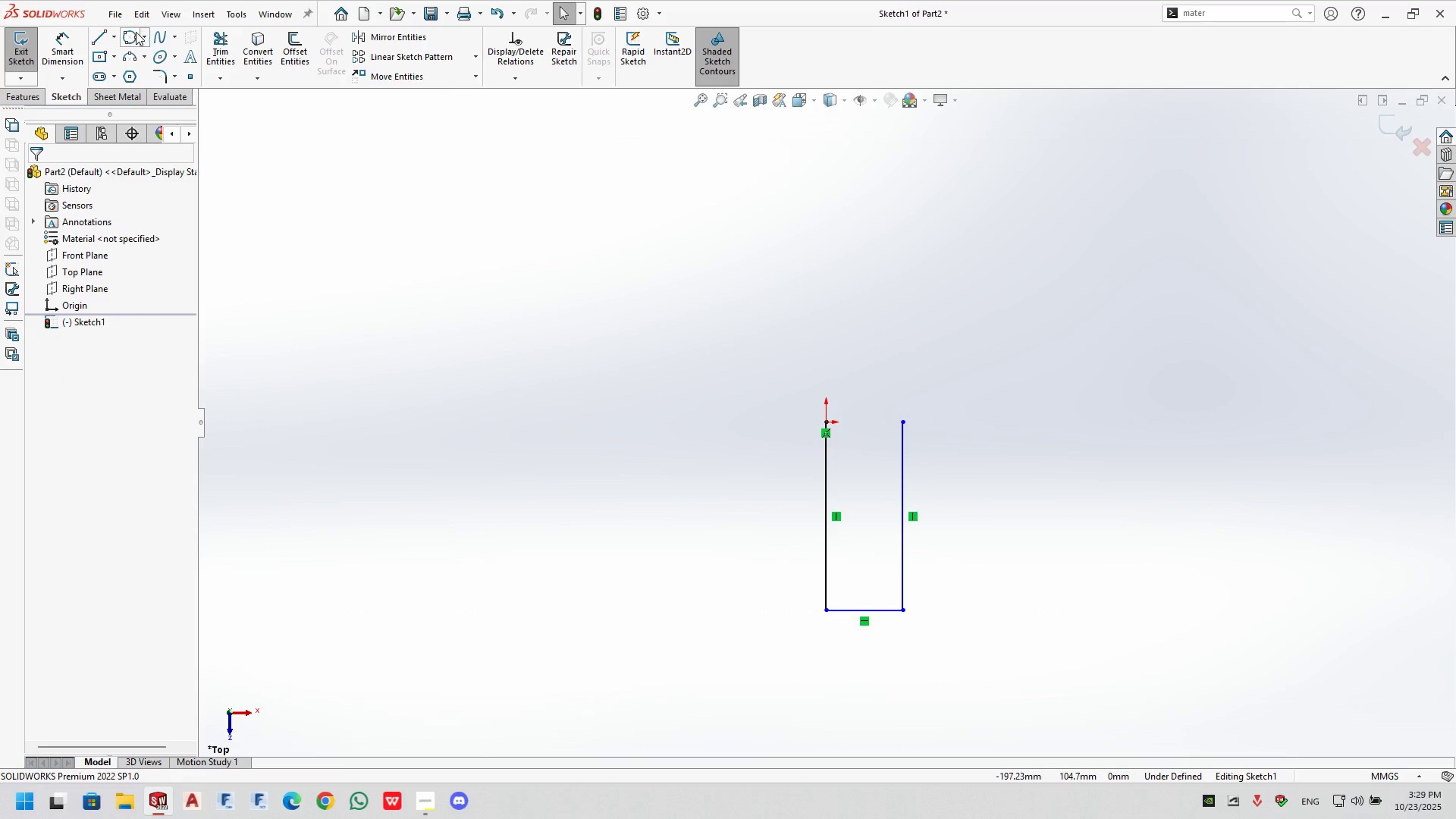 
left_click([136, 32])
 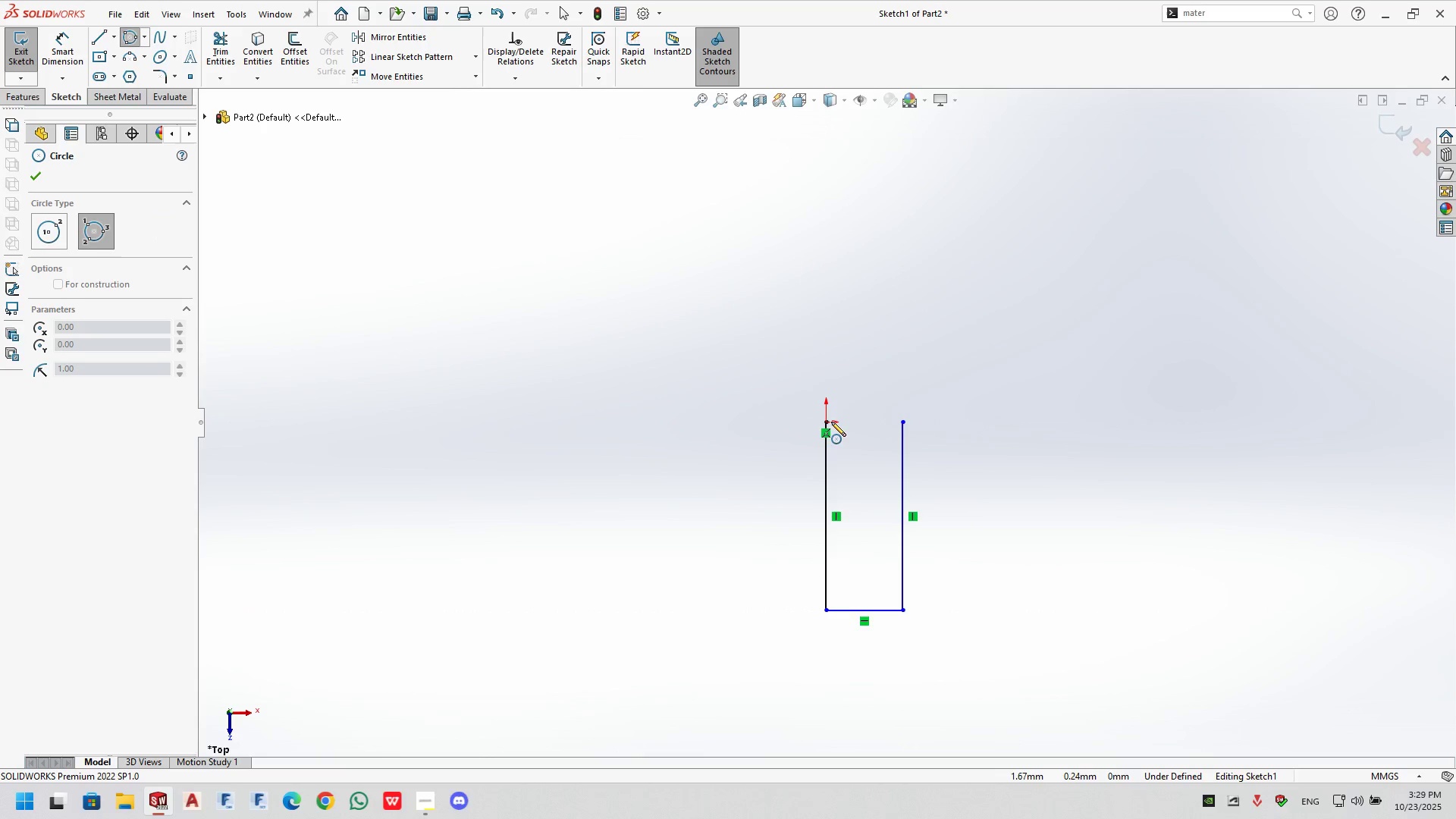 
left_click([827, 422])
 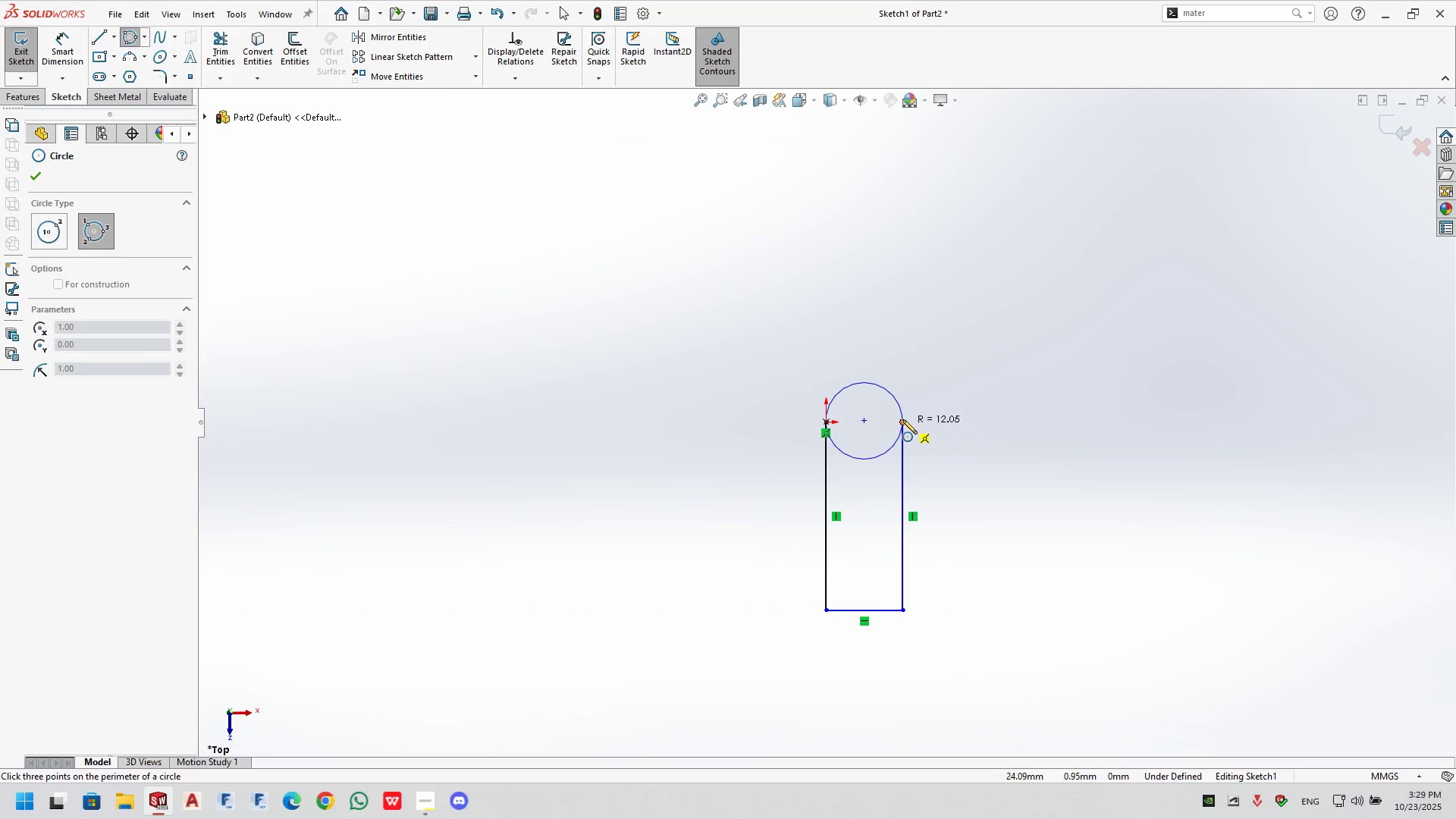 
left_click([900, 420])
 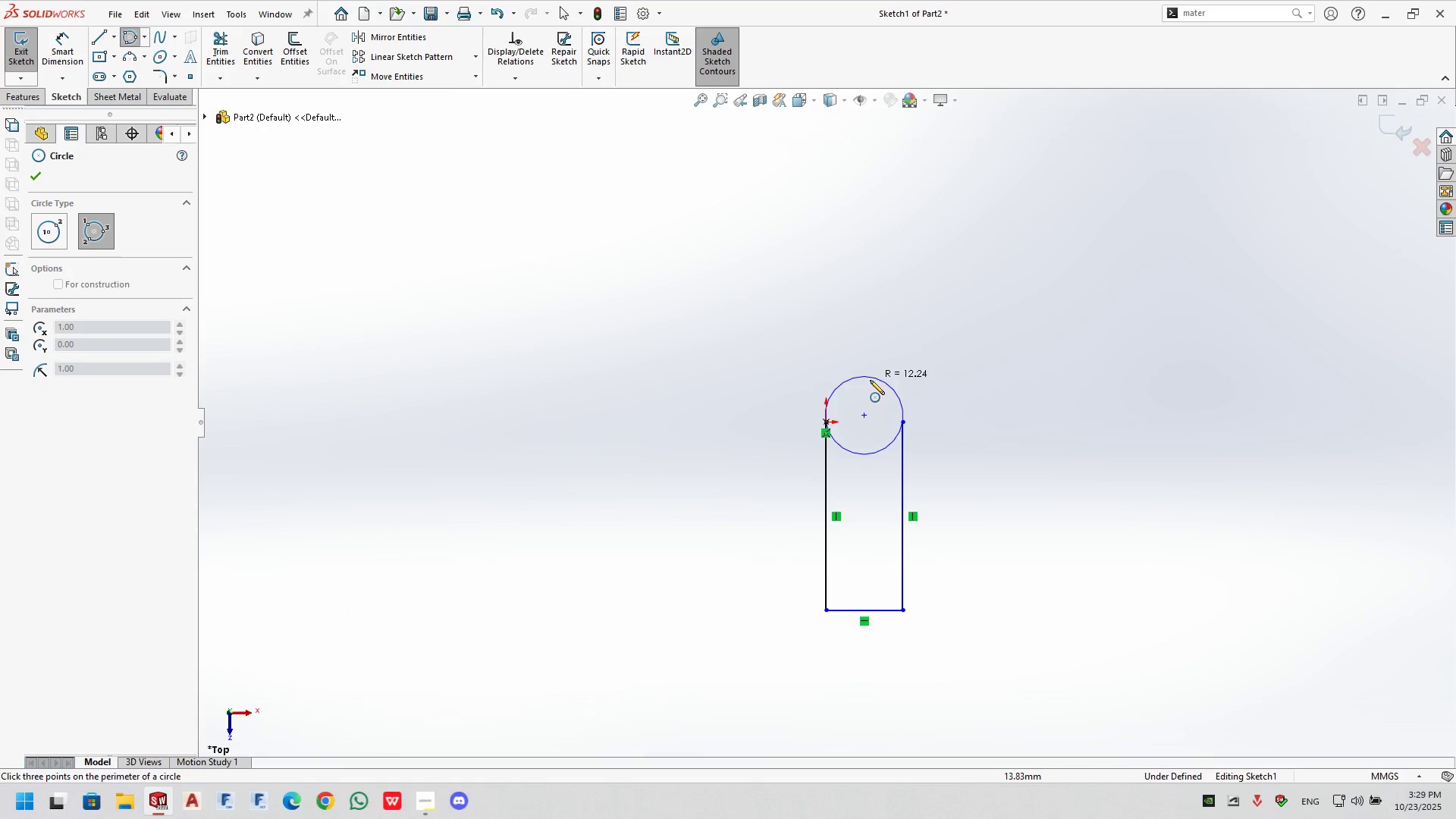 
left_click([870, 392])
 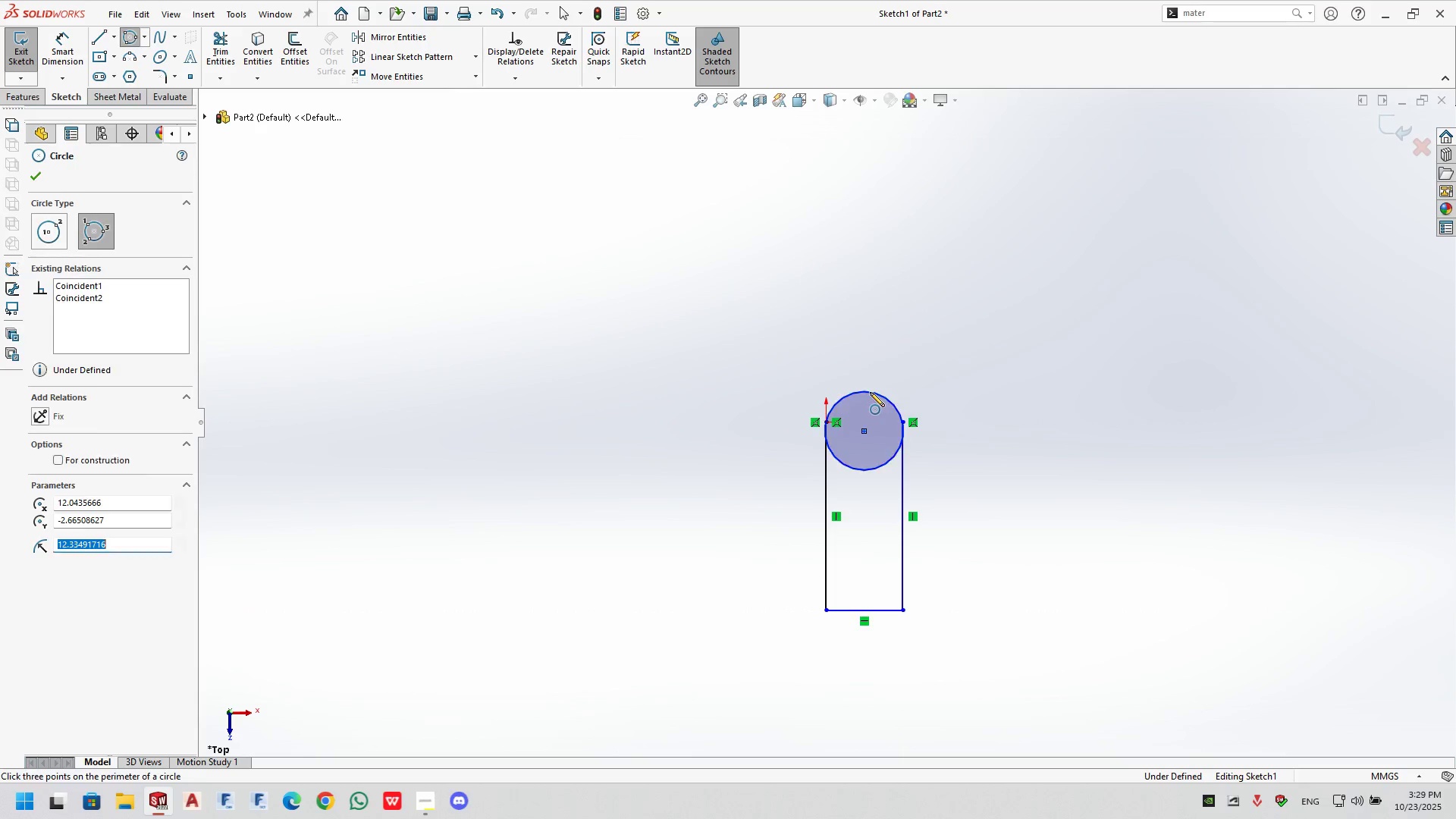 
hold_key(key=Escape, duration=3.85)
 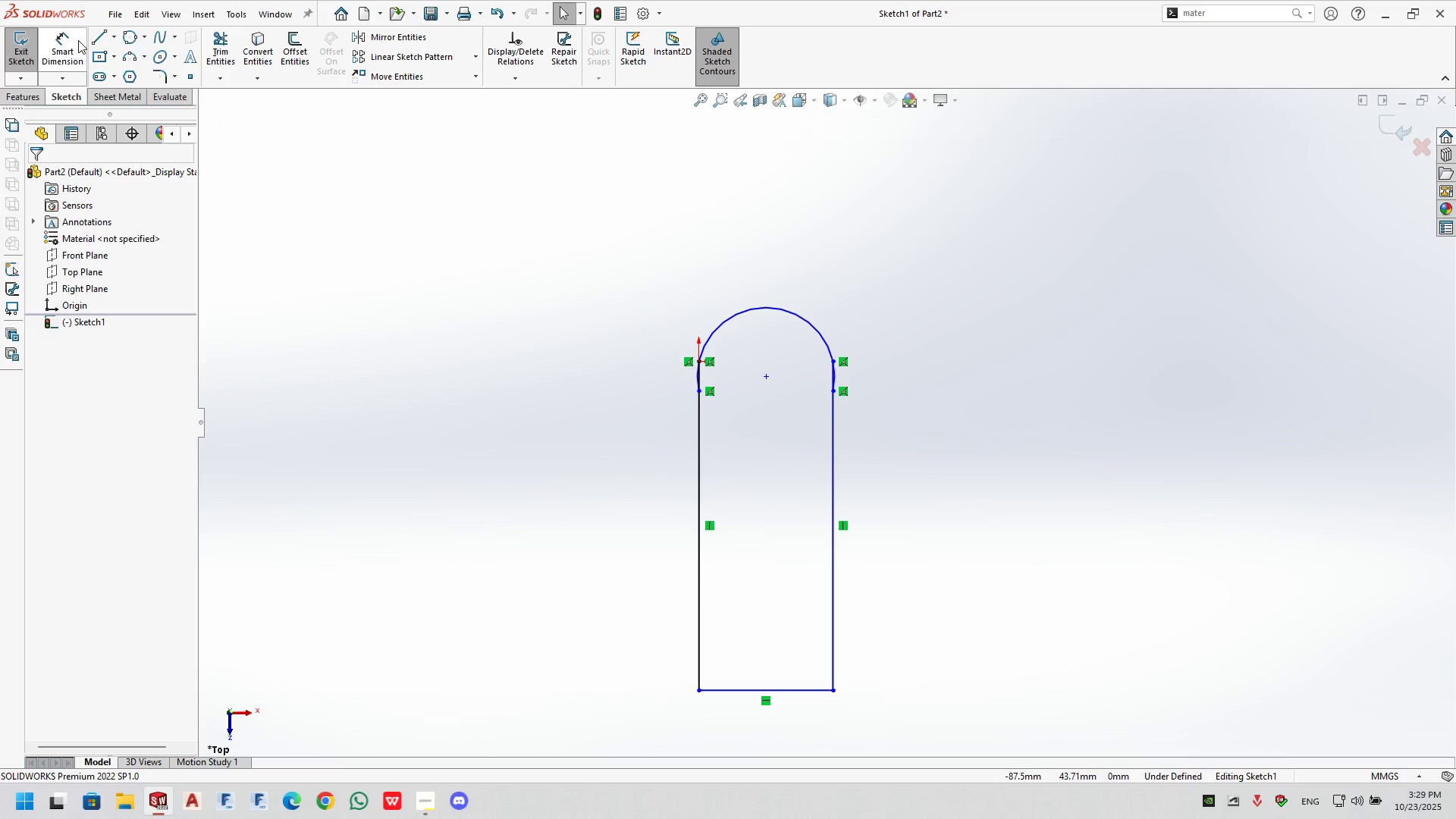 
scroll: coordinate [952, 497], scroll_direction: down, amount: 3.0
 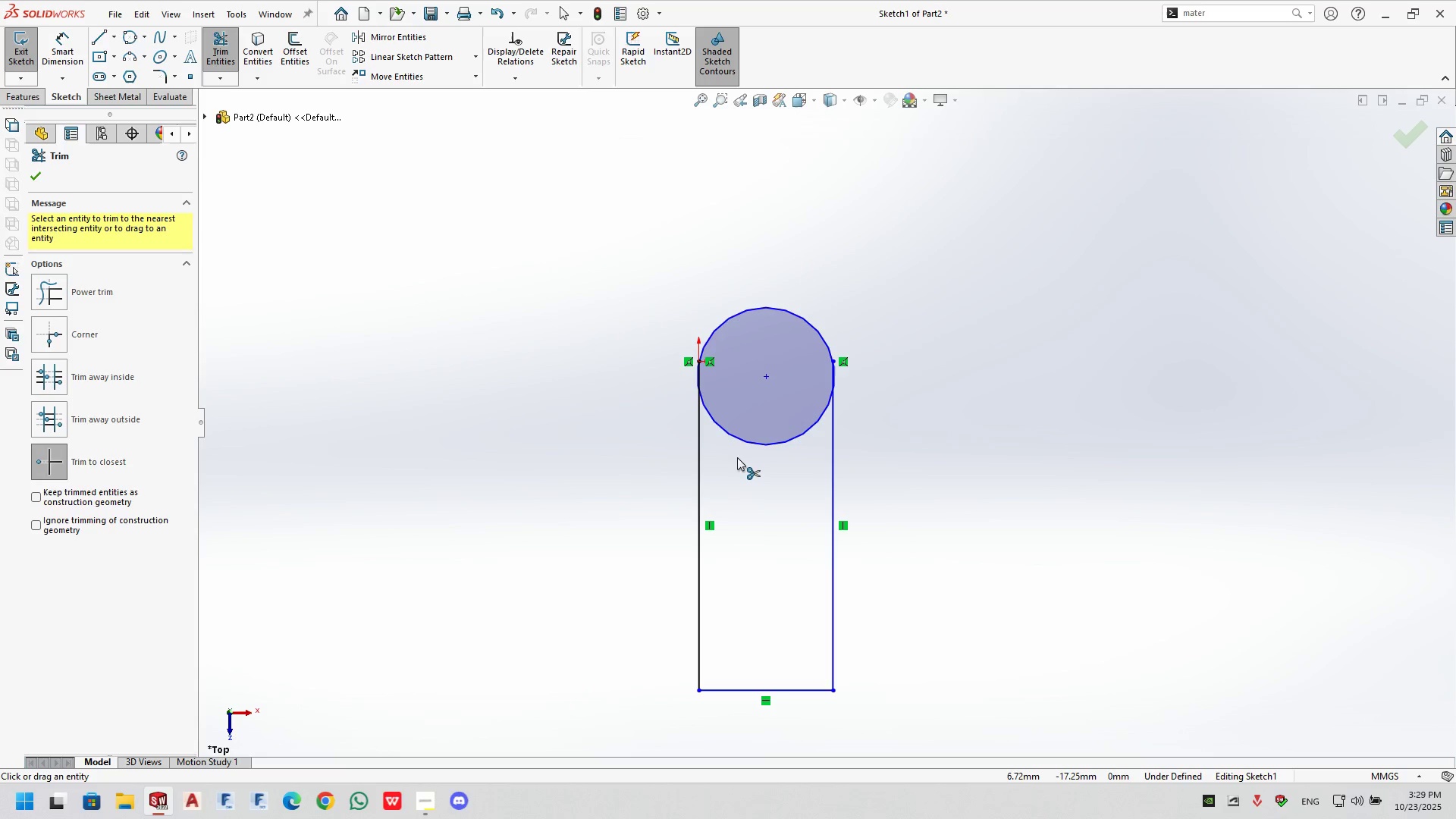 
left_click([752, 441])
 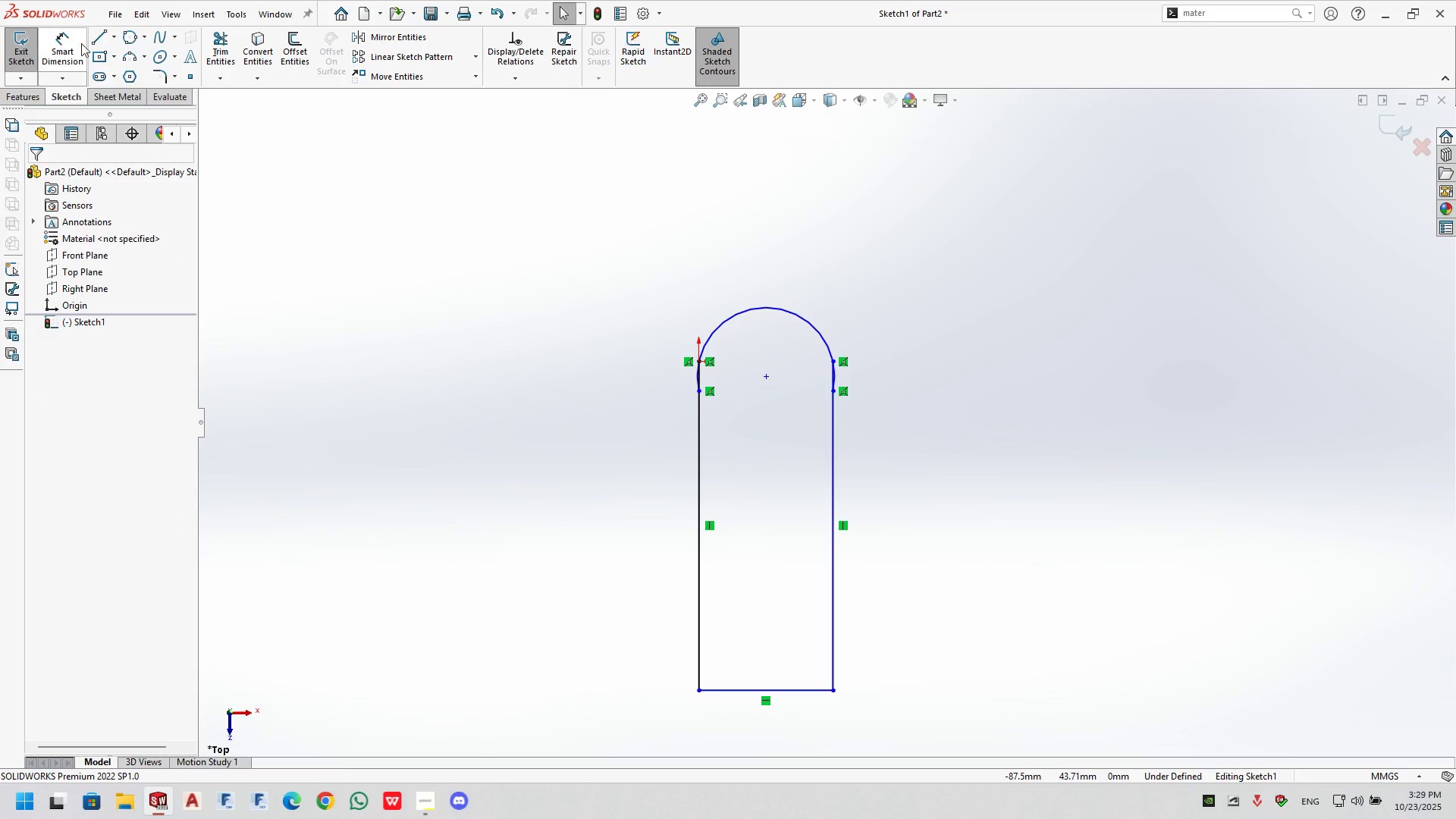 
left_click([75, 40])
 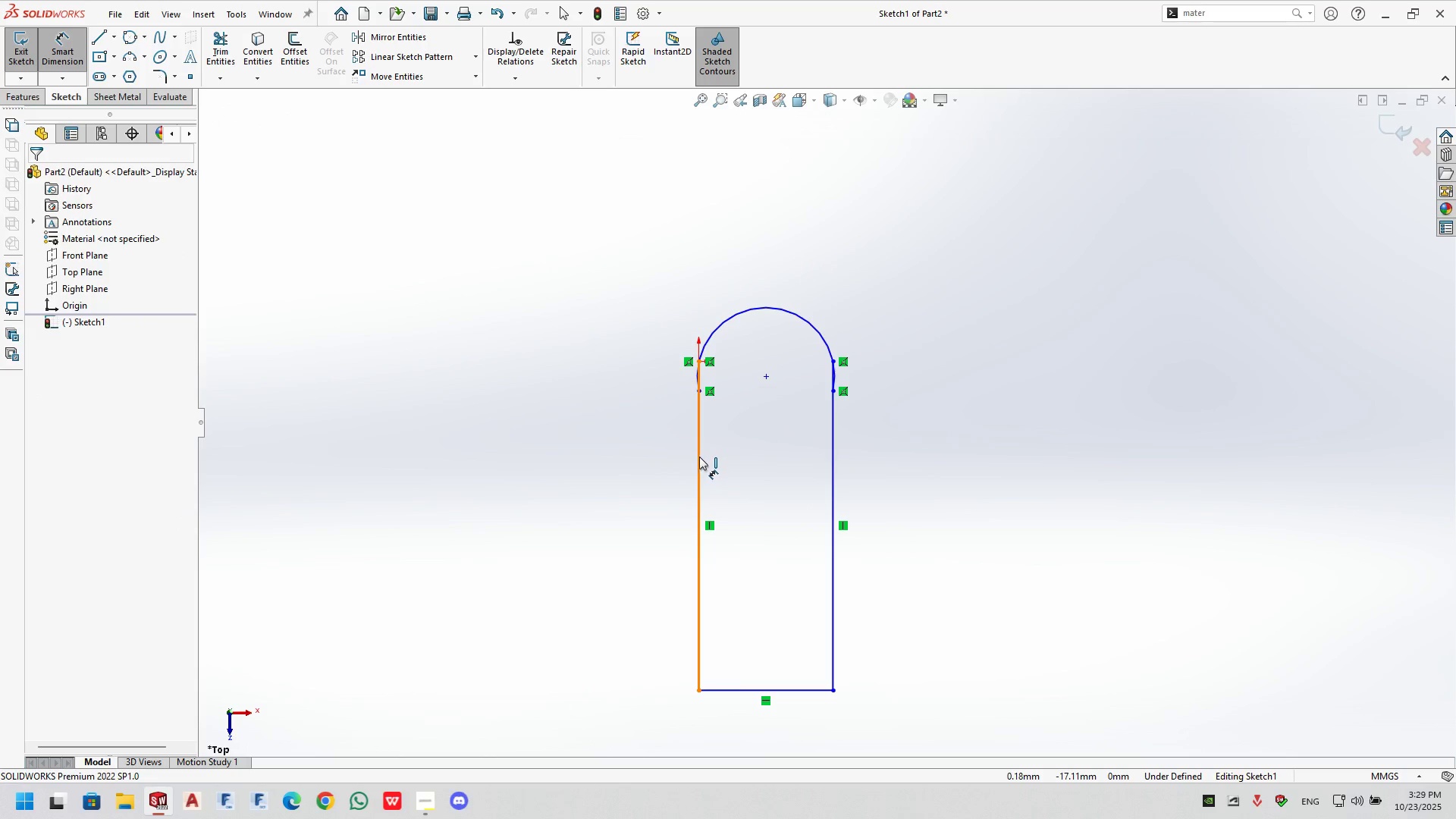 
double_click([648, 457])
 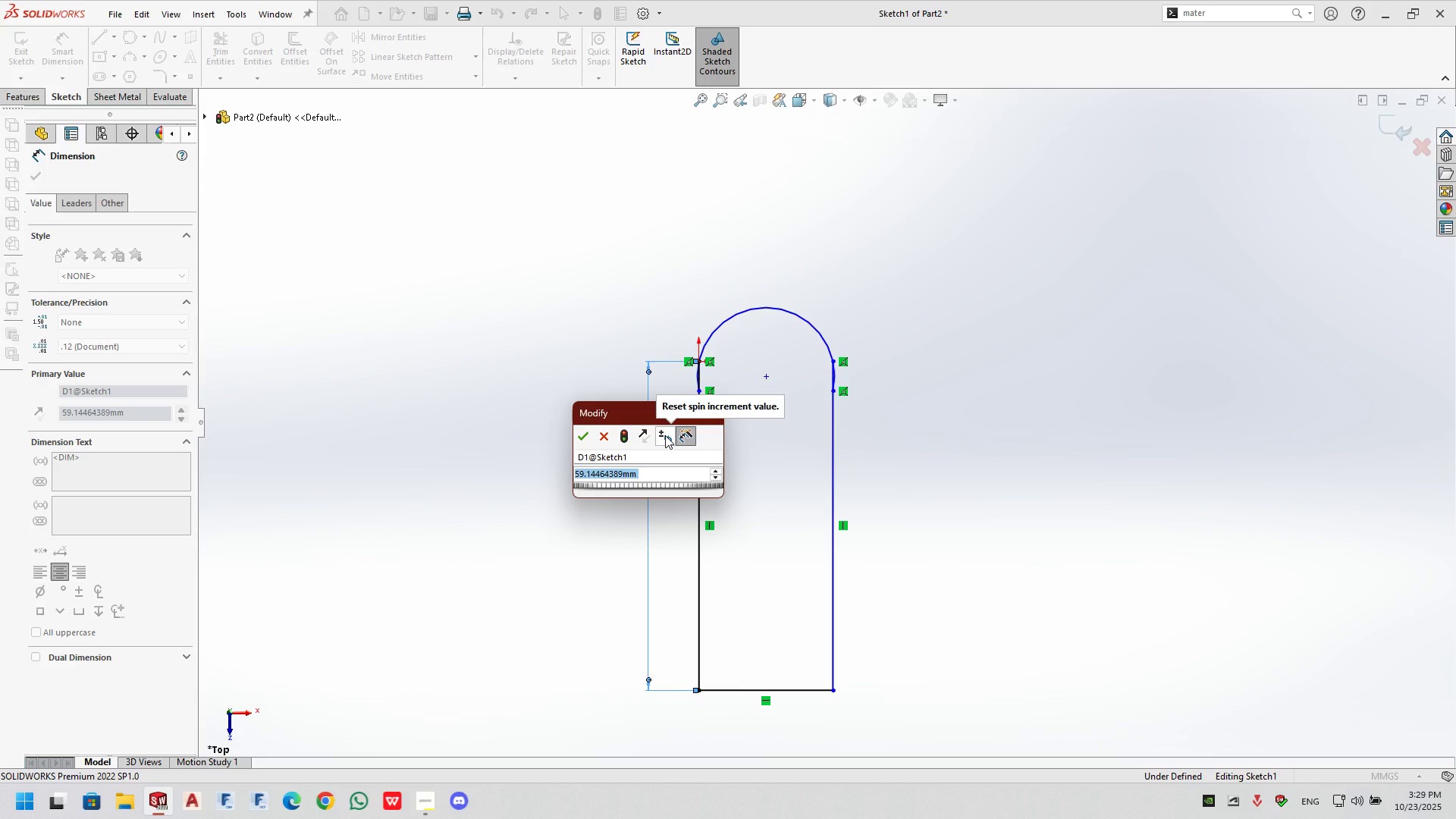 
key(Numpad1)
 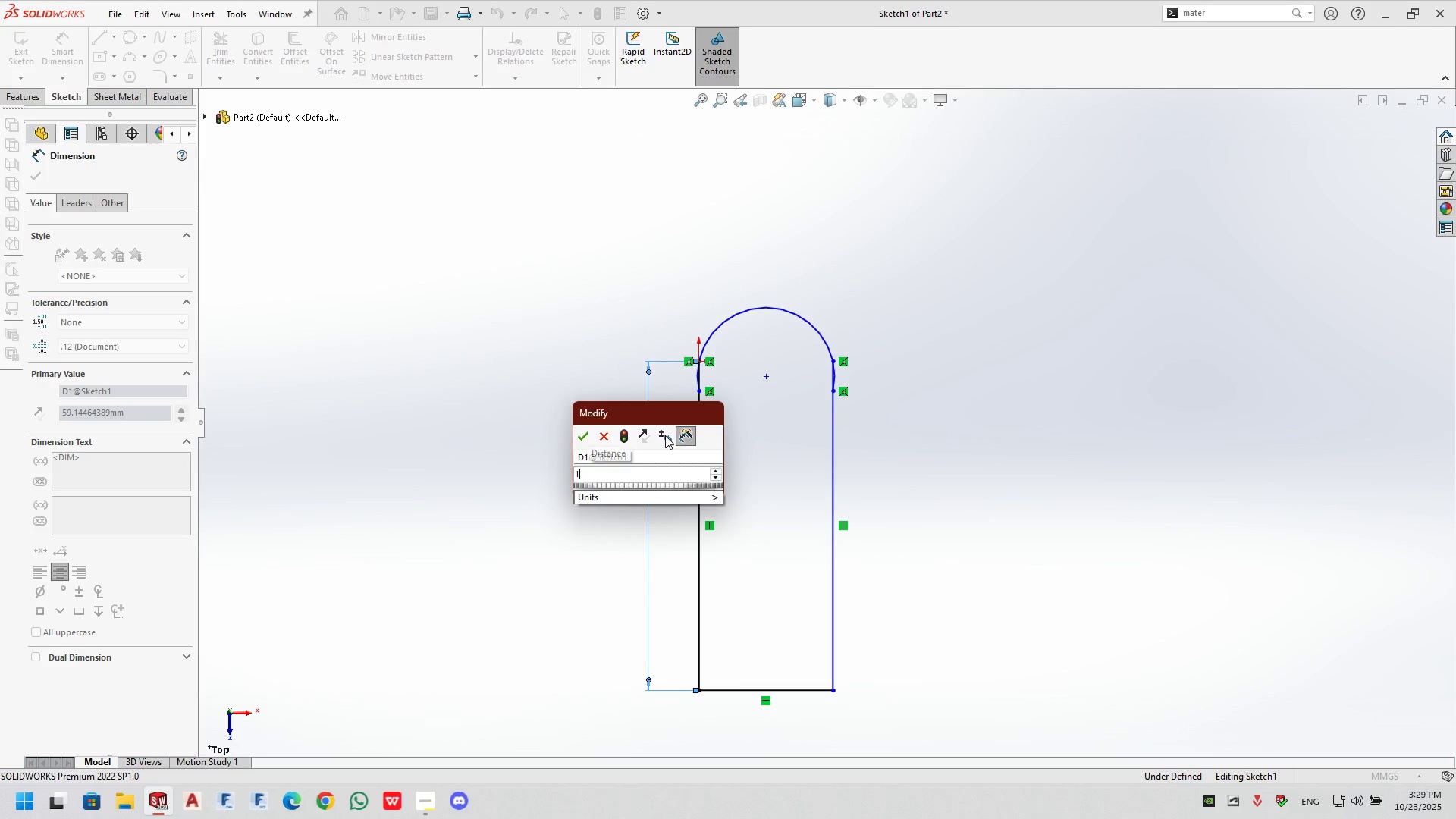 
key(Numpad0)
 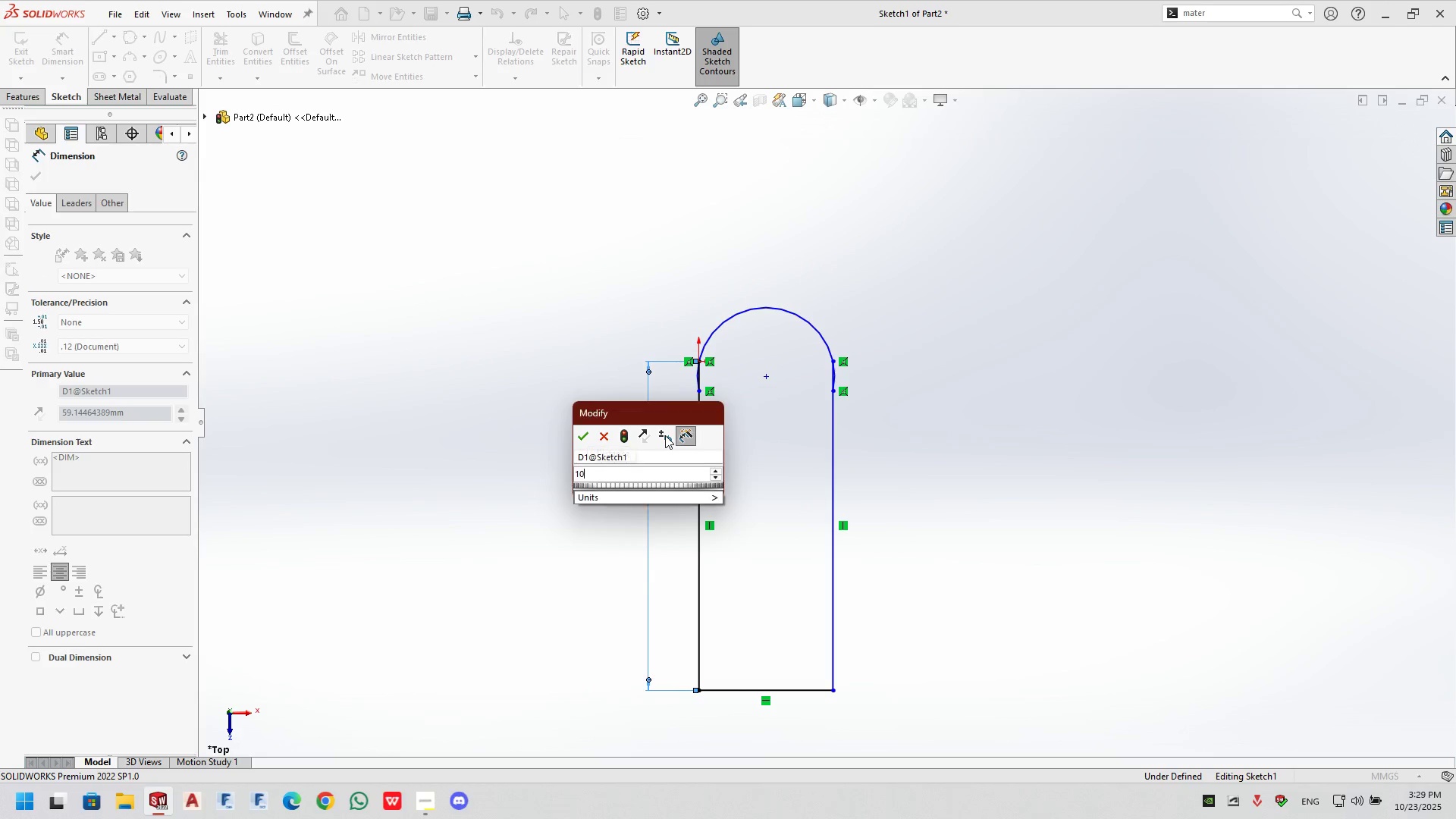 
key(Numpad0)
 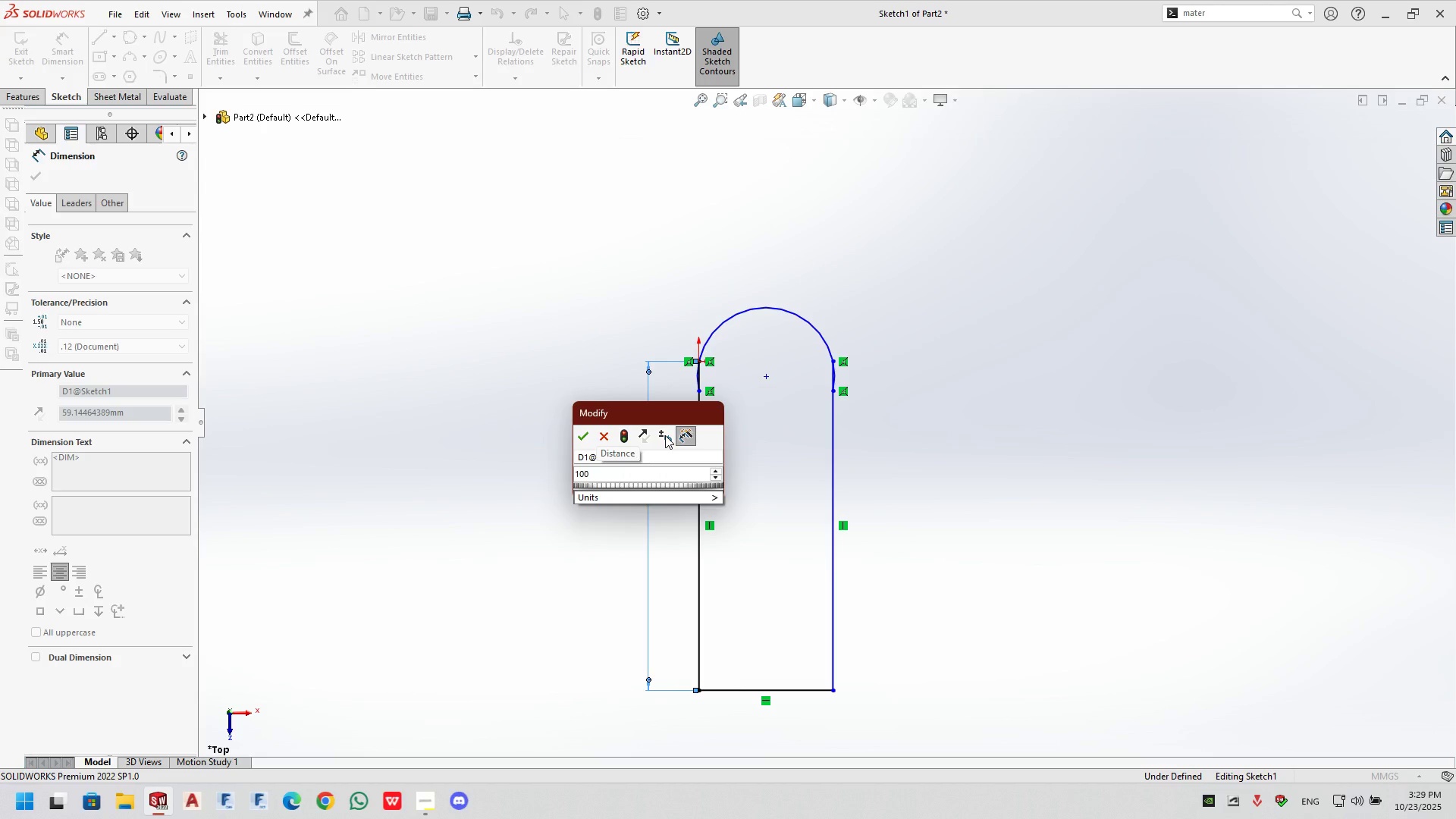 
key(Backspace)
 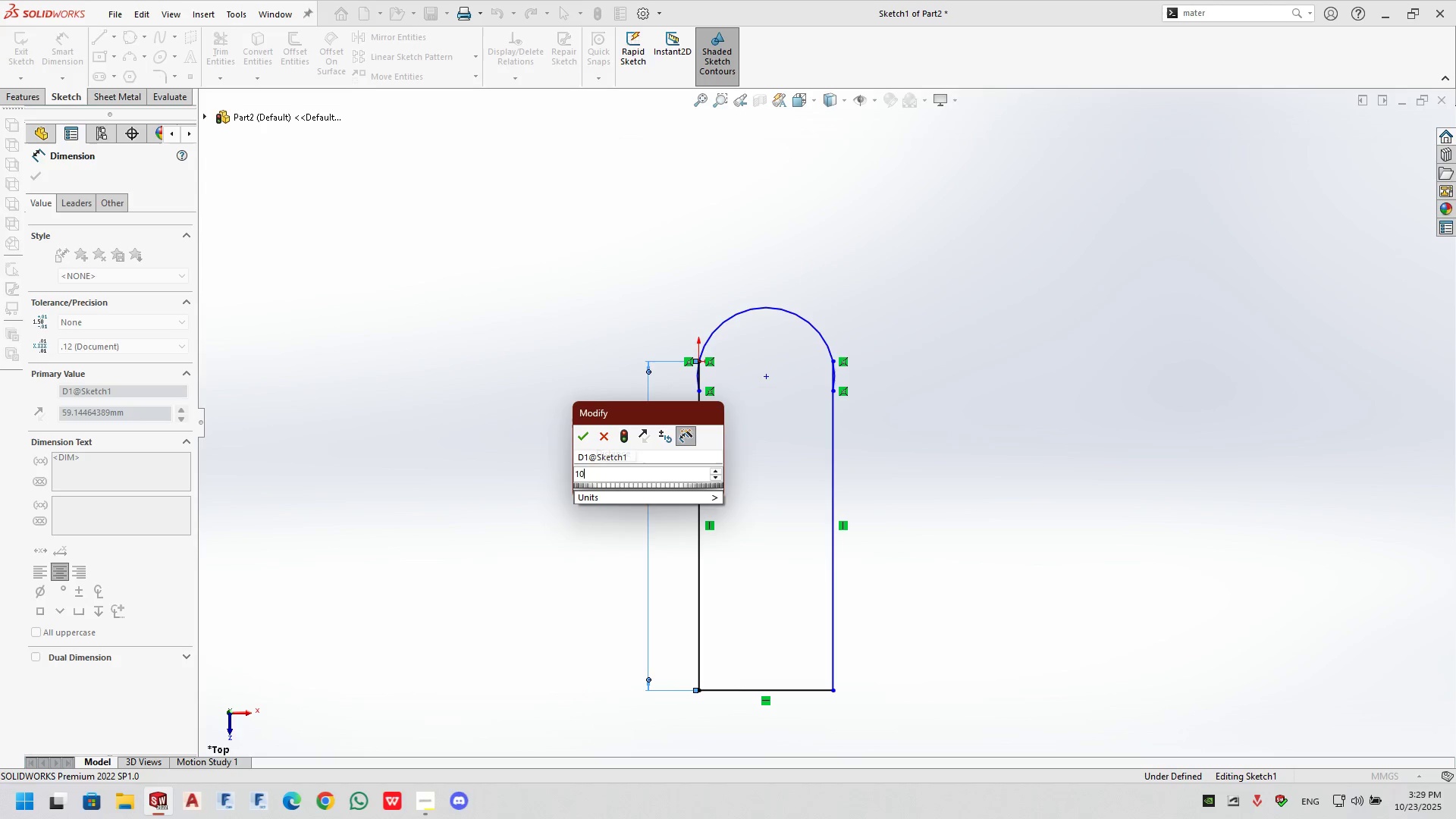 
key(Backspace)
 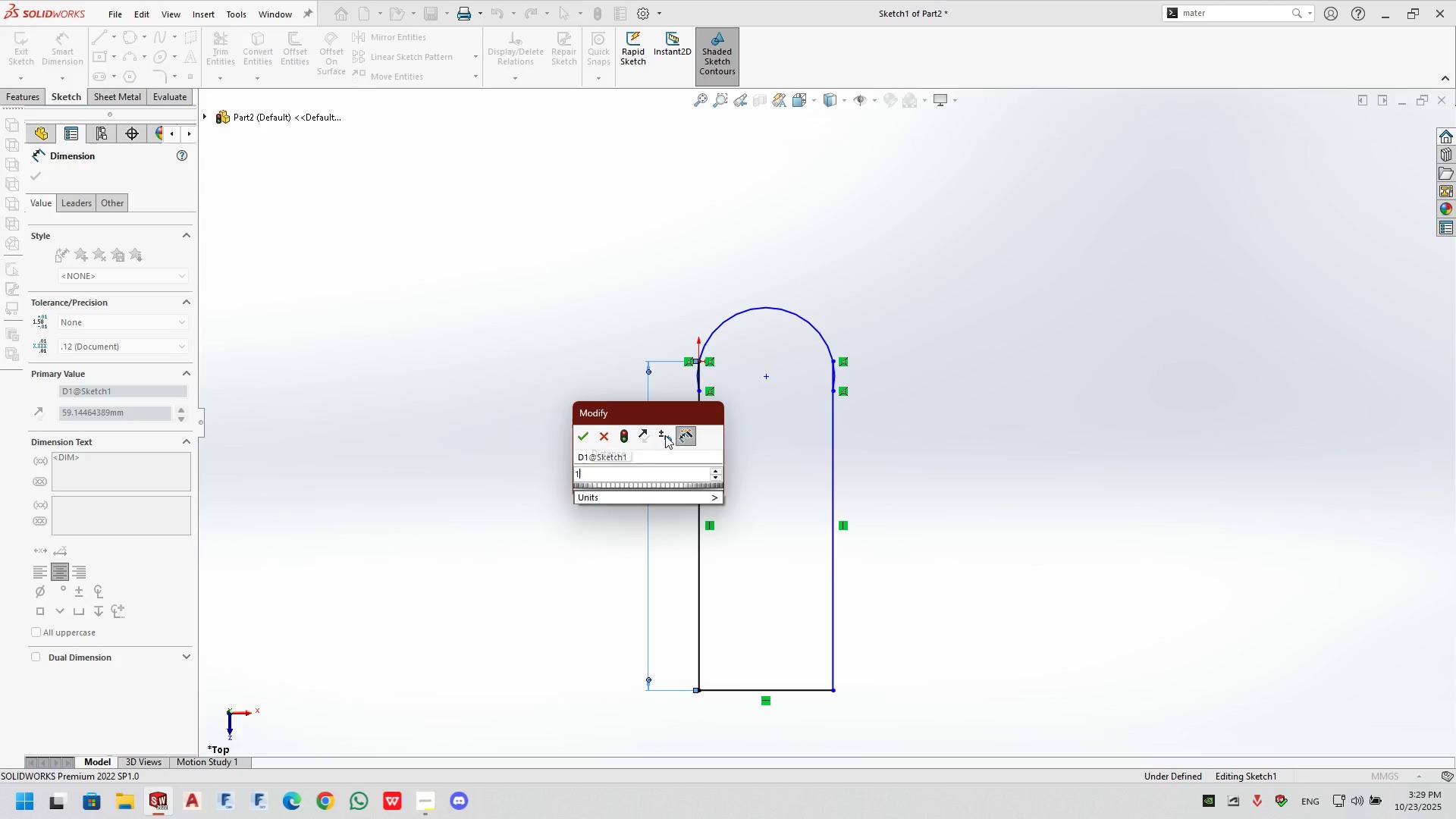 
key(Backspace)
 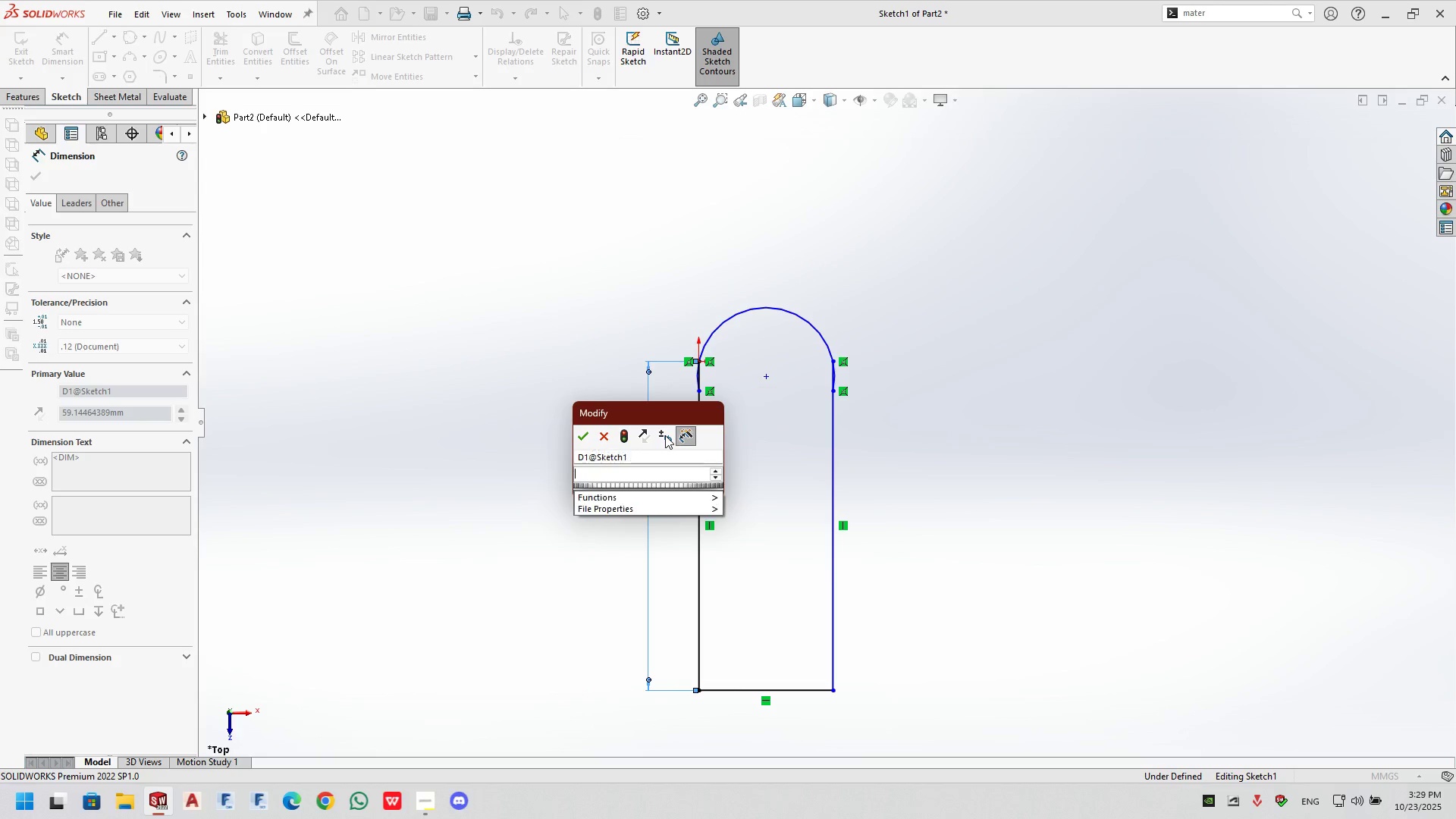 
key(Backspace)
 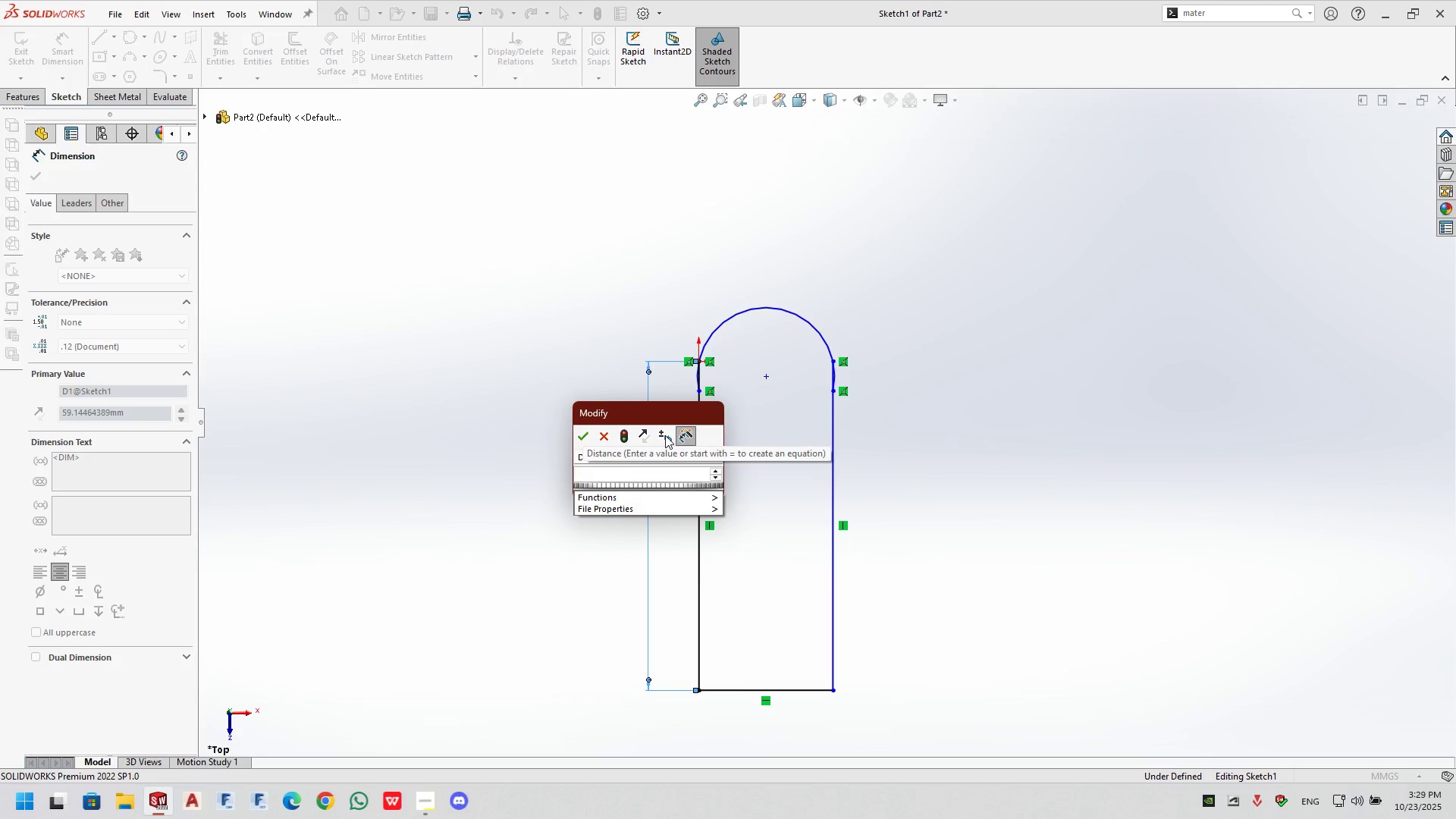 
key(Numpad9)
 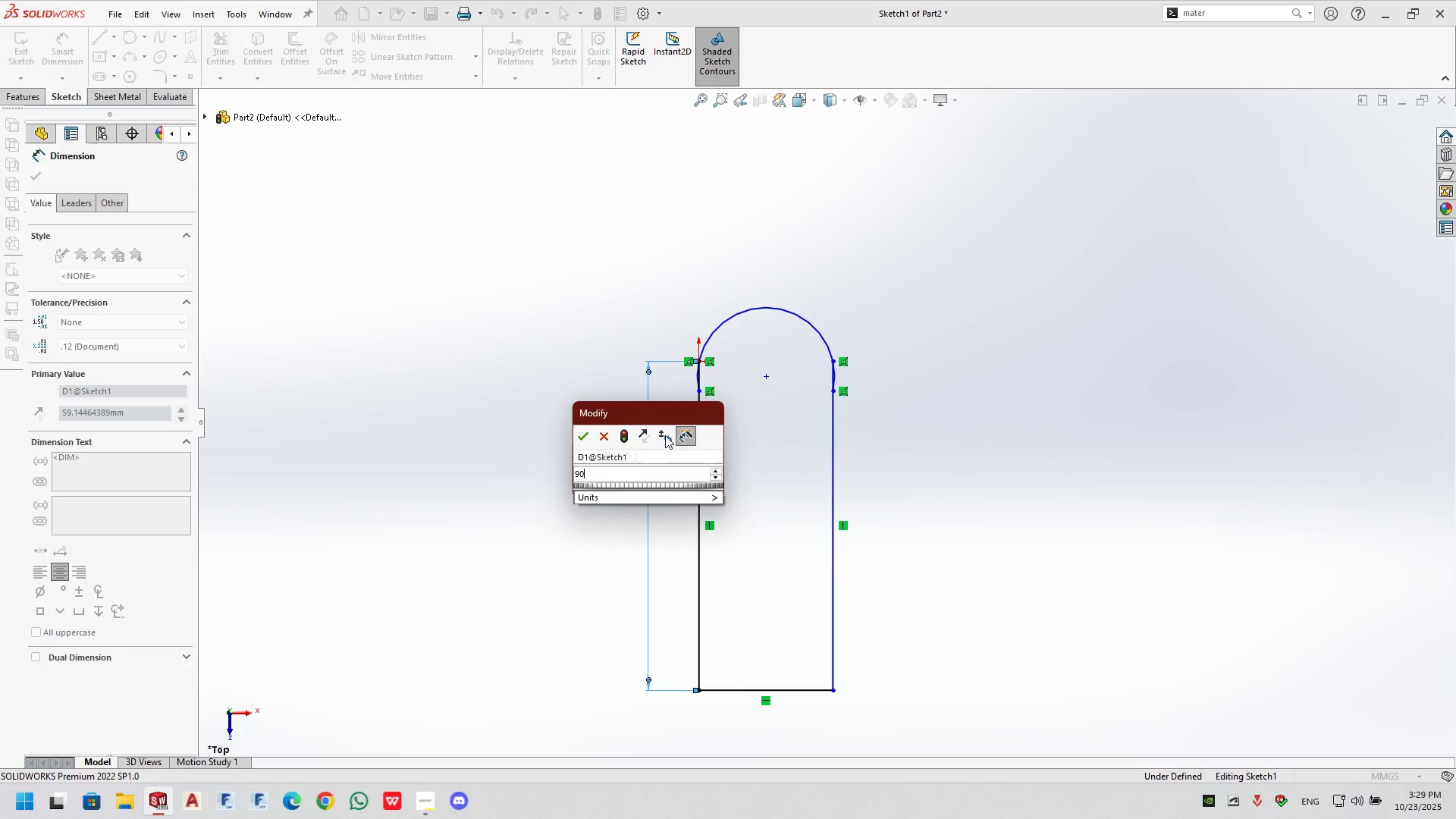 
key(Numpad0)
 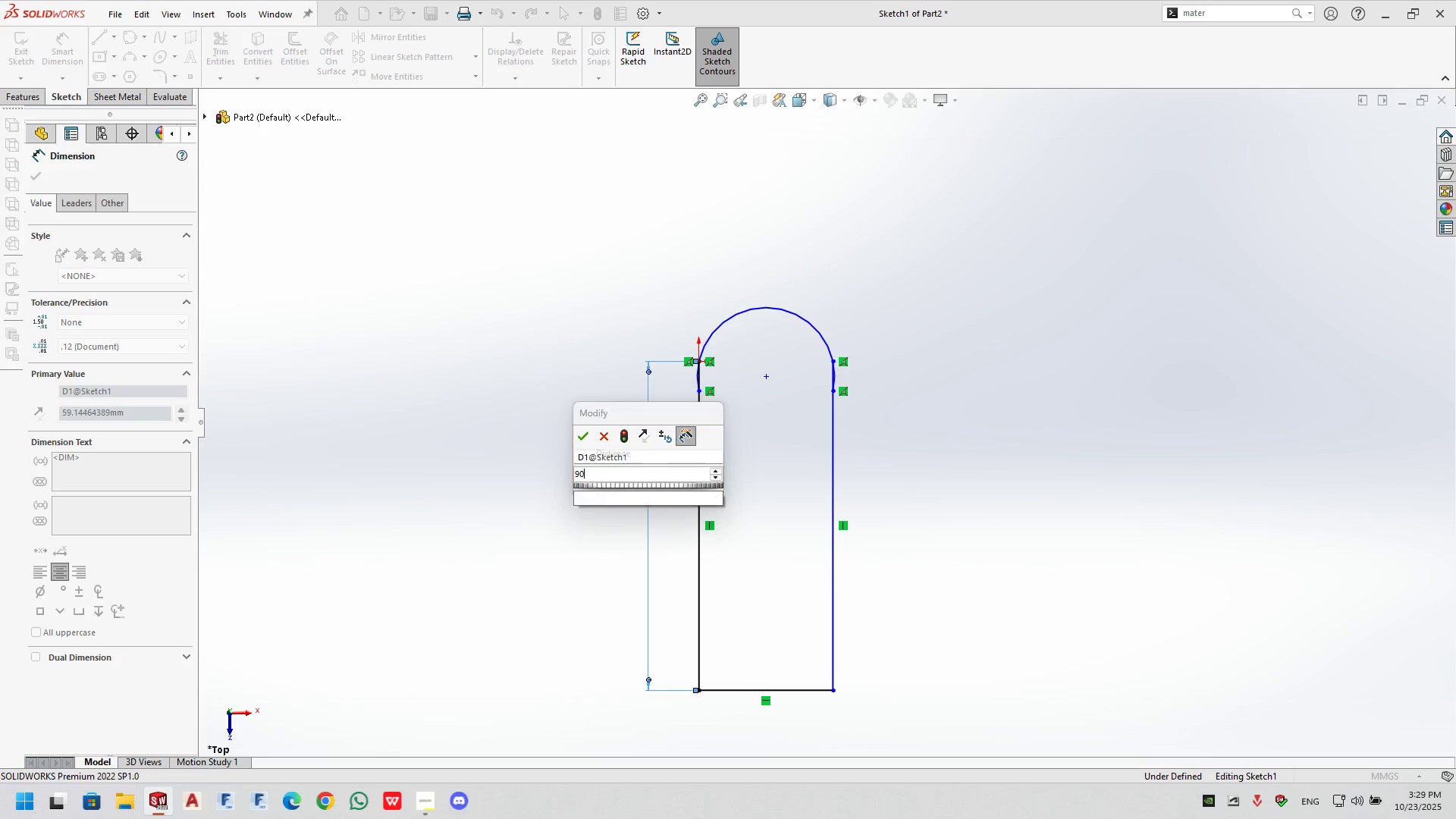 
key(Numpad0)
 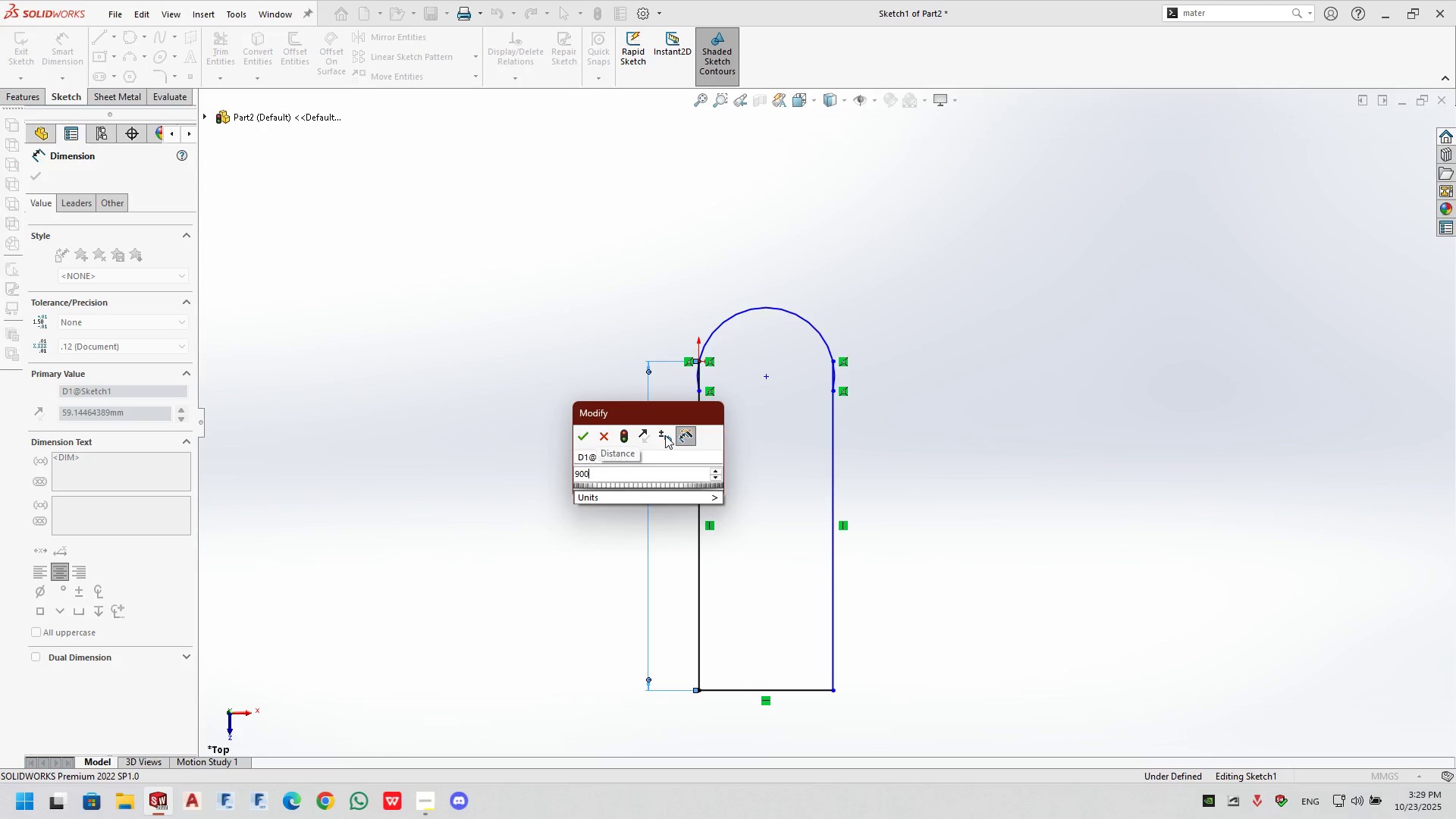 
key(NumpadEnter)
 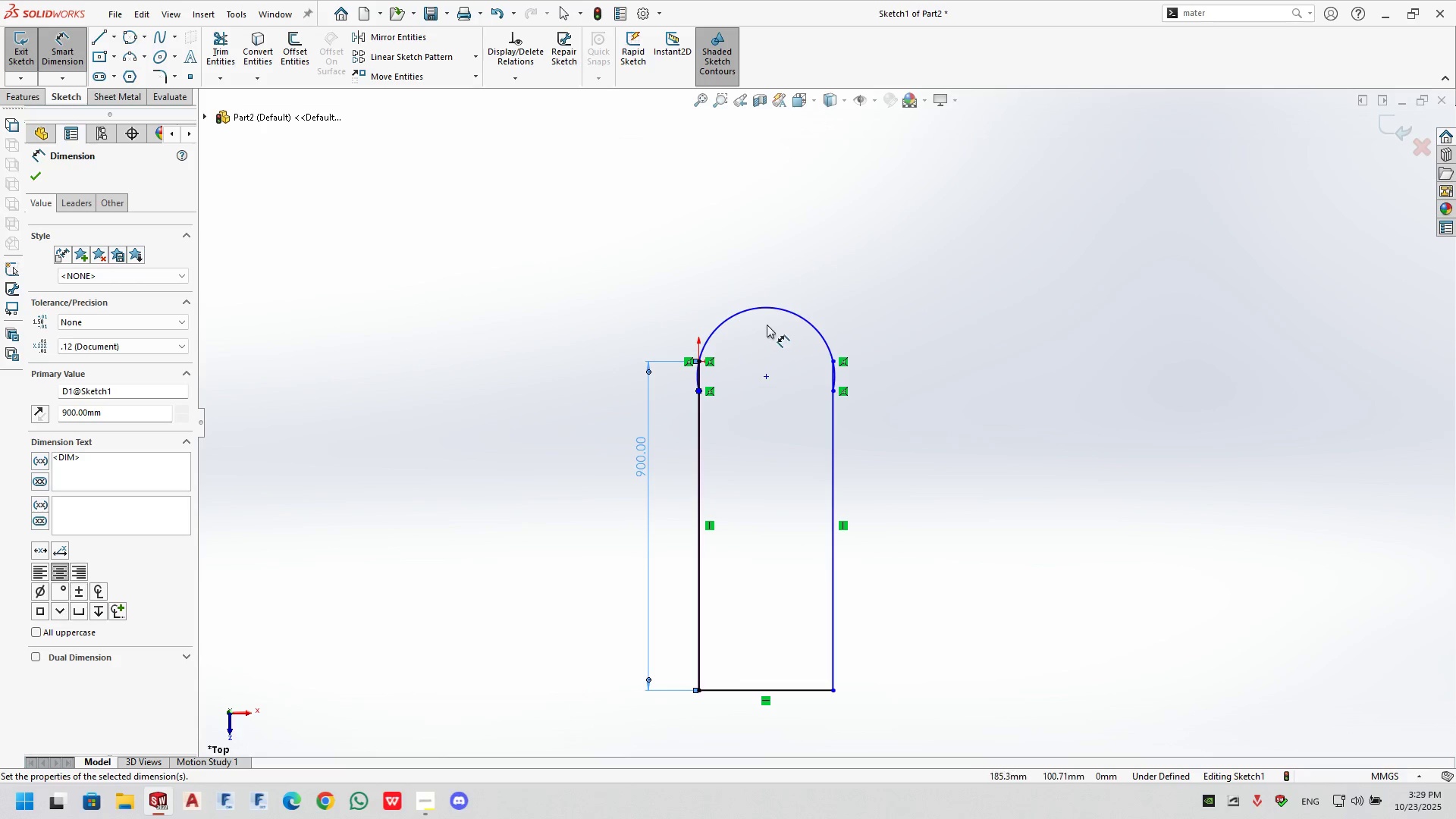 
left_click([789, 311])
 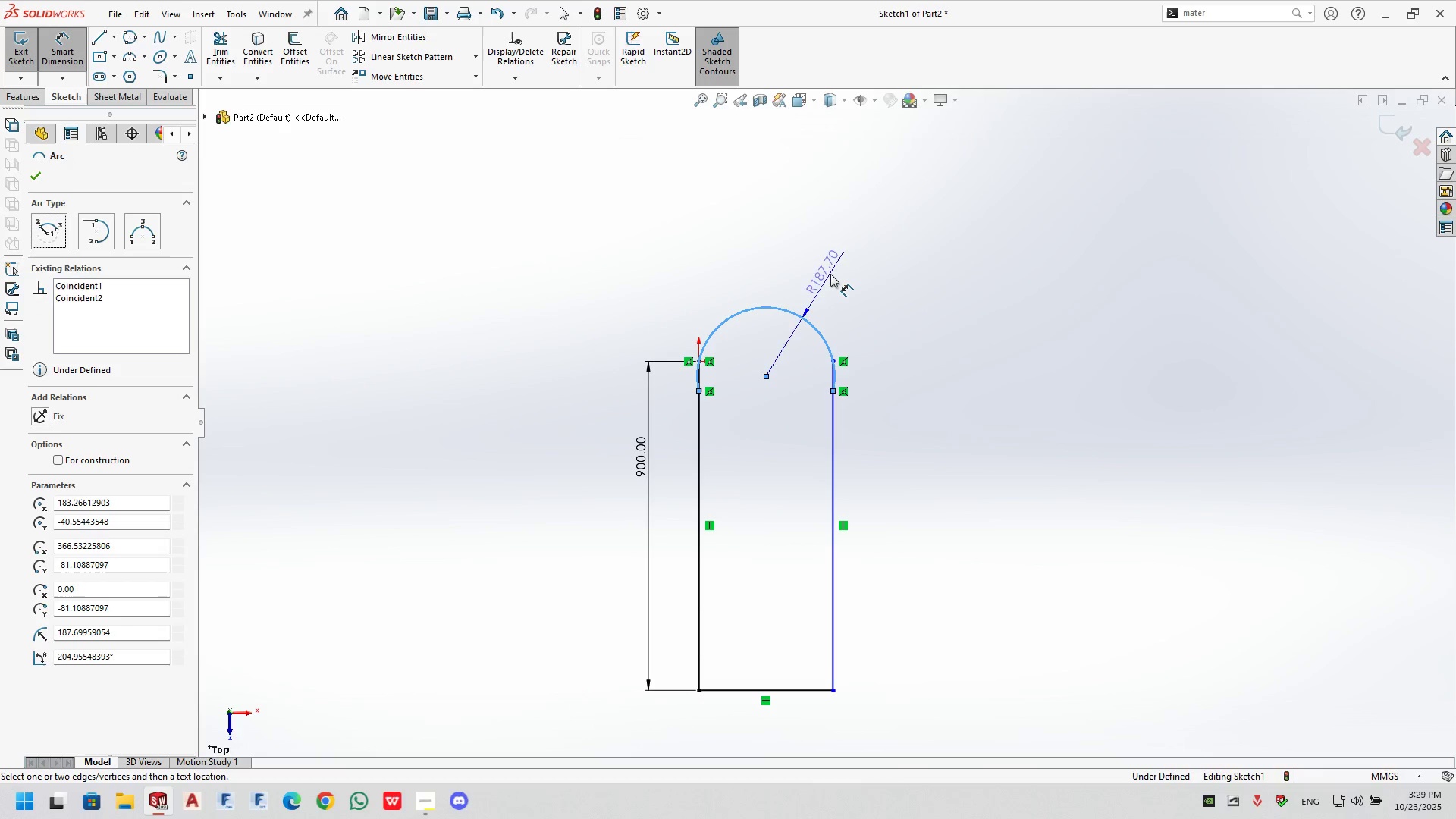 
double_click([830, 274])
 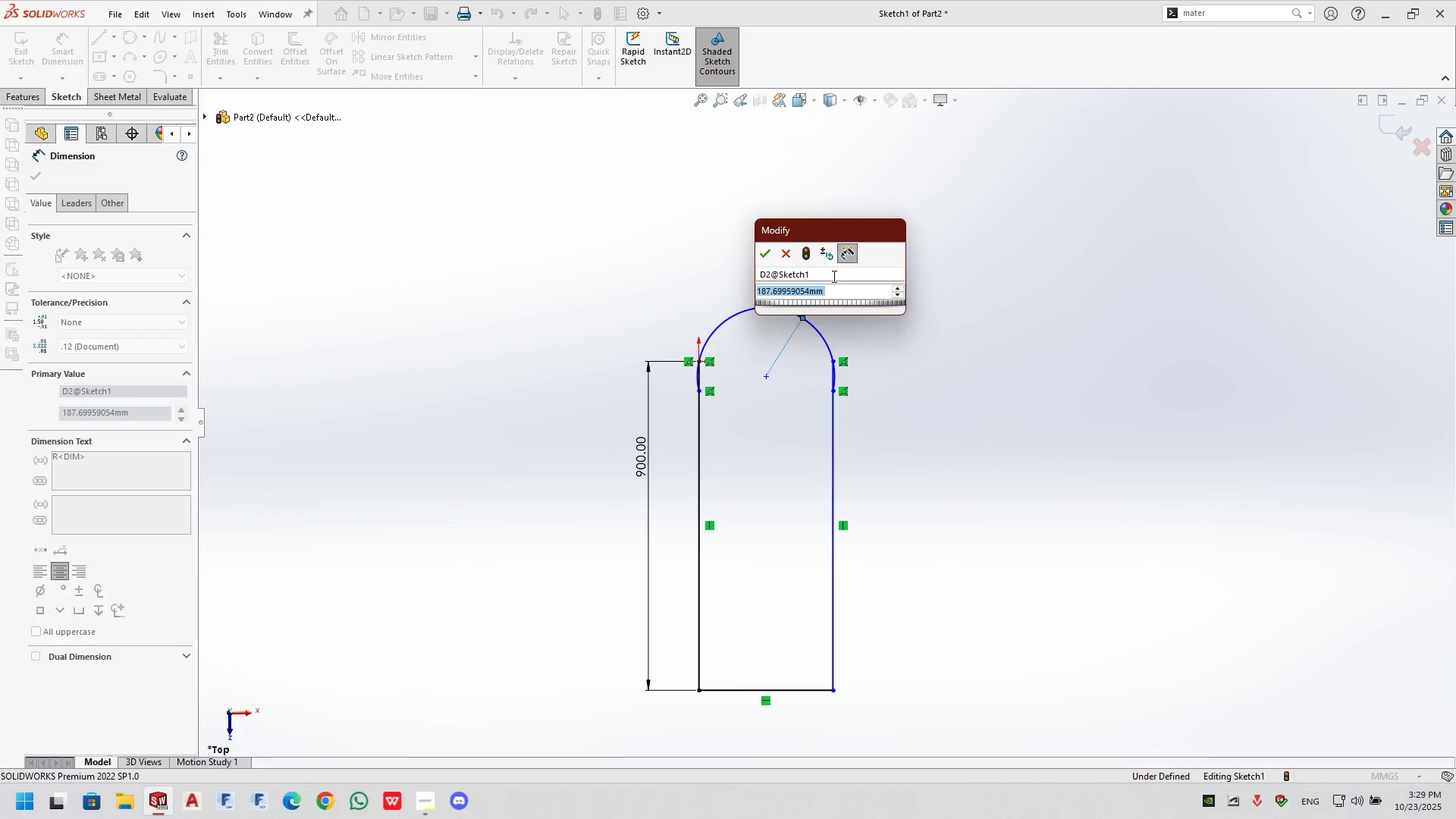 
key(Numpad1)
 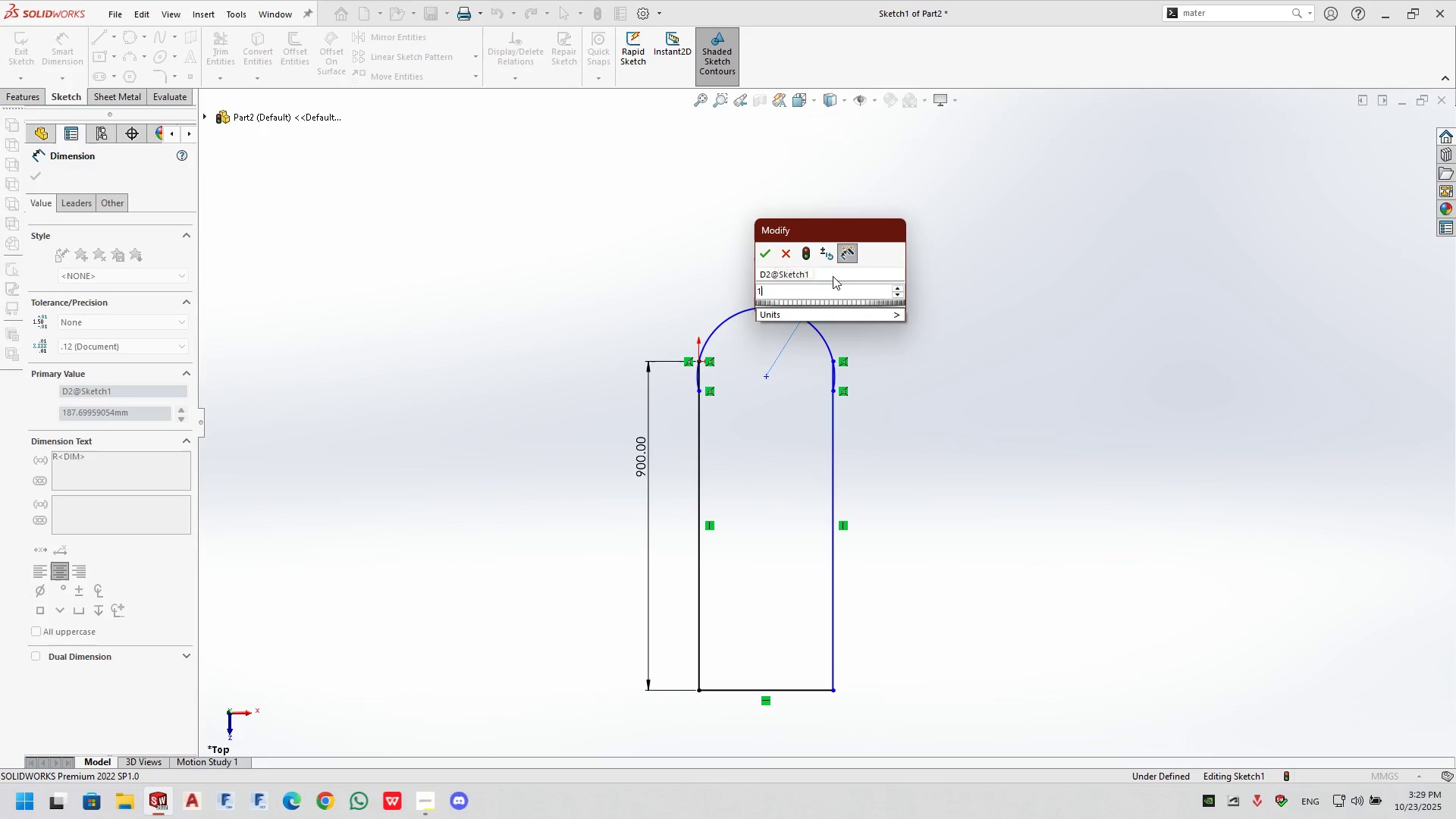 
key(Numpad0)
 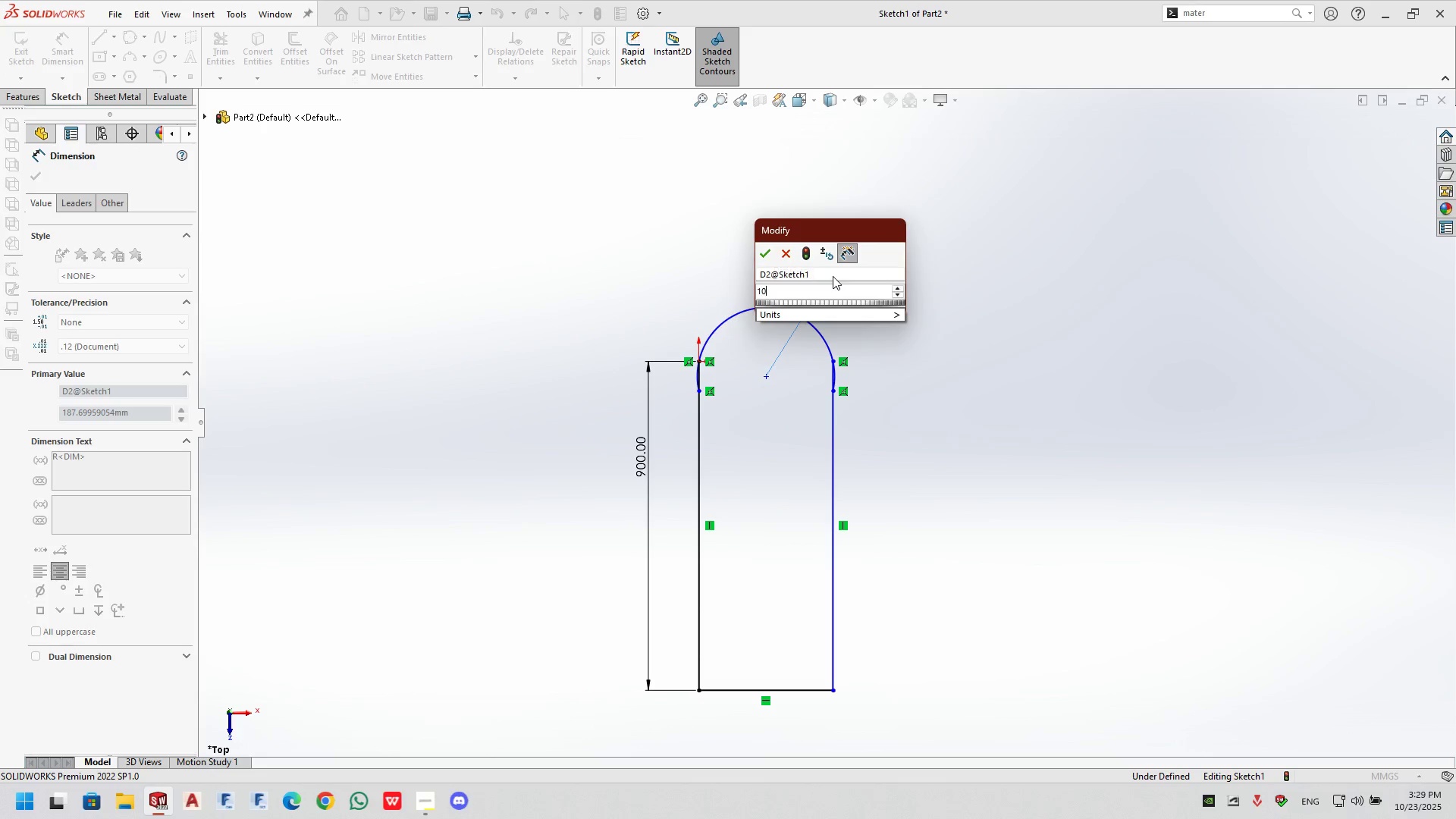 
key(Numpad0)
 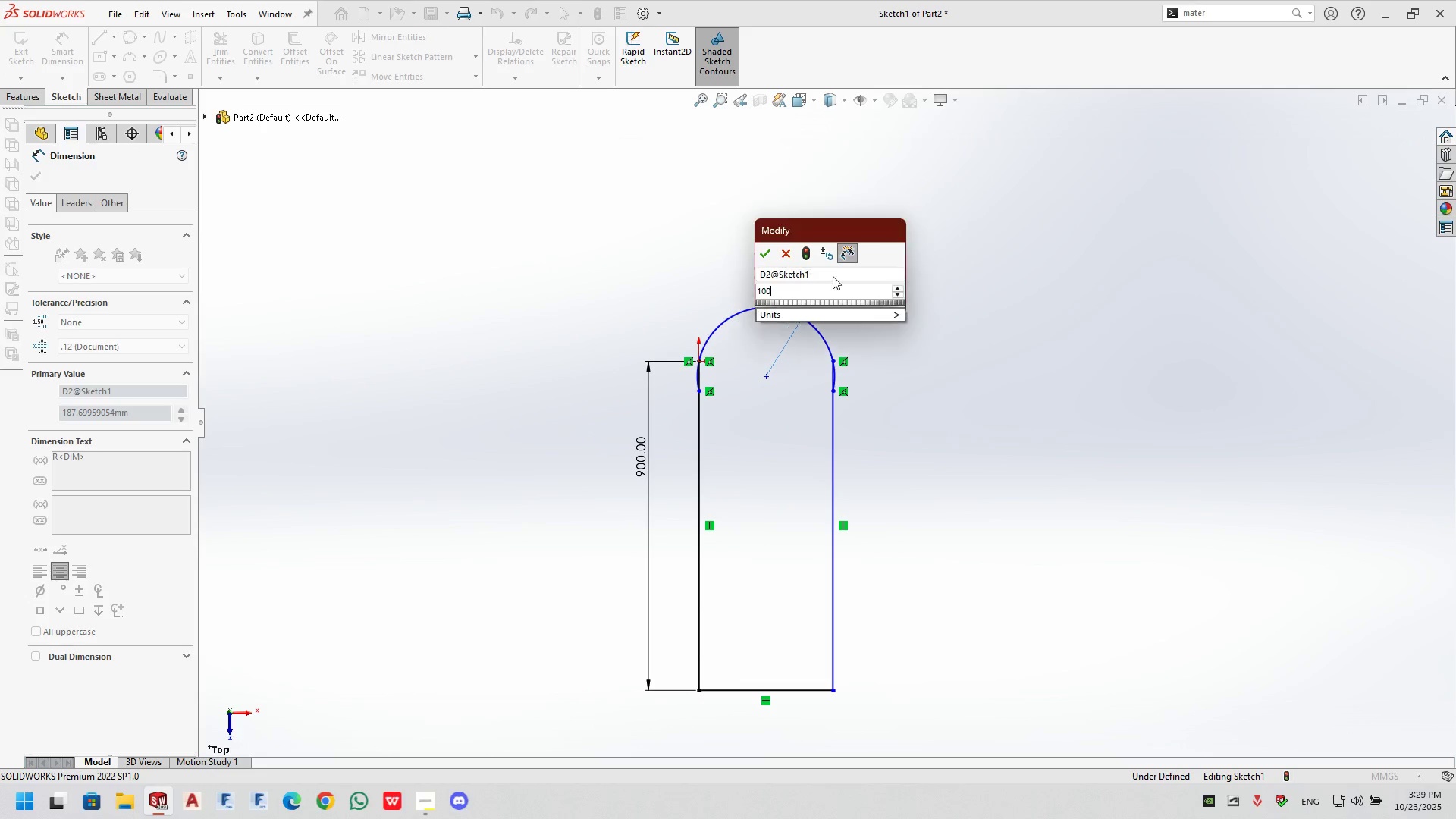 
key(NumpadEnter)
 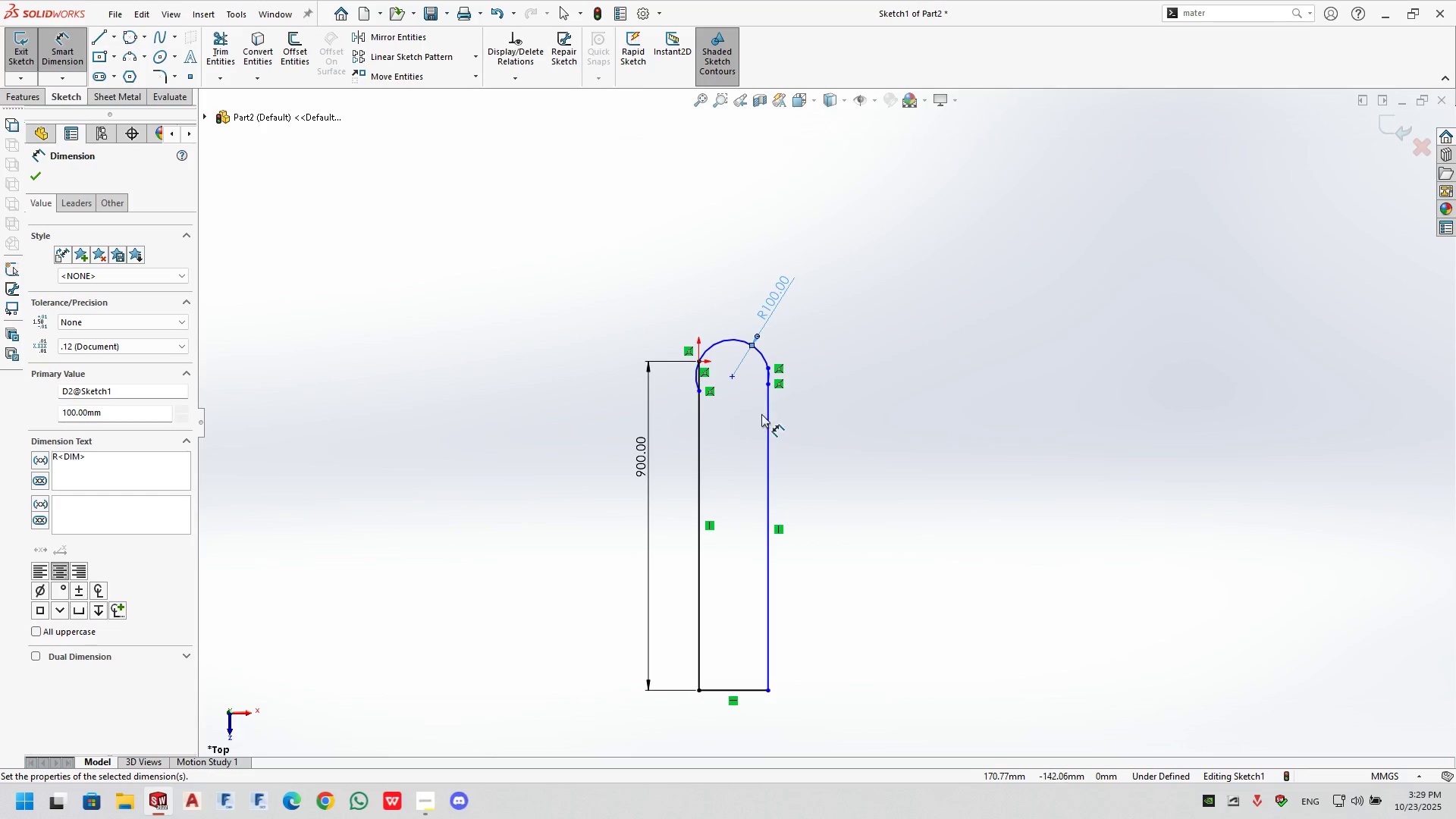 
left_click([770, 417])
 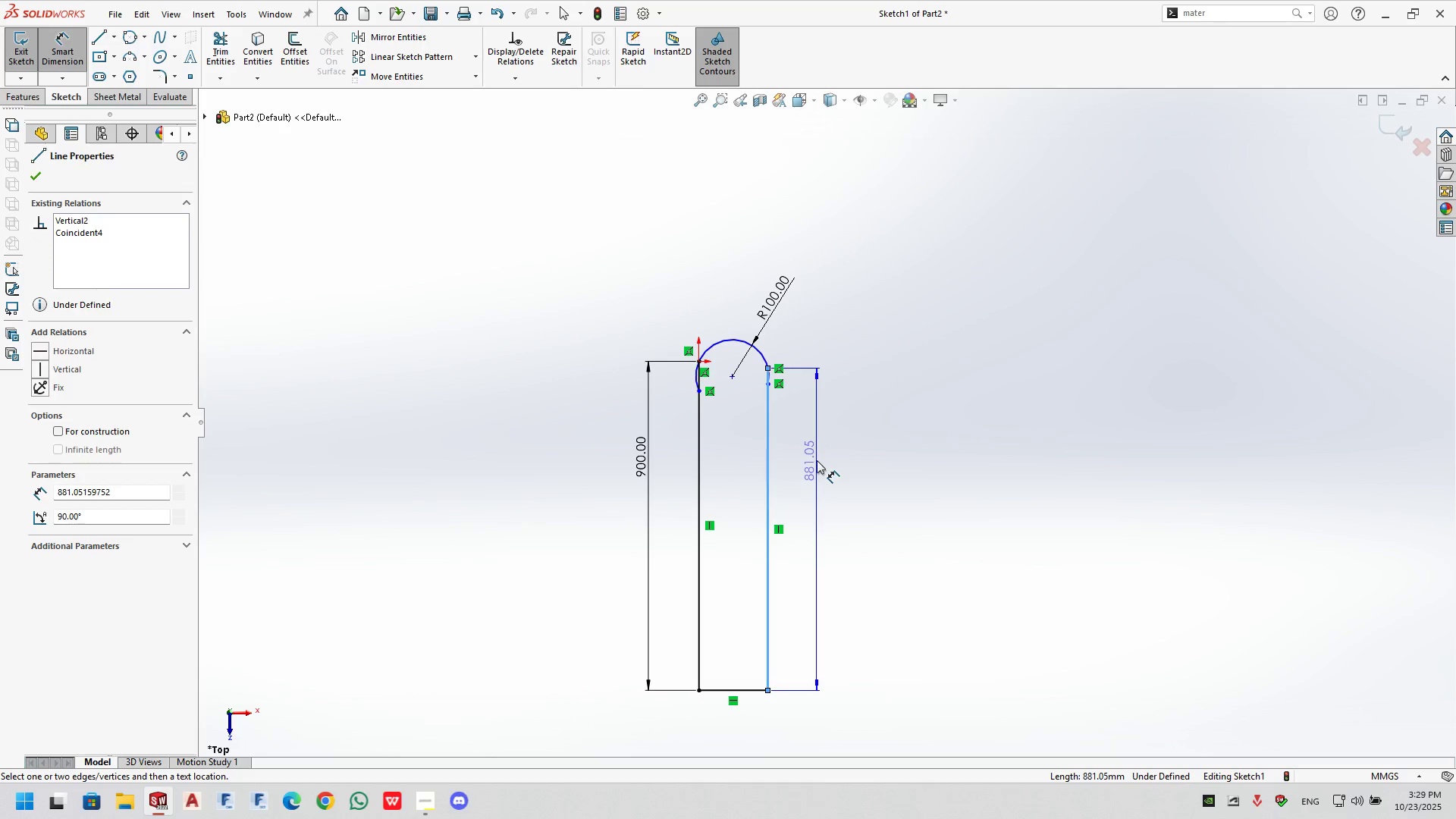 
left_click([817, 460])
 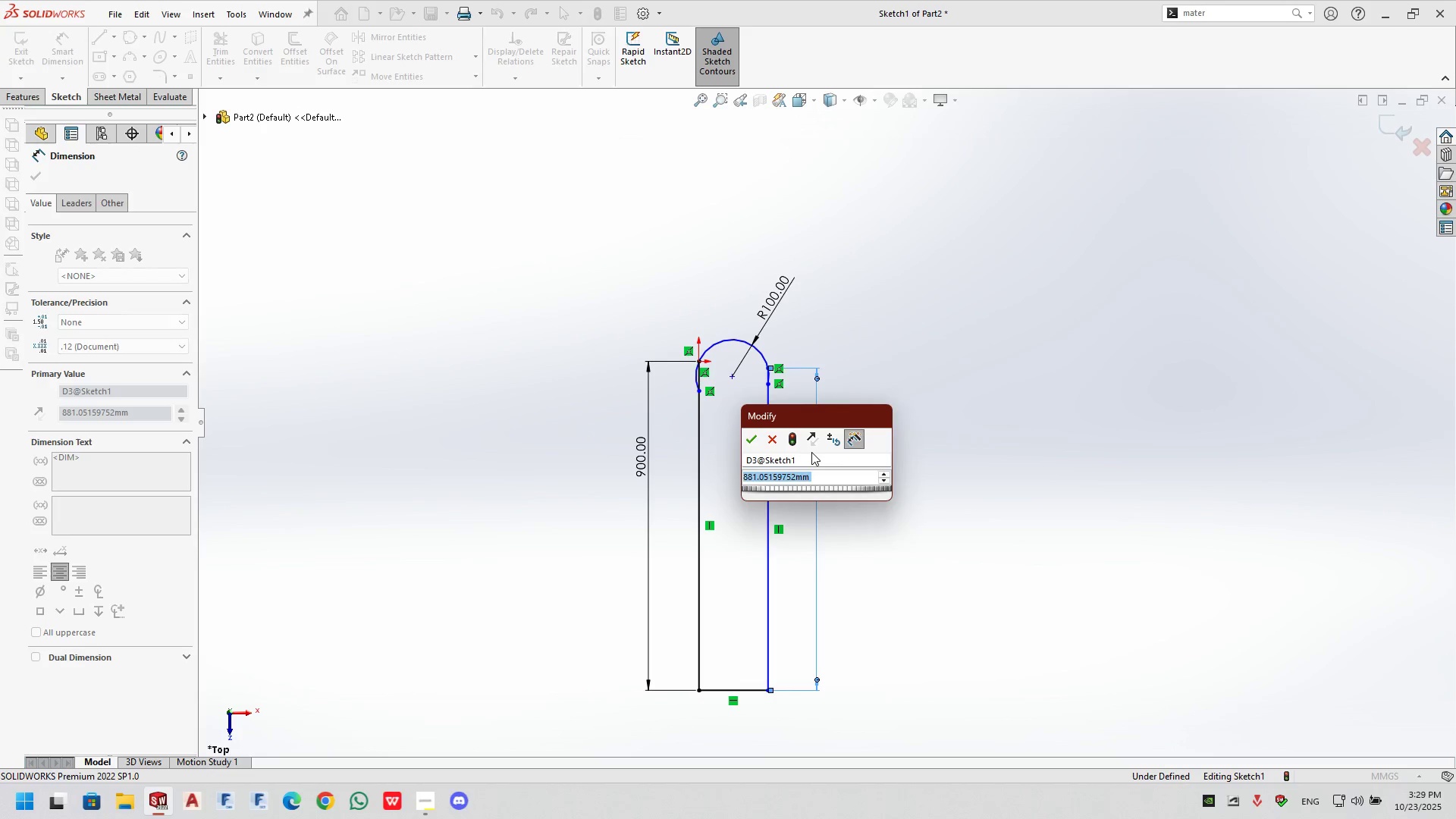 
key(Numpad9)
 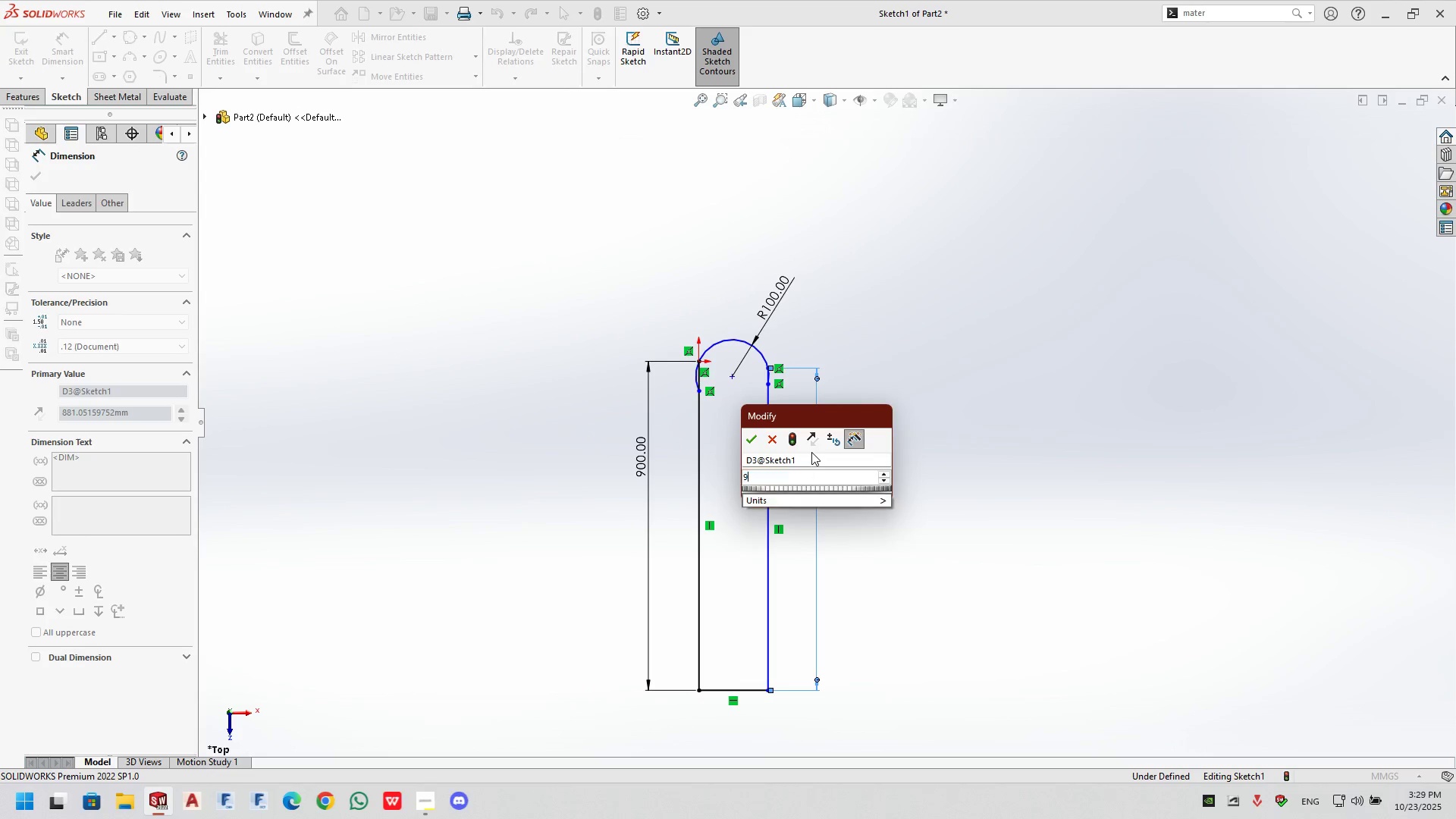 
key(Numpad0)
 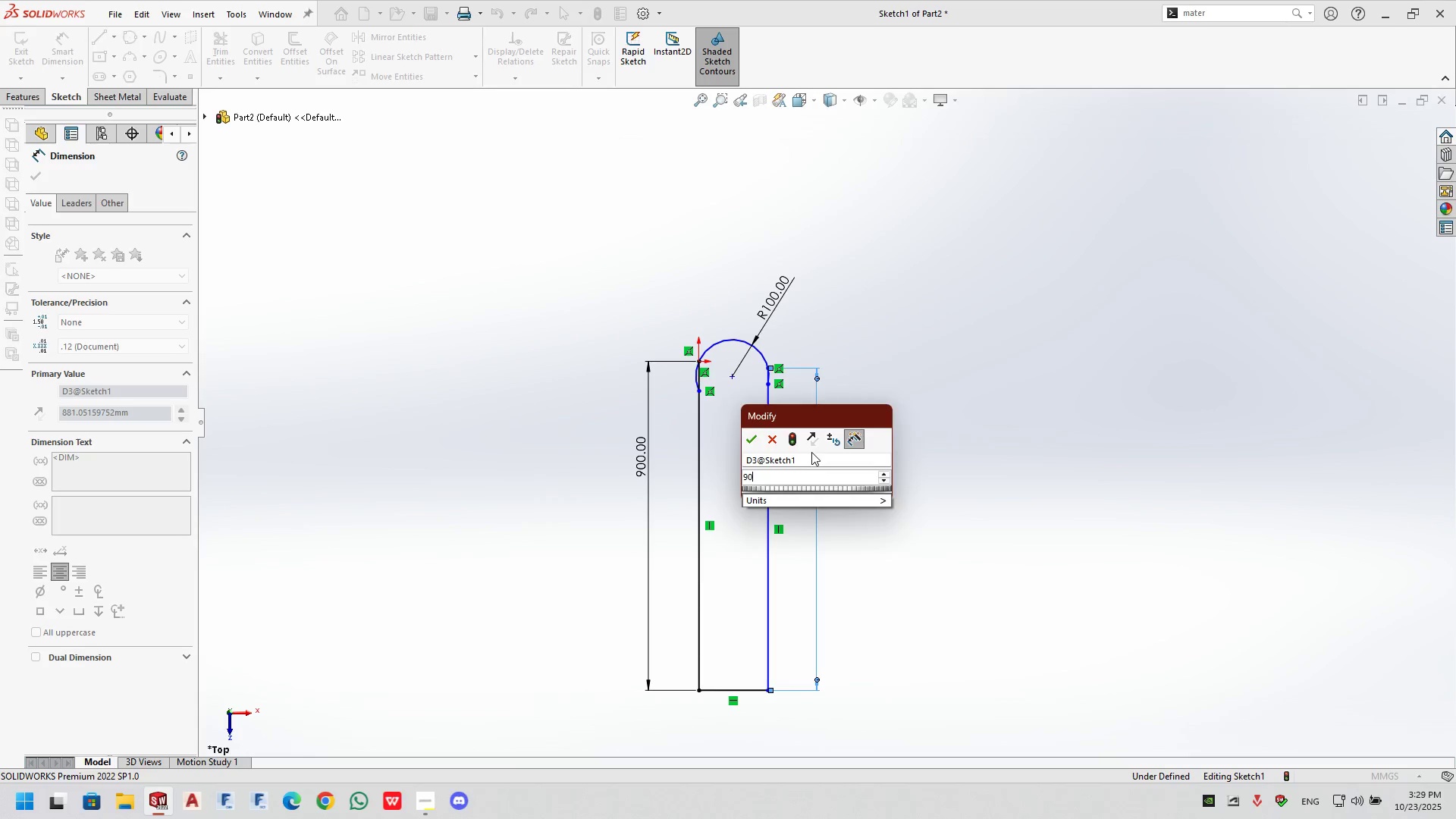 
key(Numpad0)
 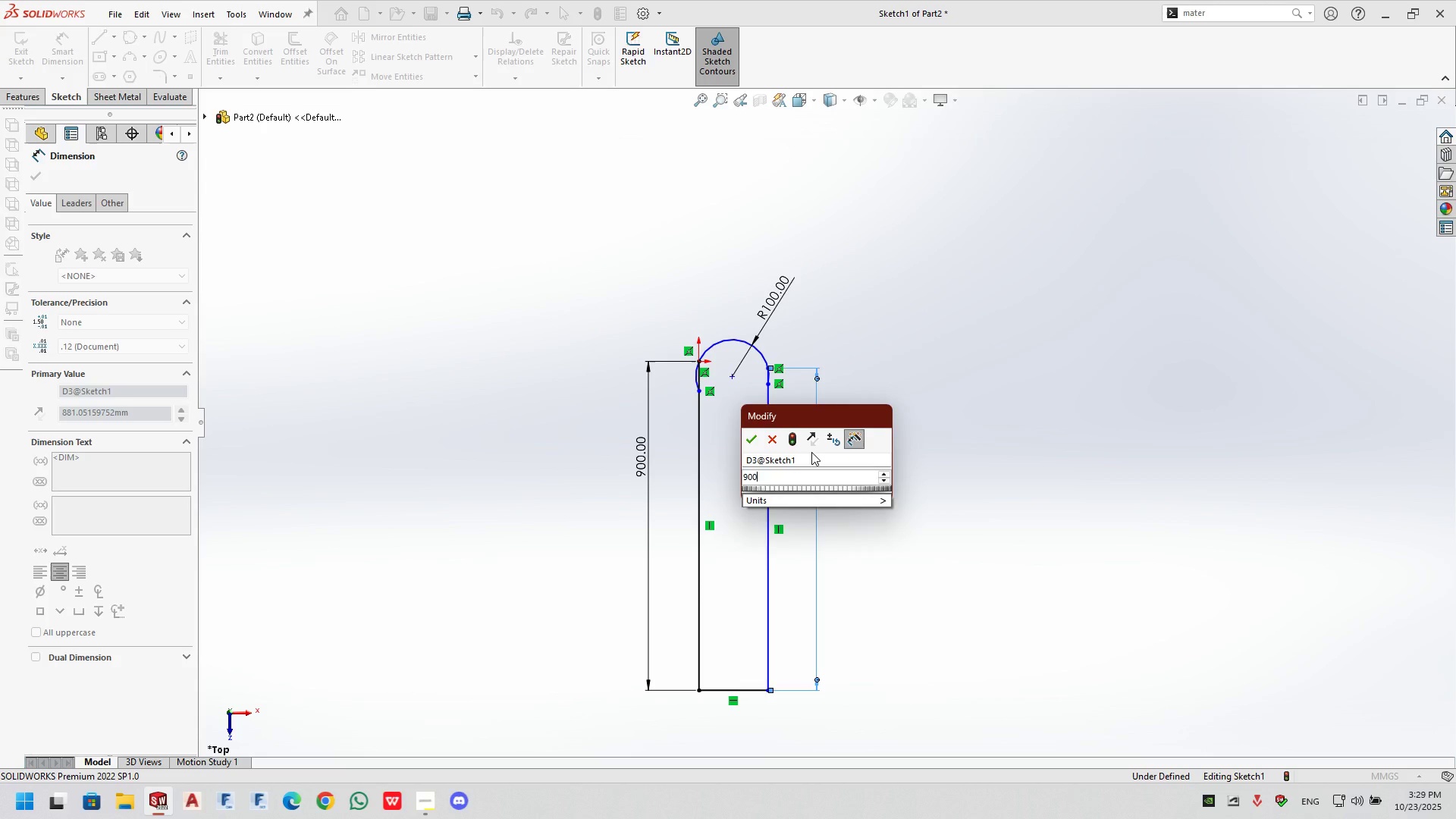 
key(NumpadEnter)
 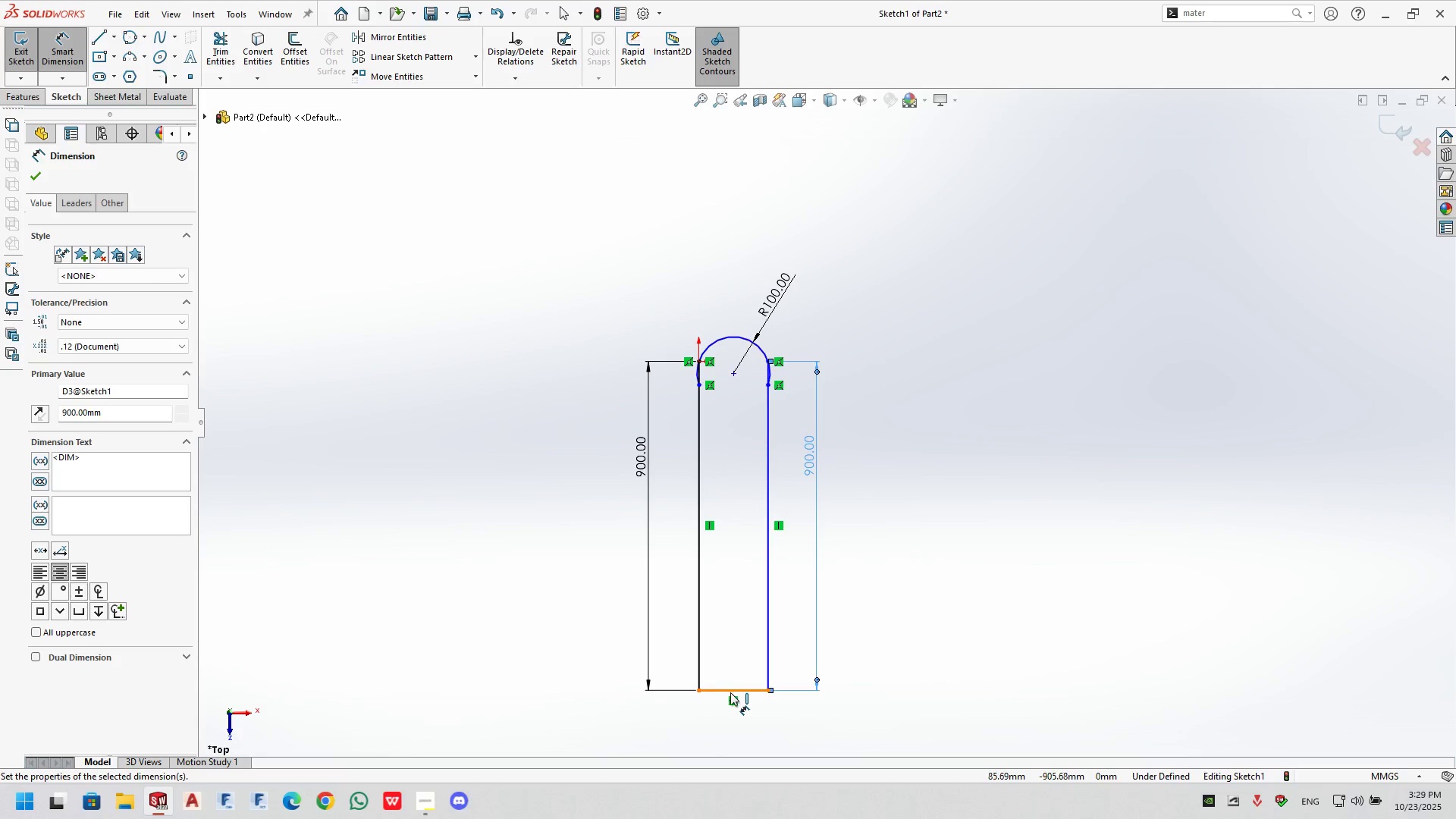 
double_click([731, 732])
 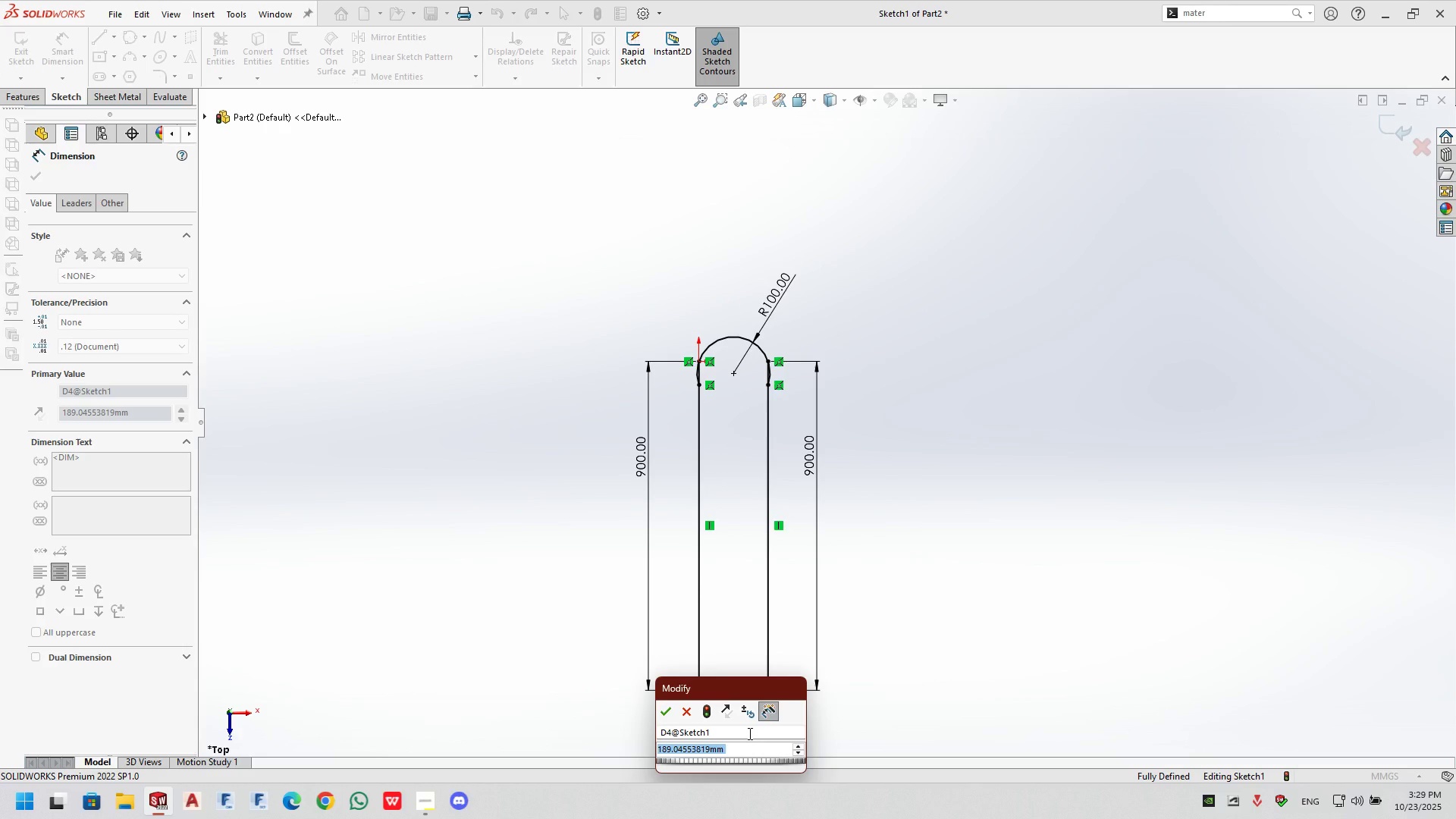 
key(Numpad2)
 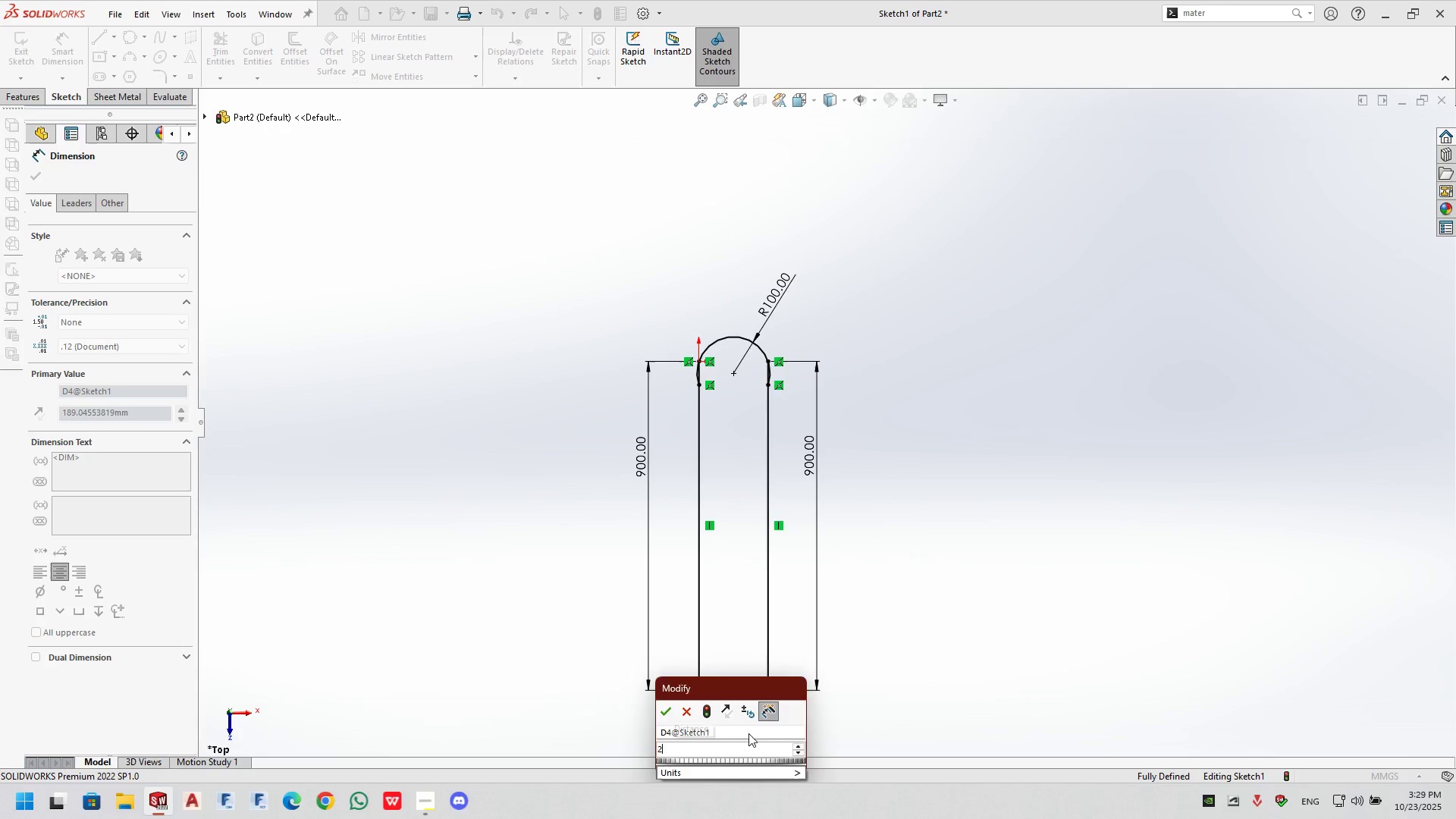 
key(Numpad0)
 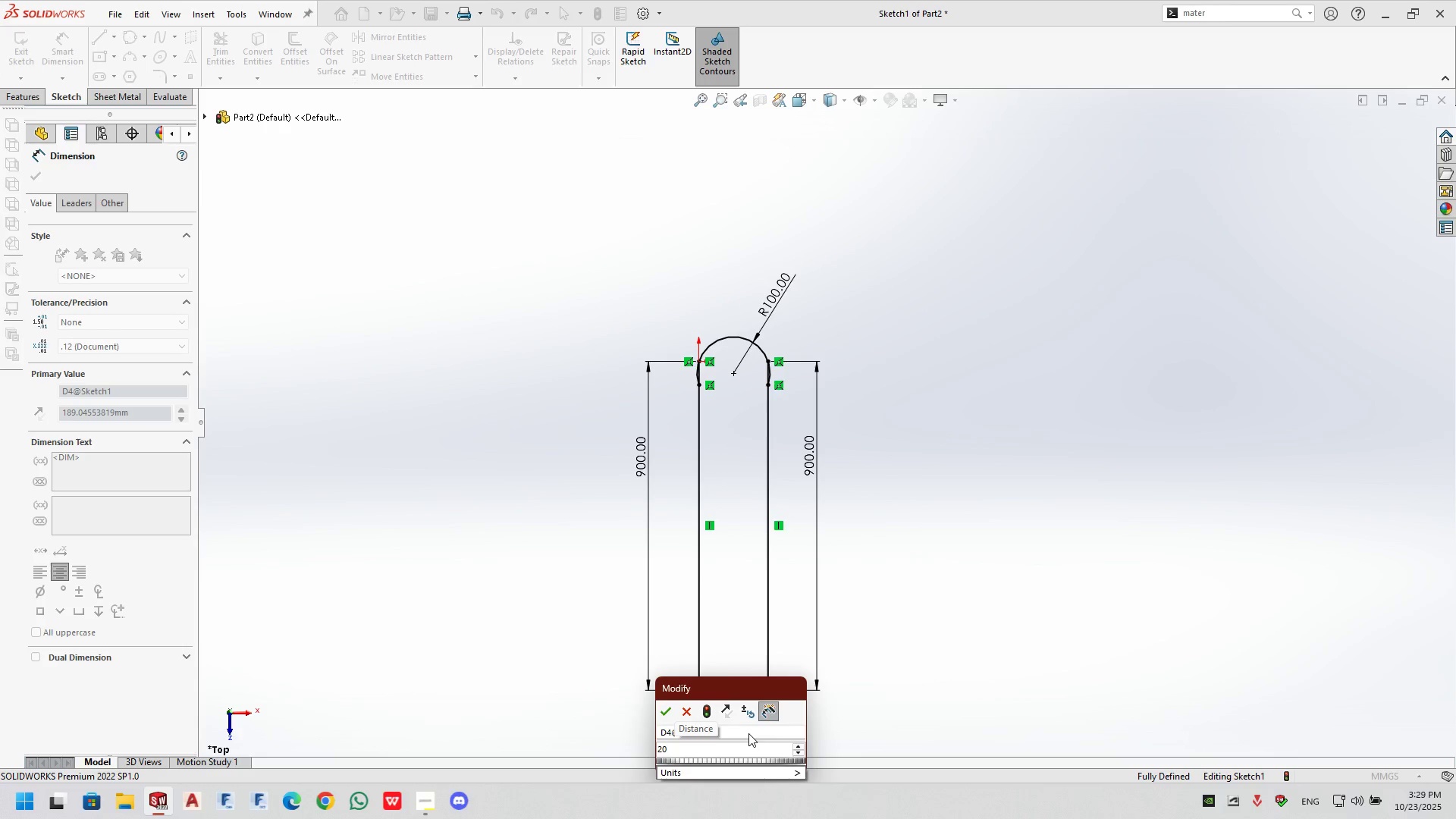 
key(Numpad0)
 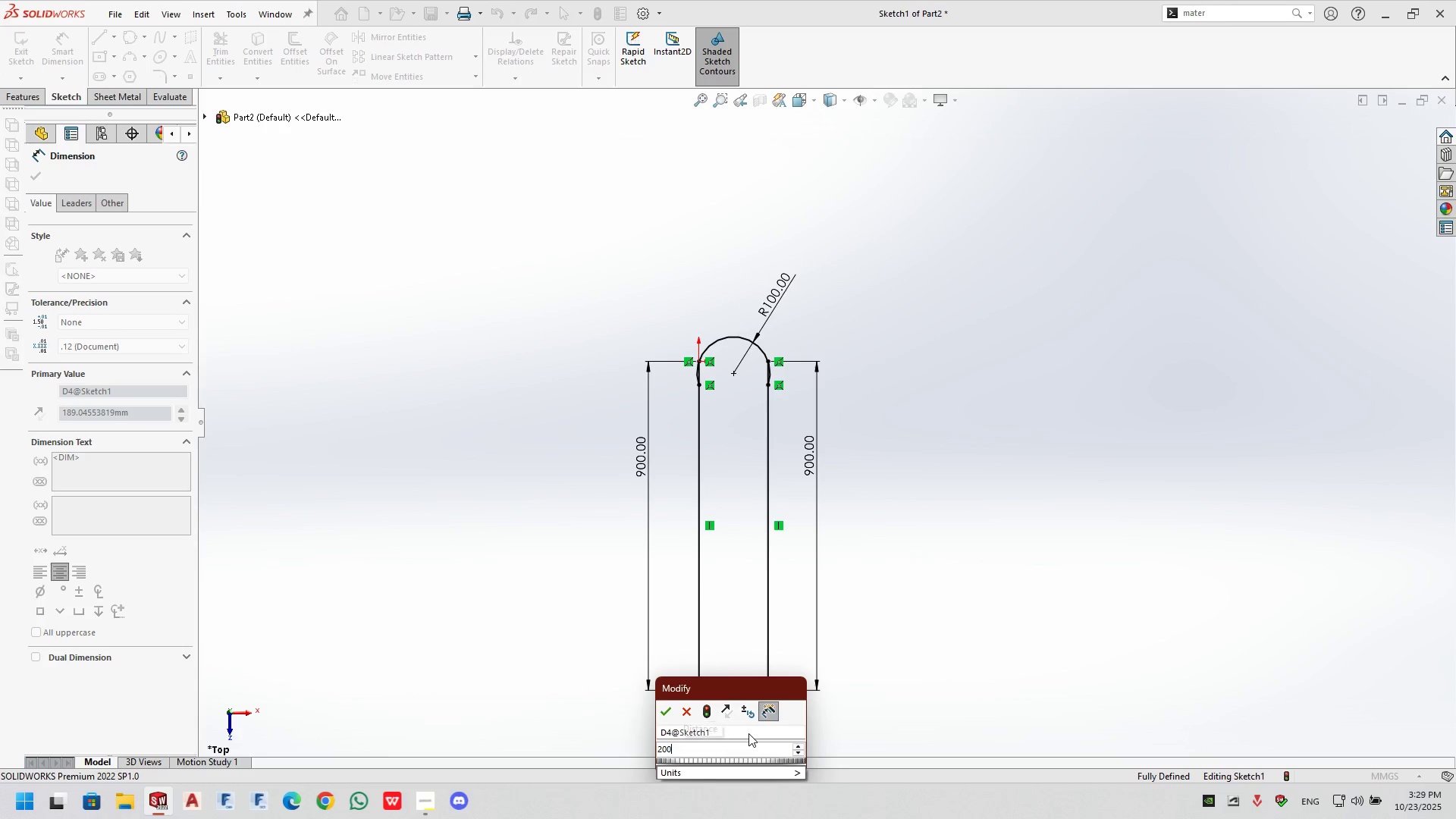 
key(NumpadEnter)
 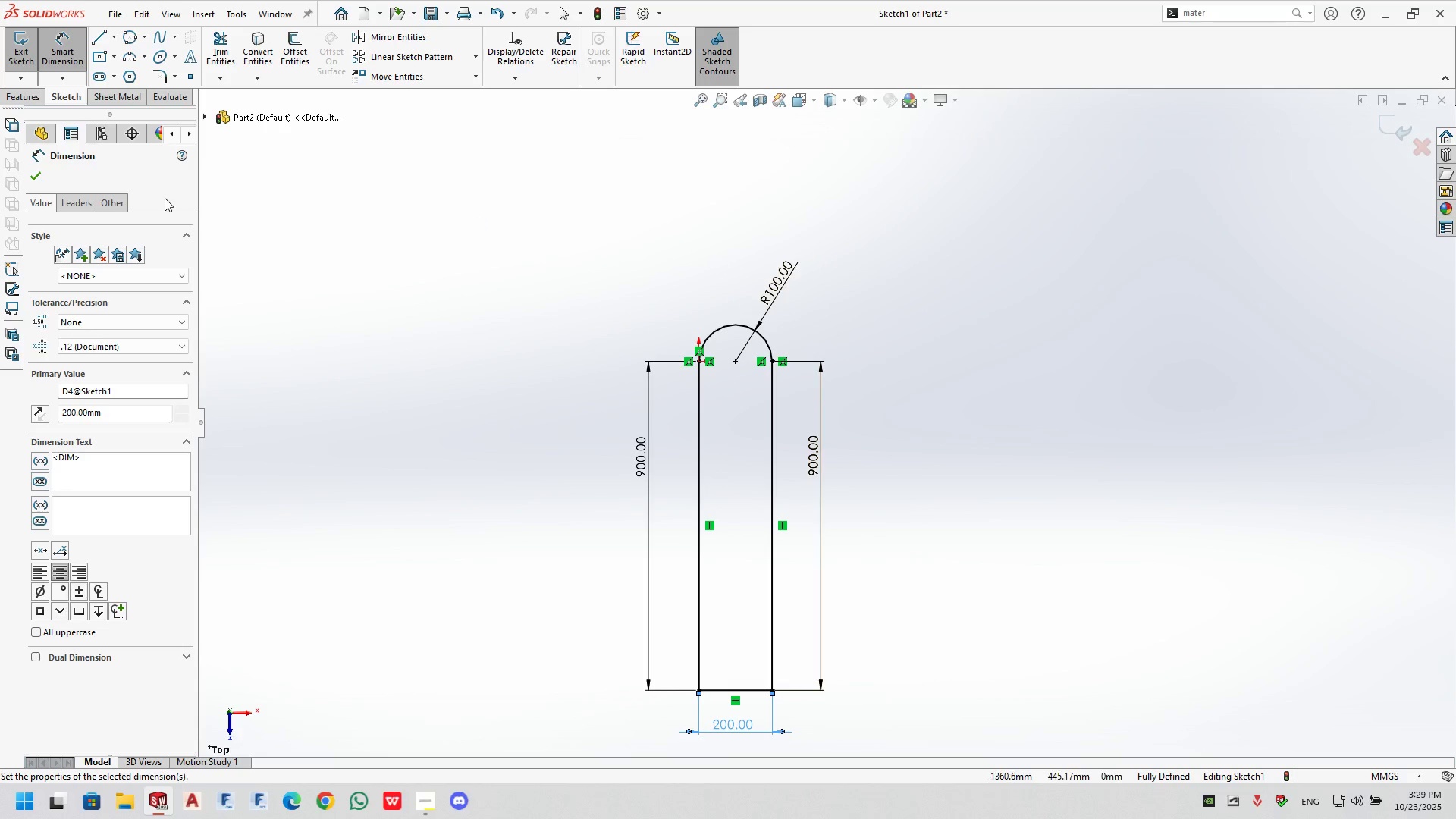 
left_click([33, 183])
 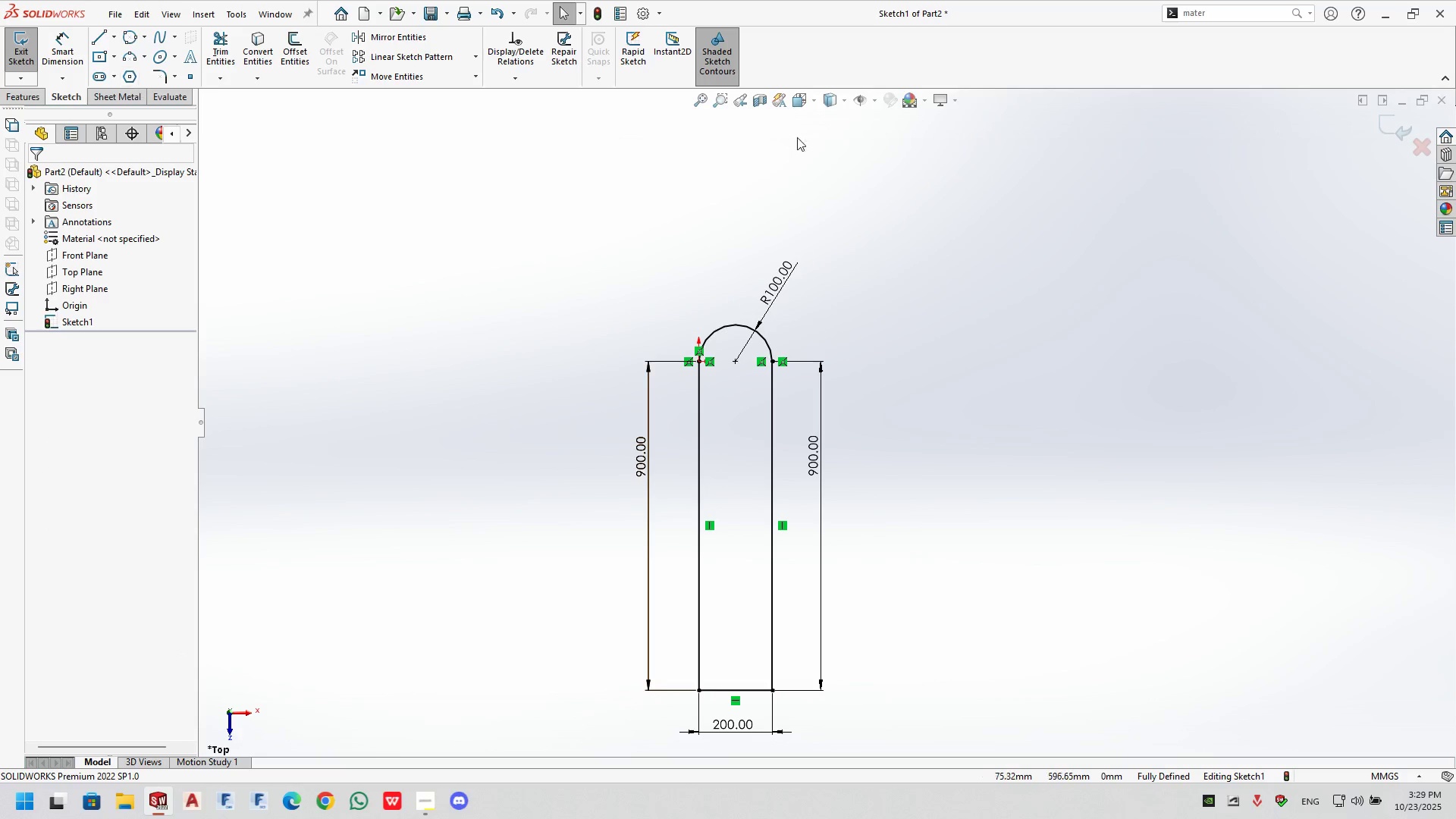 
left_click([1390, 124])
 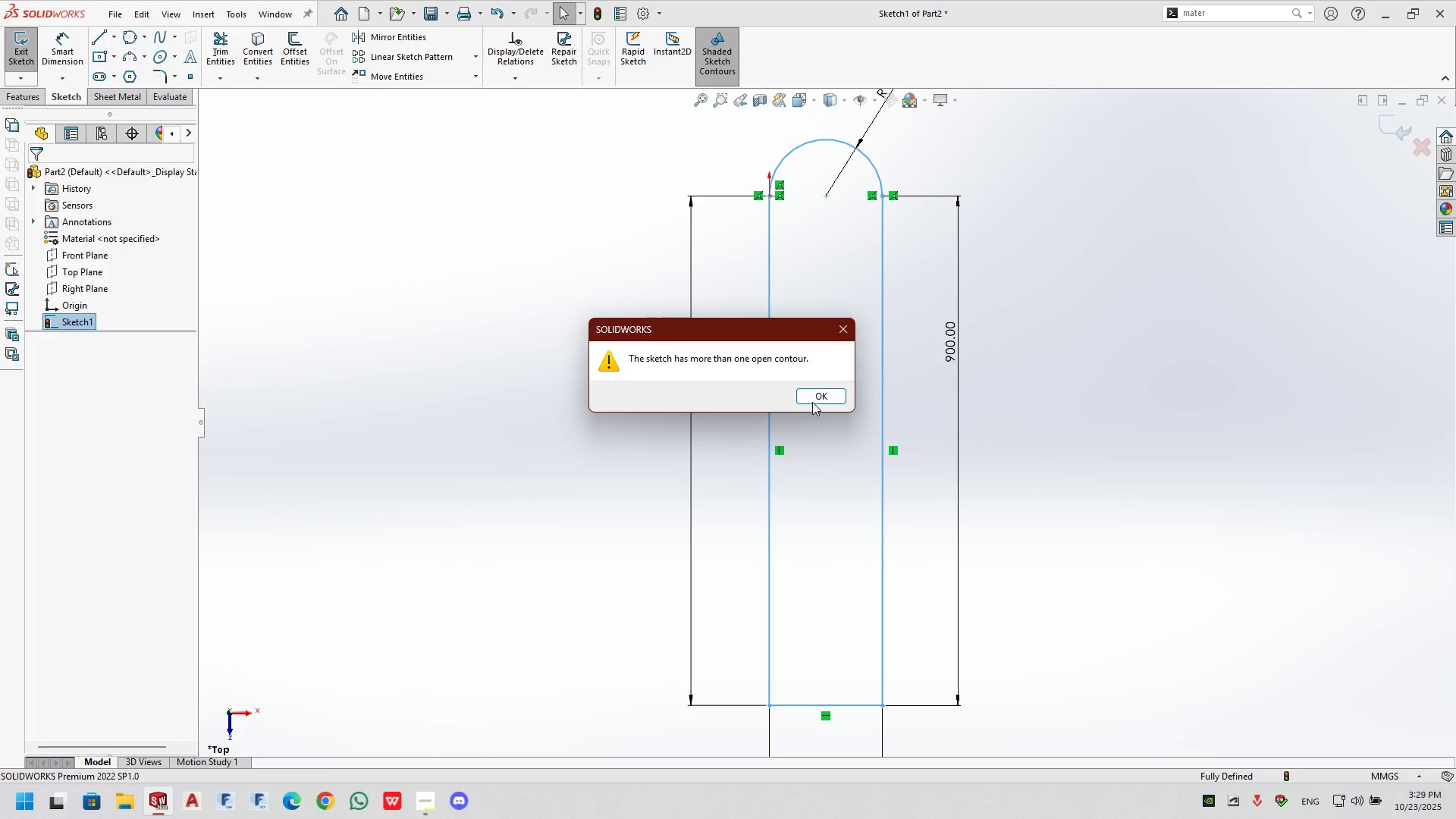 
left_click([821, 393])
 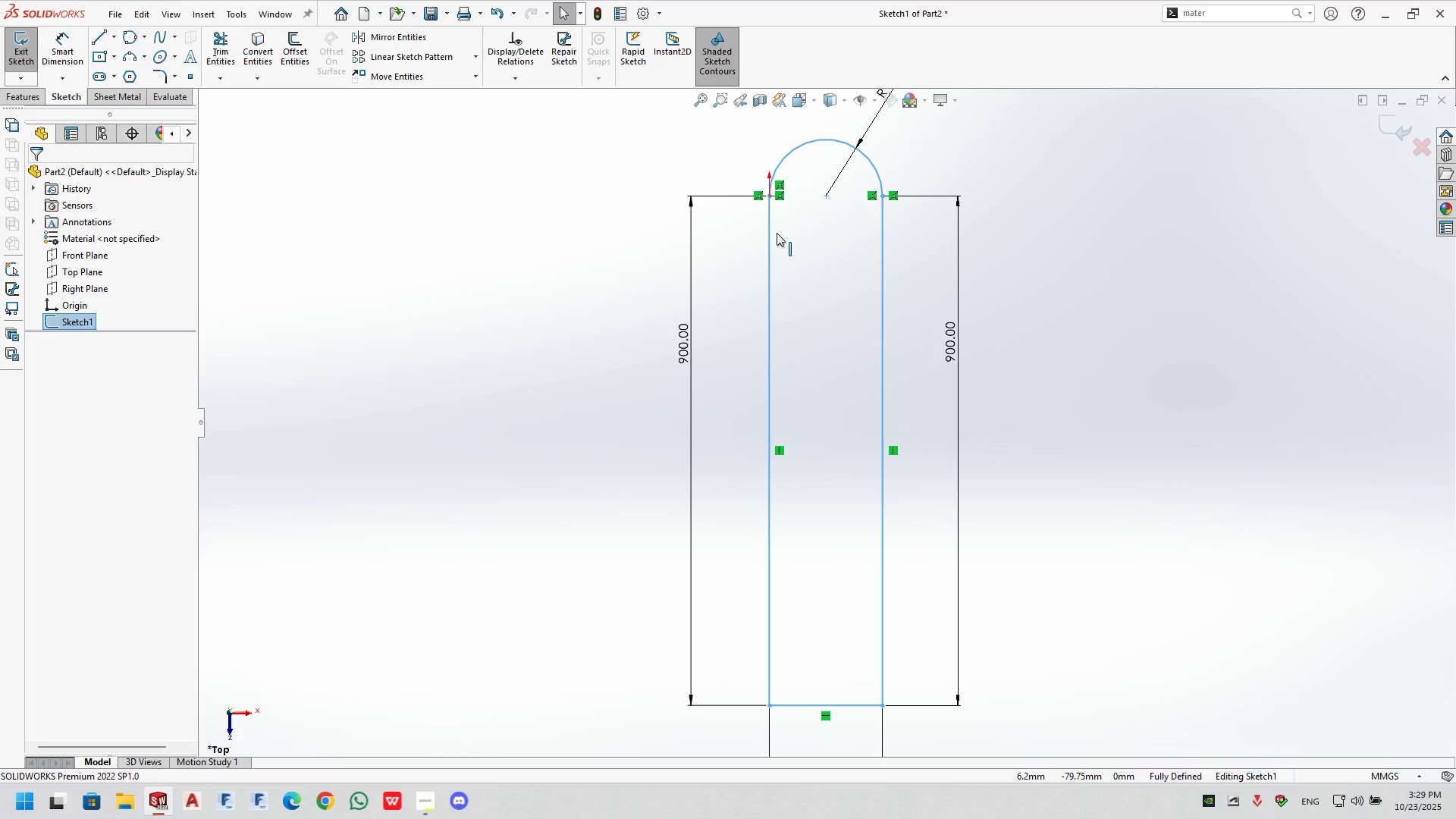 
scroll: coordinate [283, 301], scroll_direction: none, amount: 0.0
 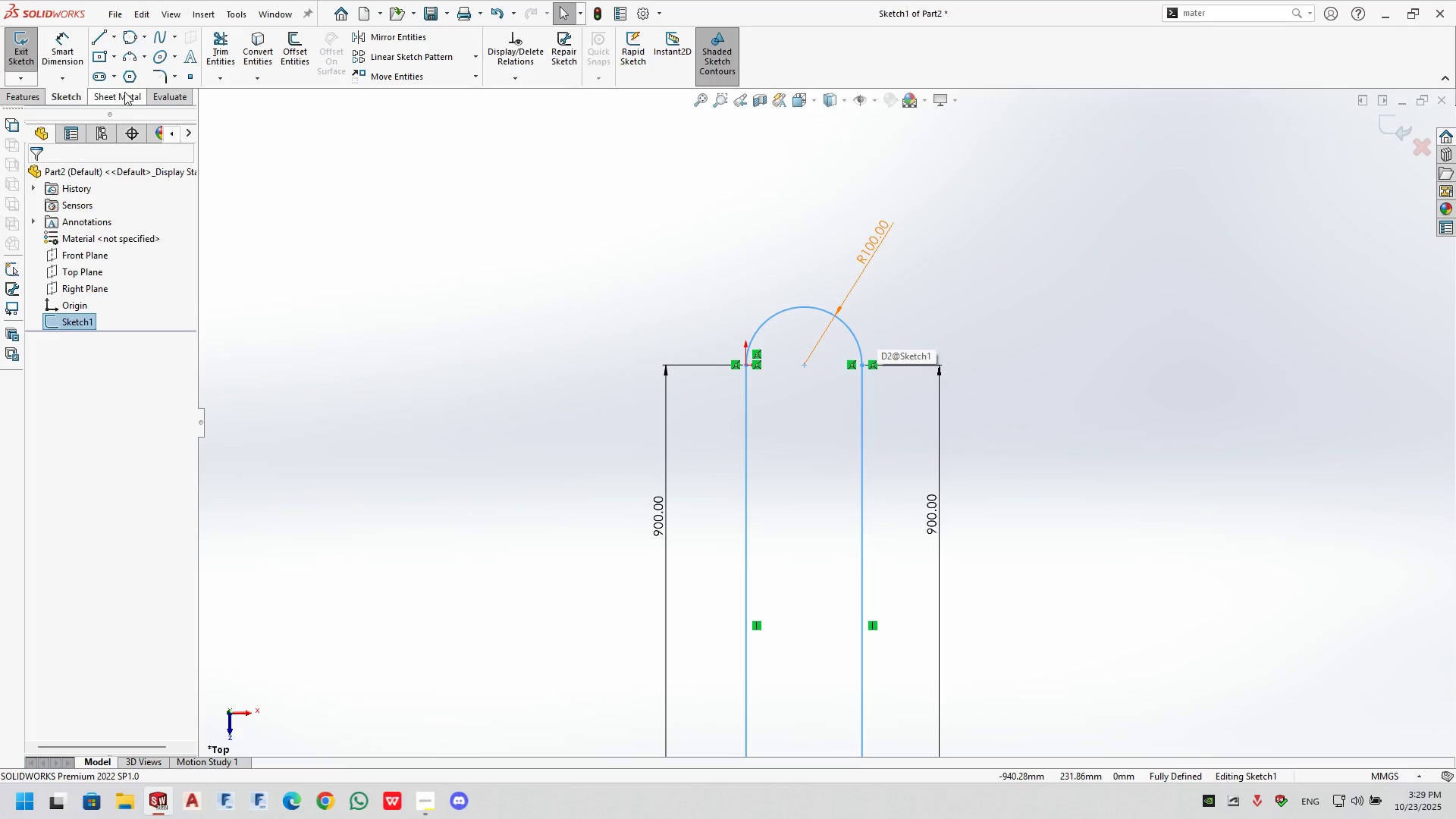 
left_click([127, 91])
 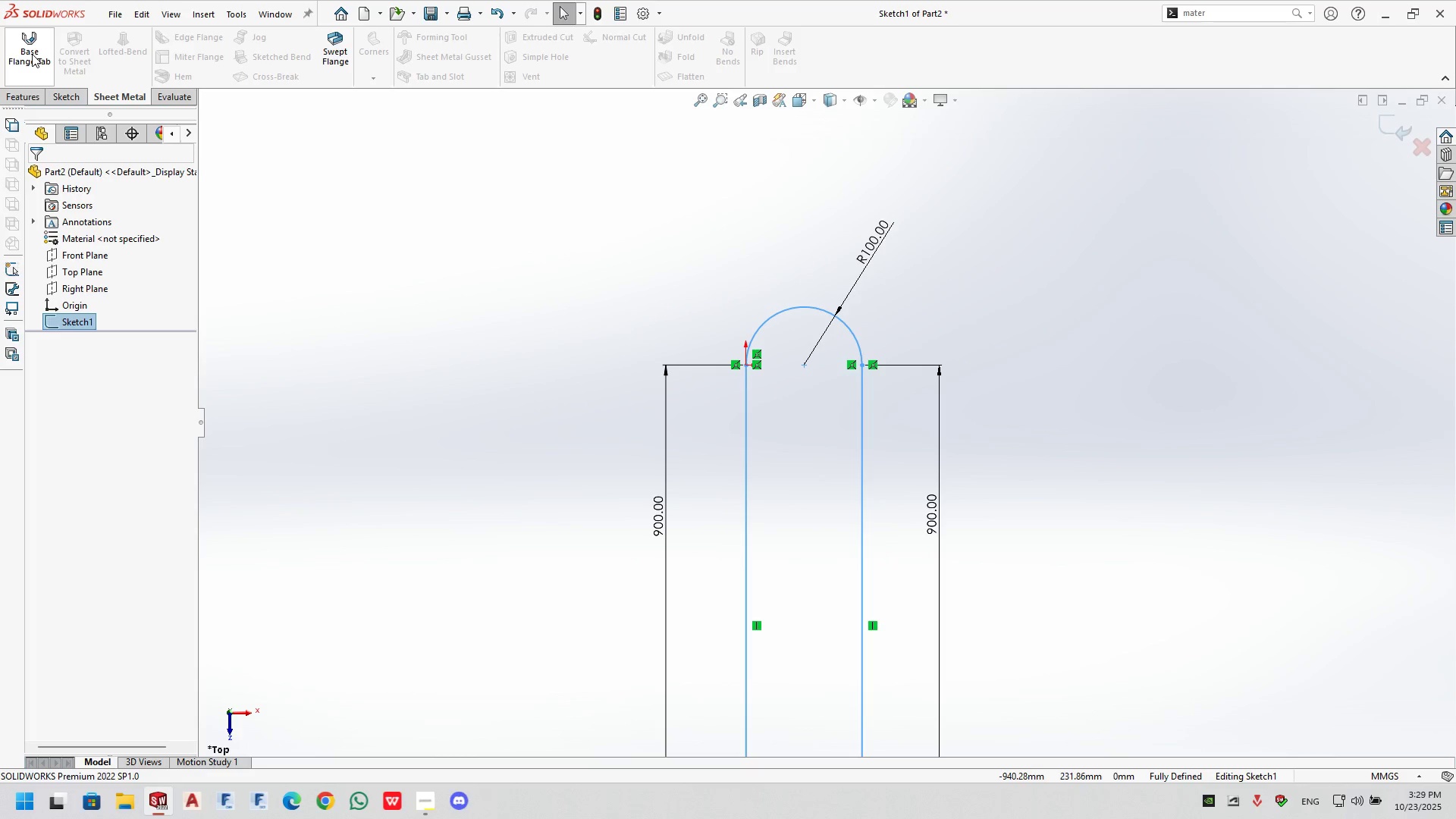 
left_click([32, 54])
 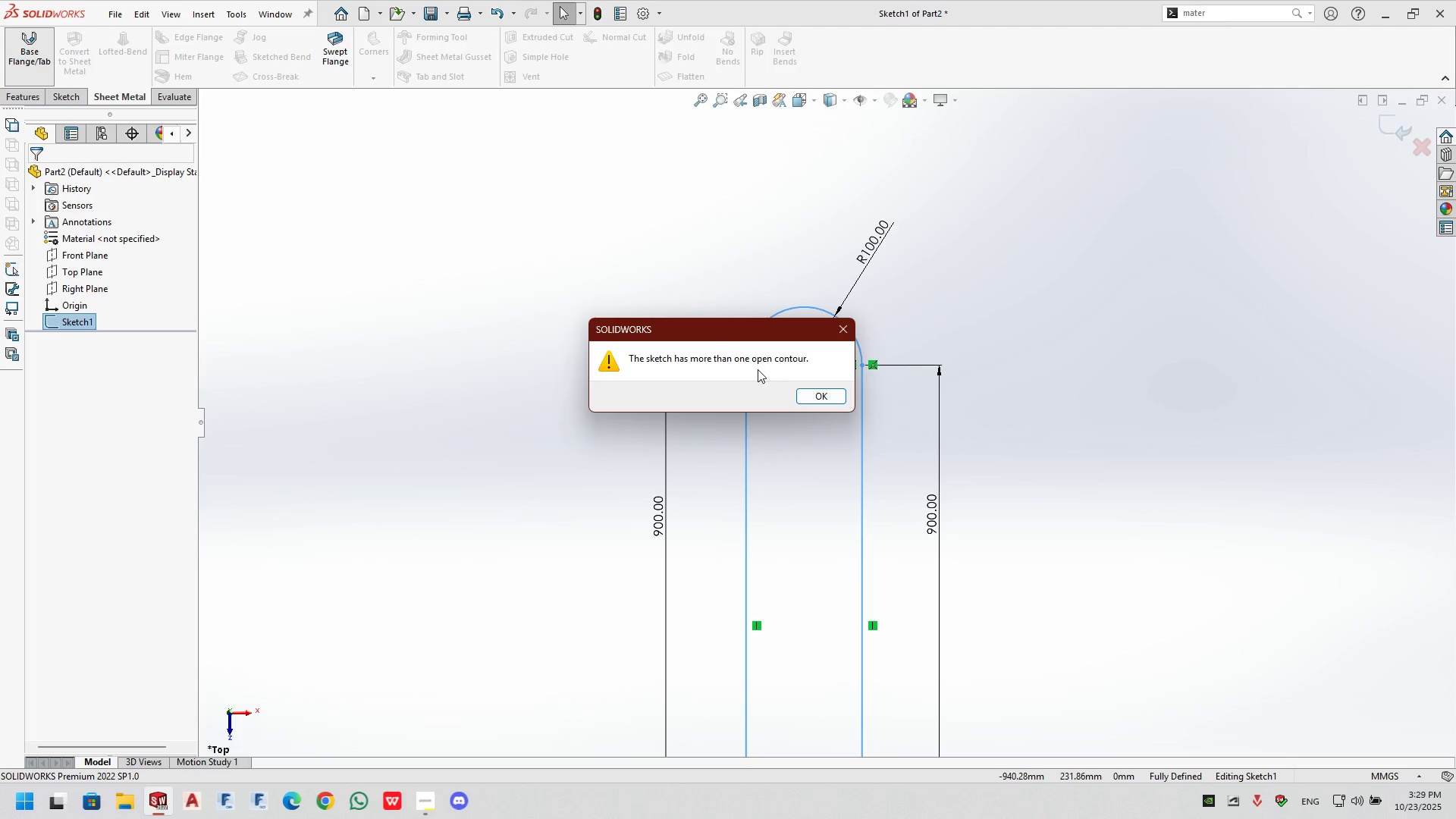 
left_click([806, 391])
 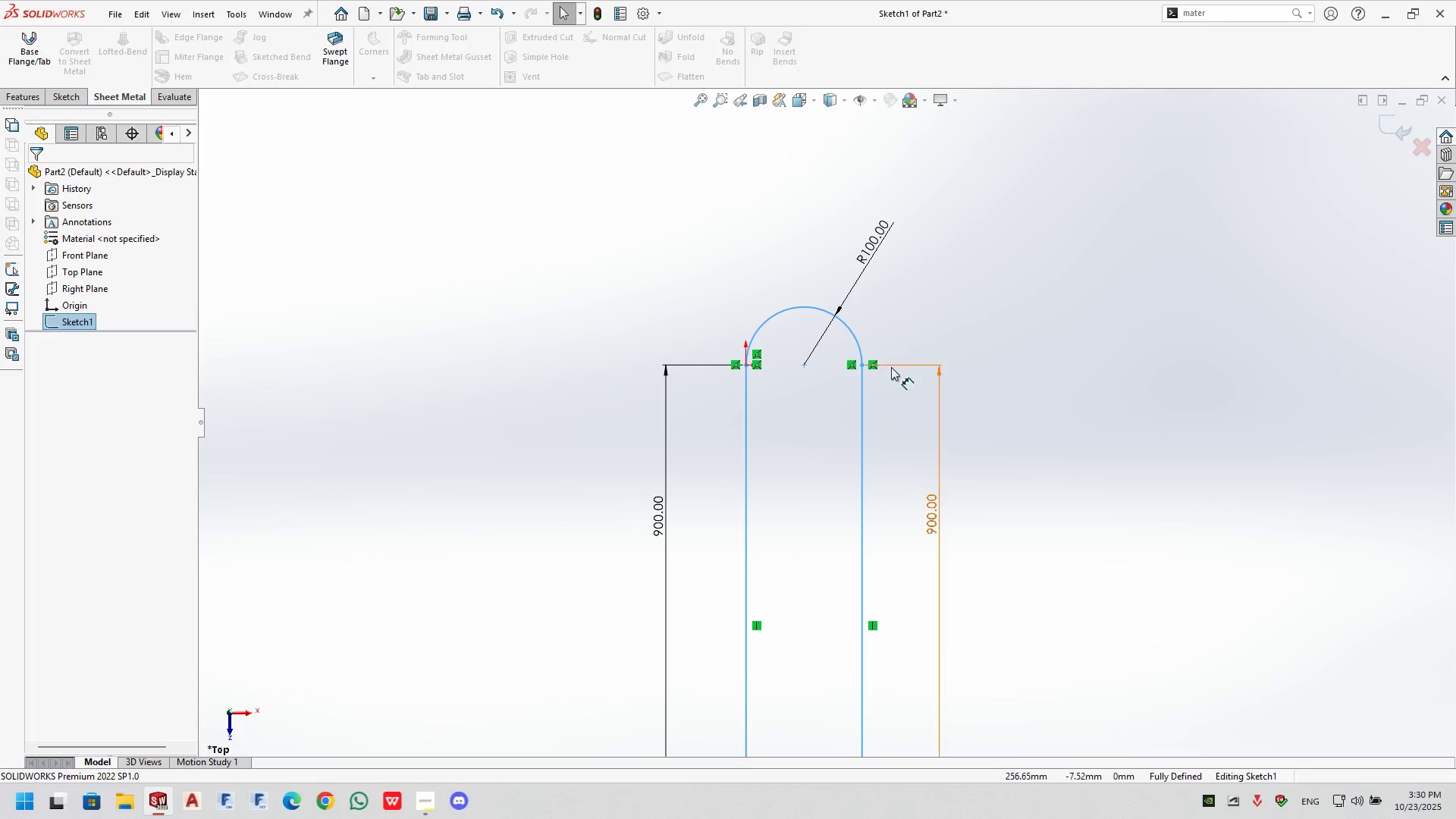 
scroll: coordinate [610, 396], scroll_direction: down, amount: 9.0
 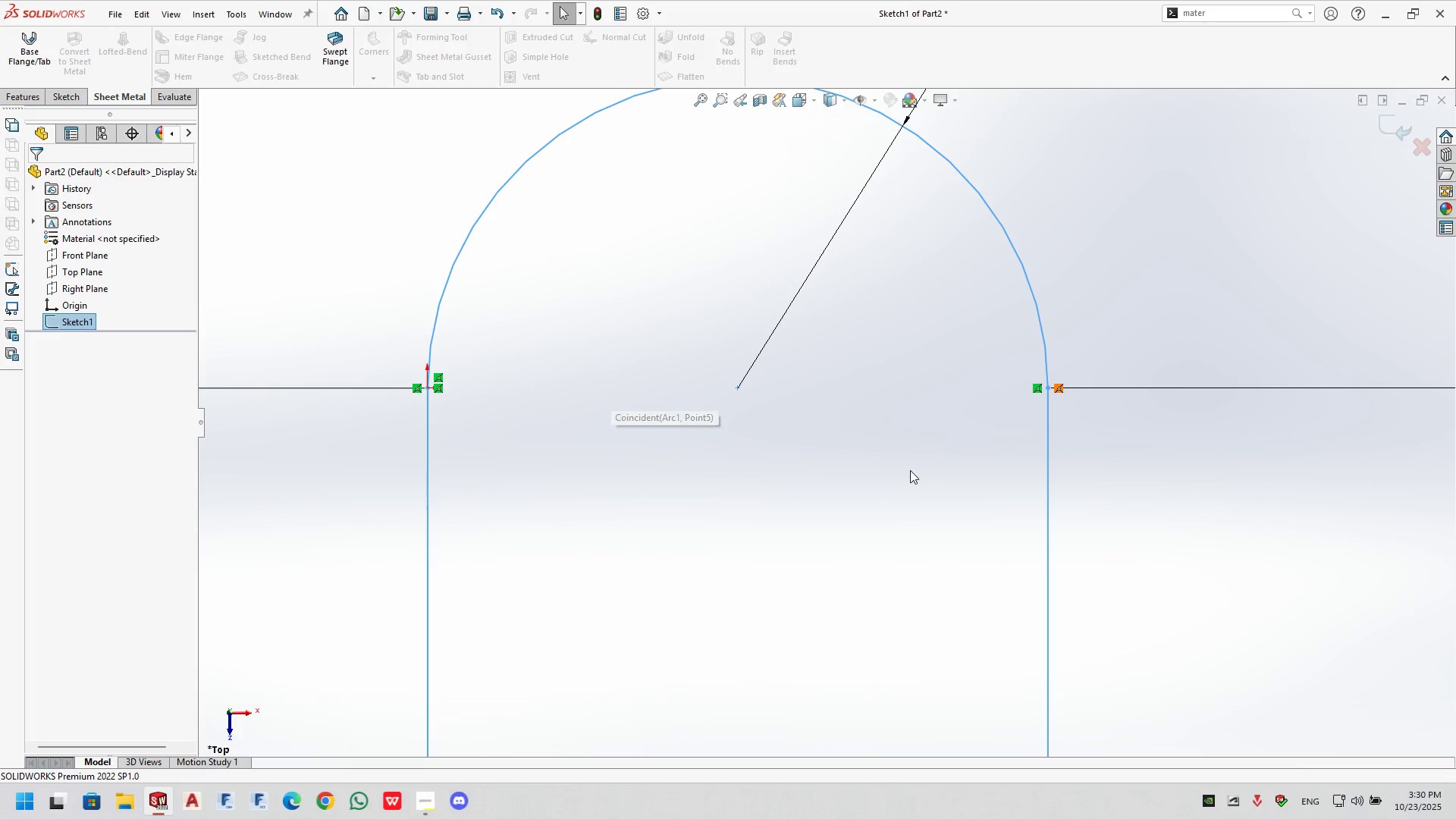 
left_click([910, 470])
 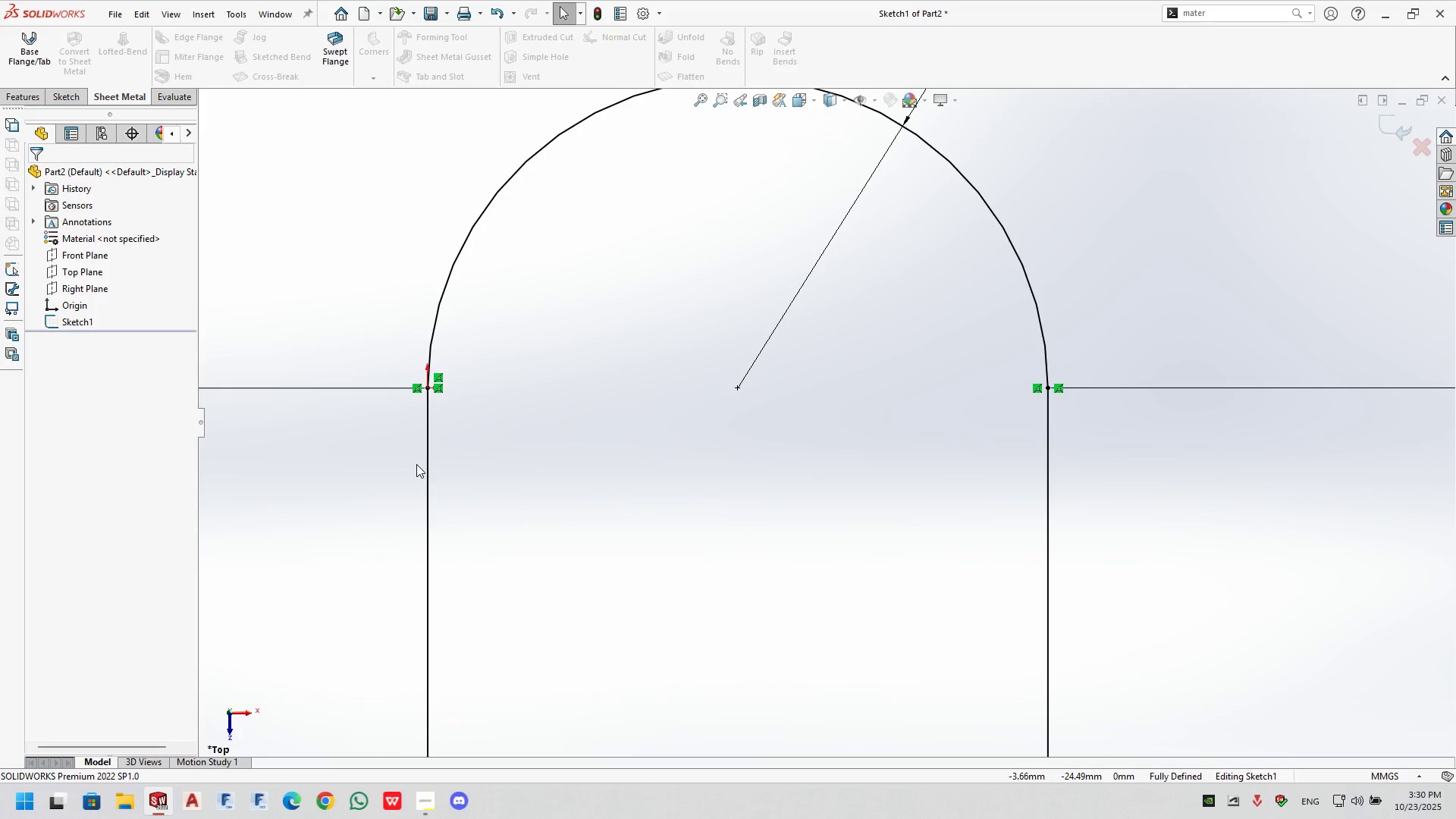 
left_click([423, 464])
 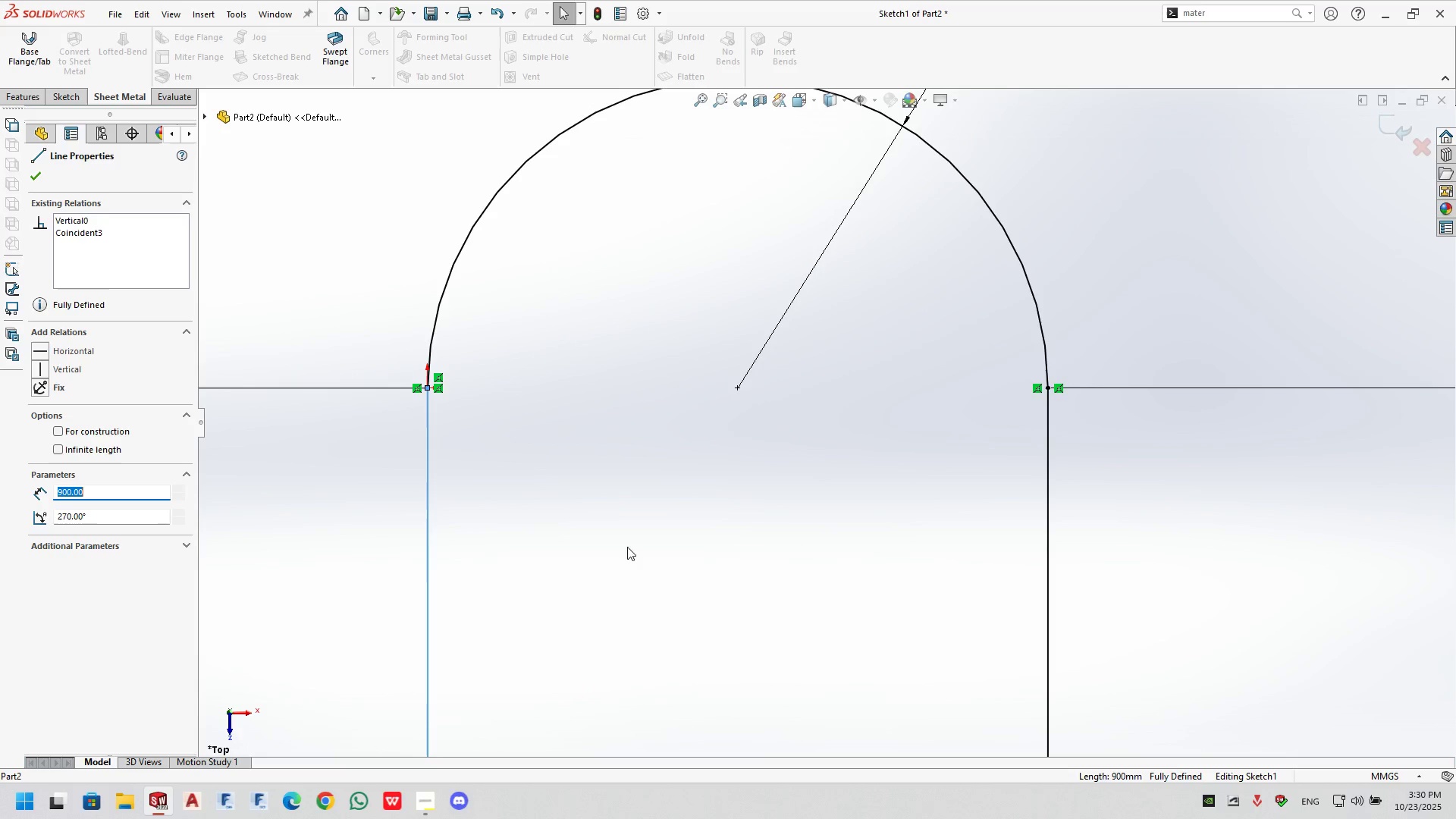 
scroll: coordinate [774, 665], scroll_direction: up, amount: 9.0
 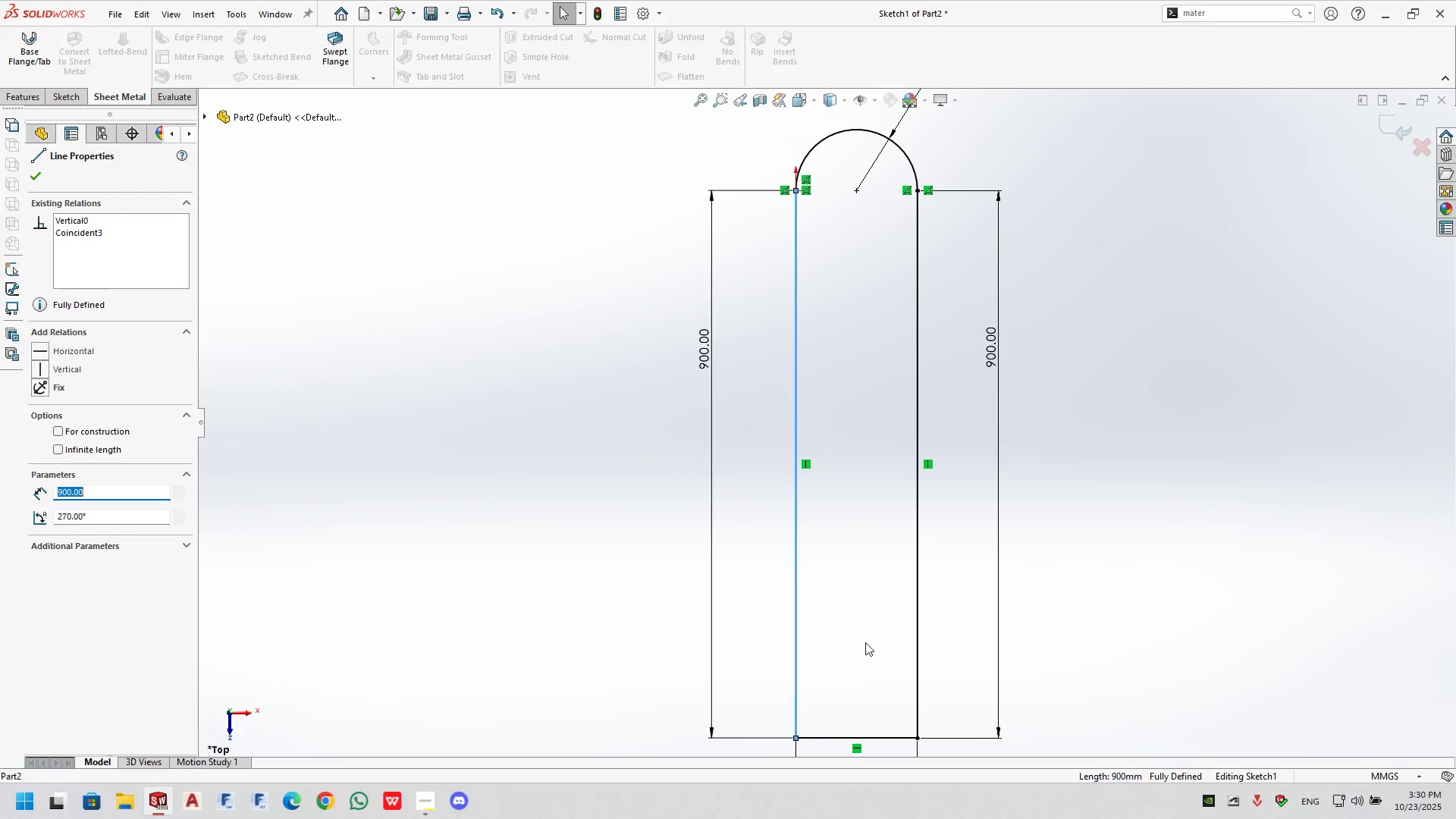 
left_click([874, 632])
 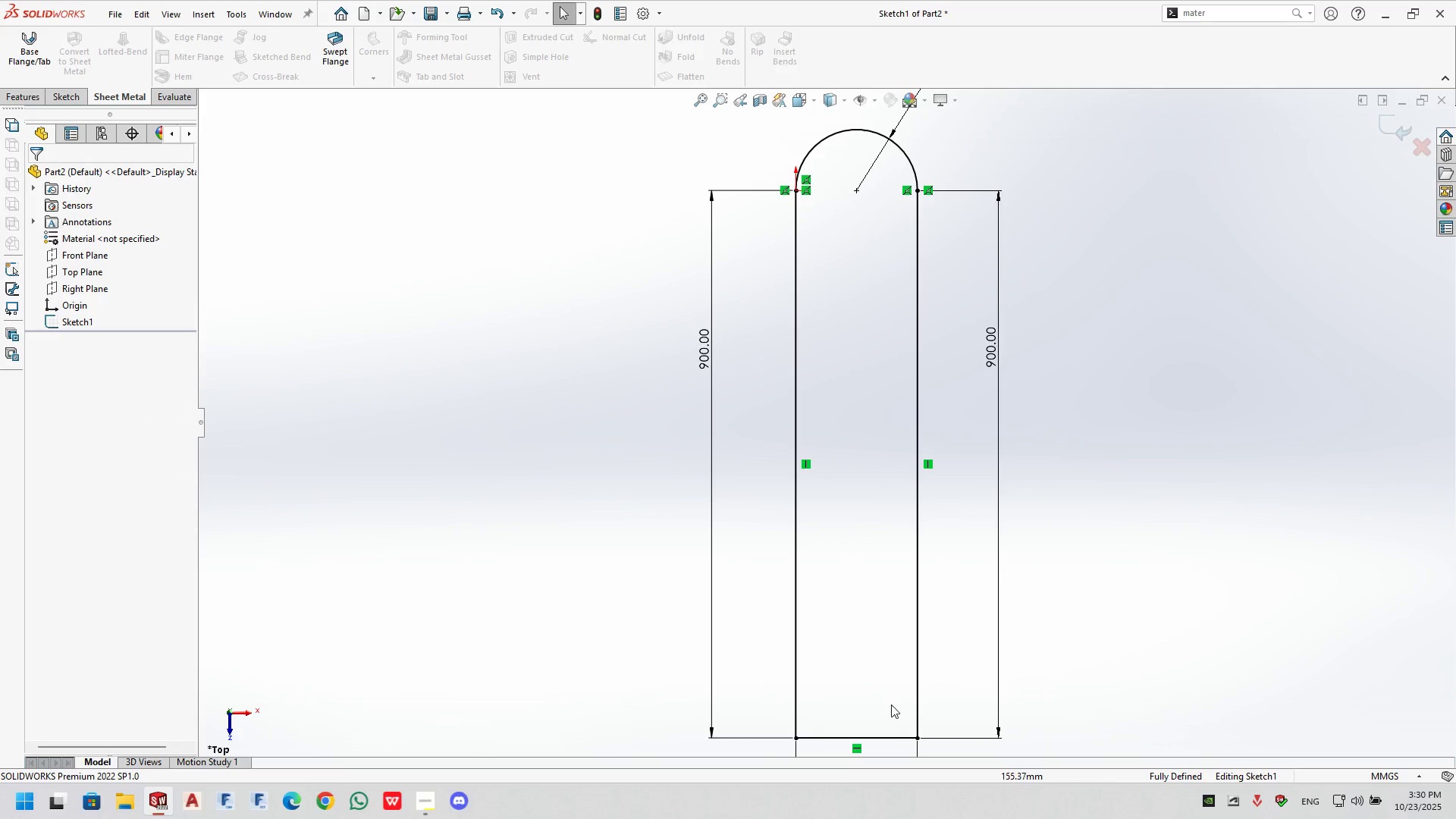 
scroll: coordinate [891, 715], scroll_direction: none, amount: 0.0
 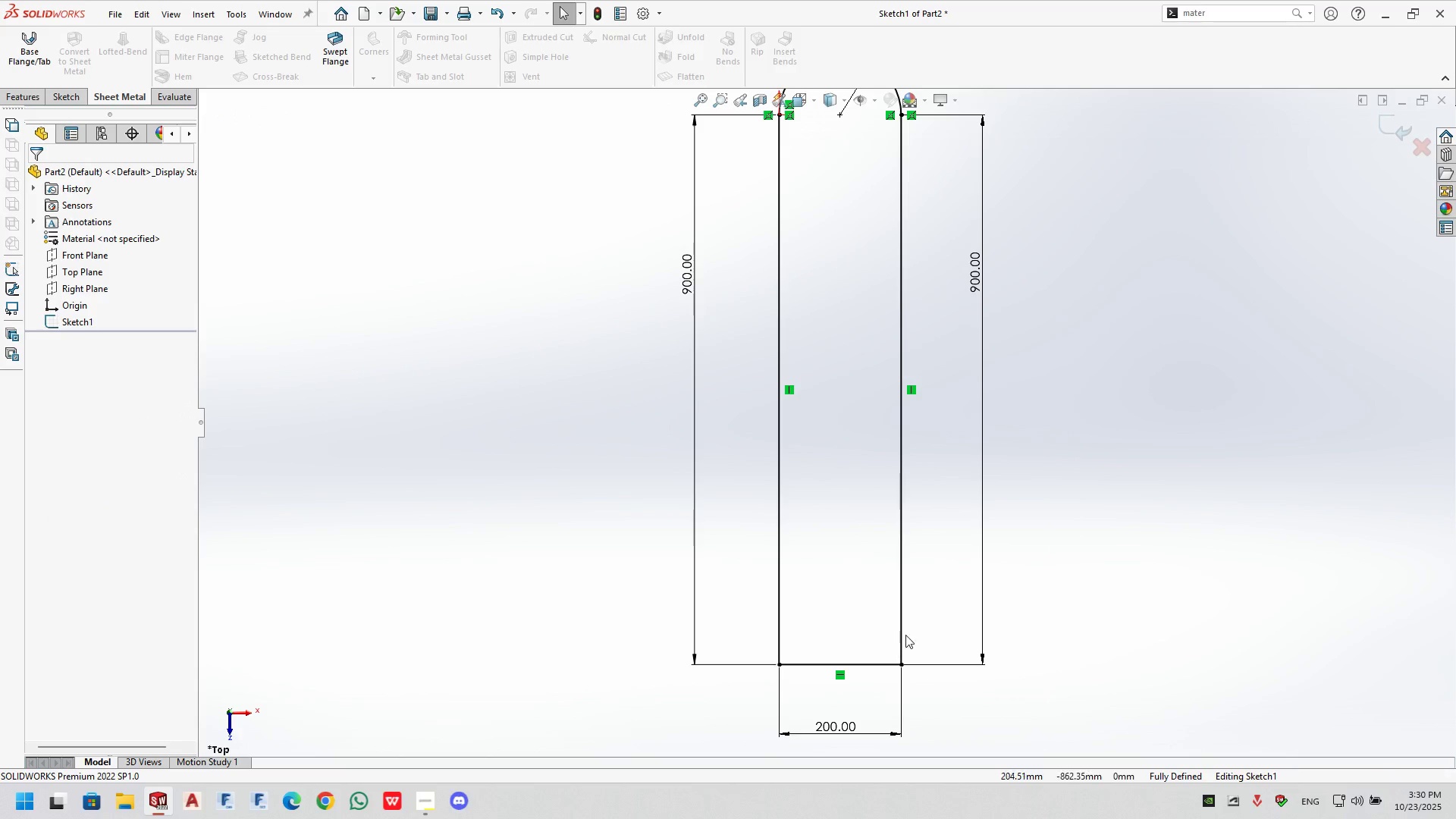 
scroll: coordinate [785, 321], scroll_direction: down, amount: 10.0
 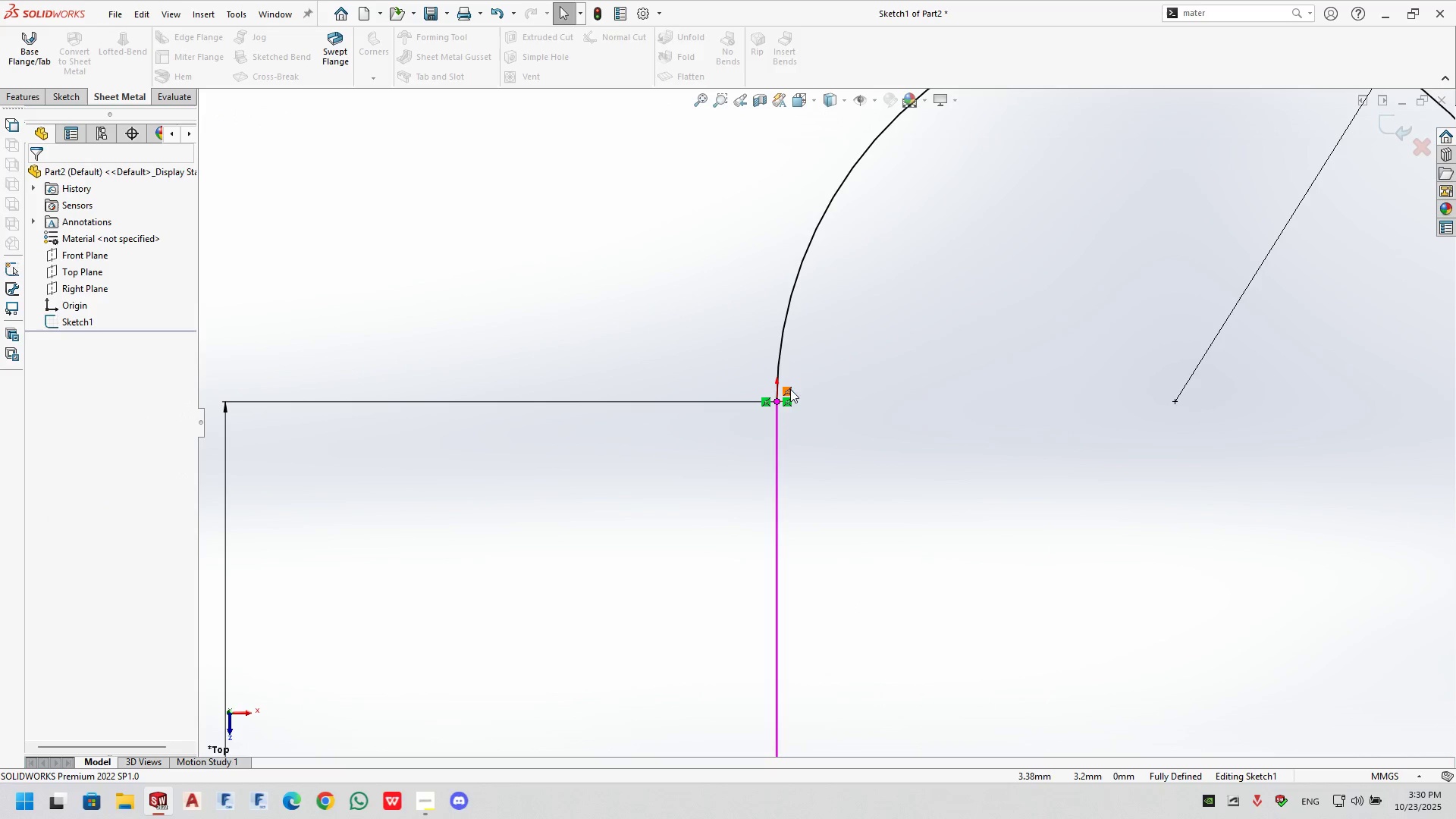 
left_click([788, 389])
 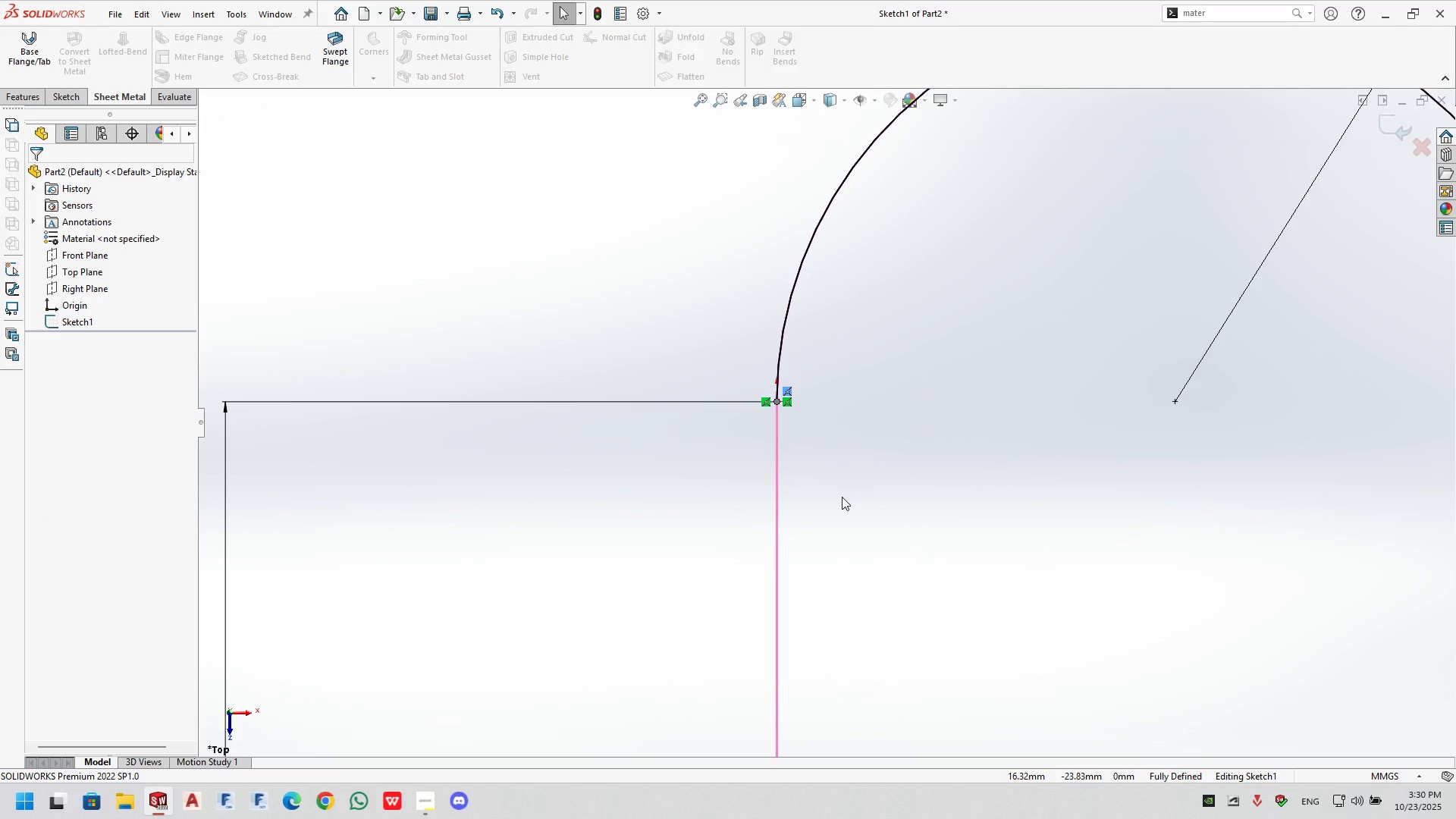 
key(Delete)
 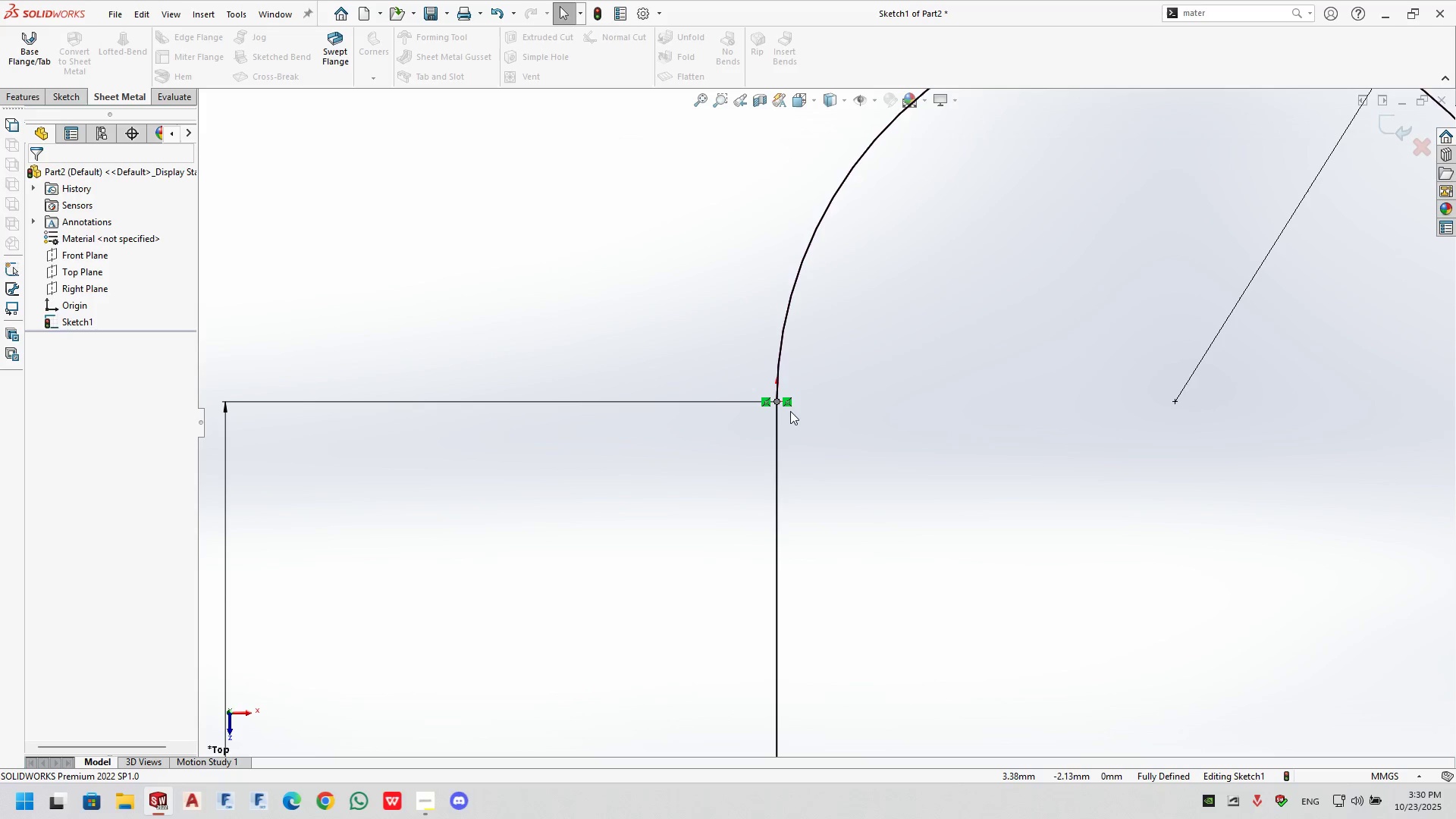 
left_click([786, 406])
 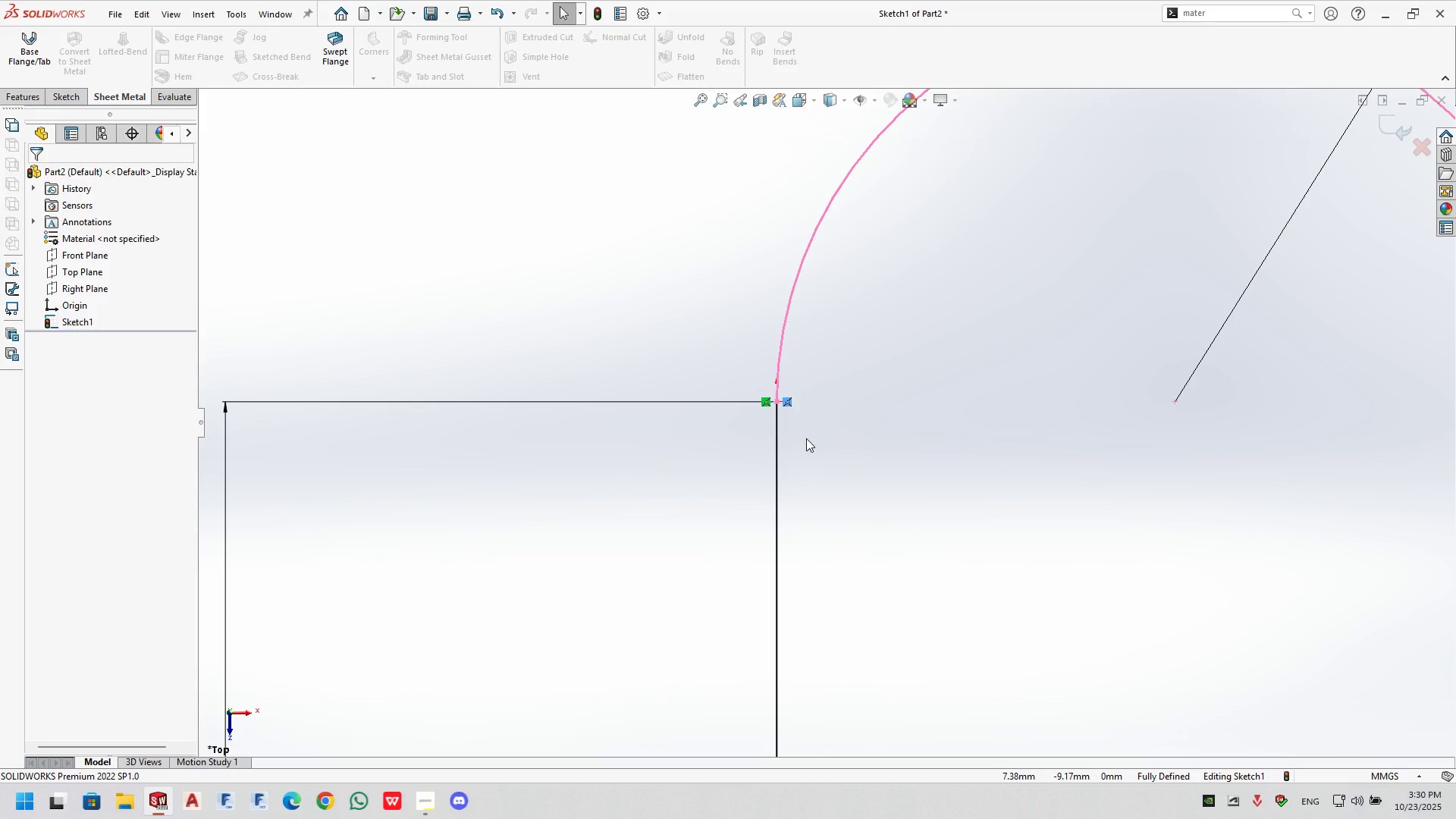 
key(Delete)
 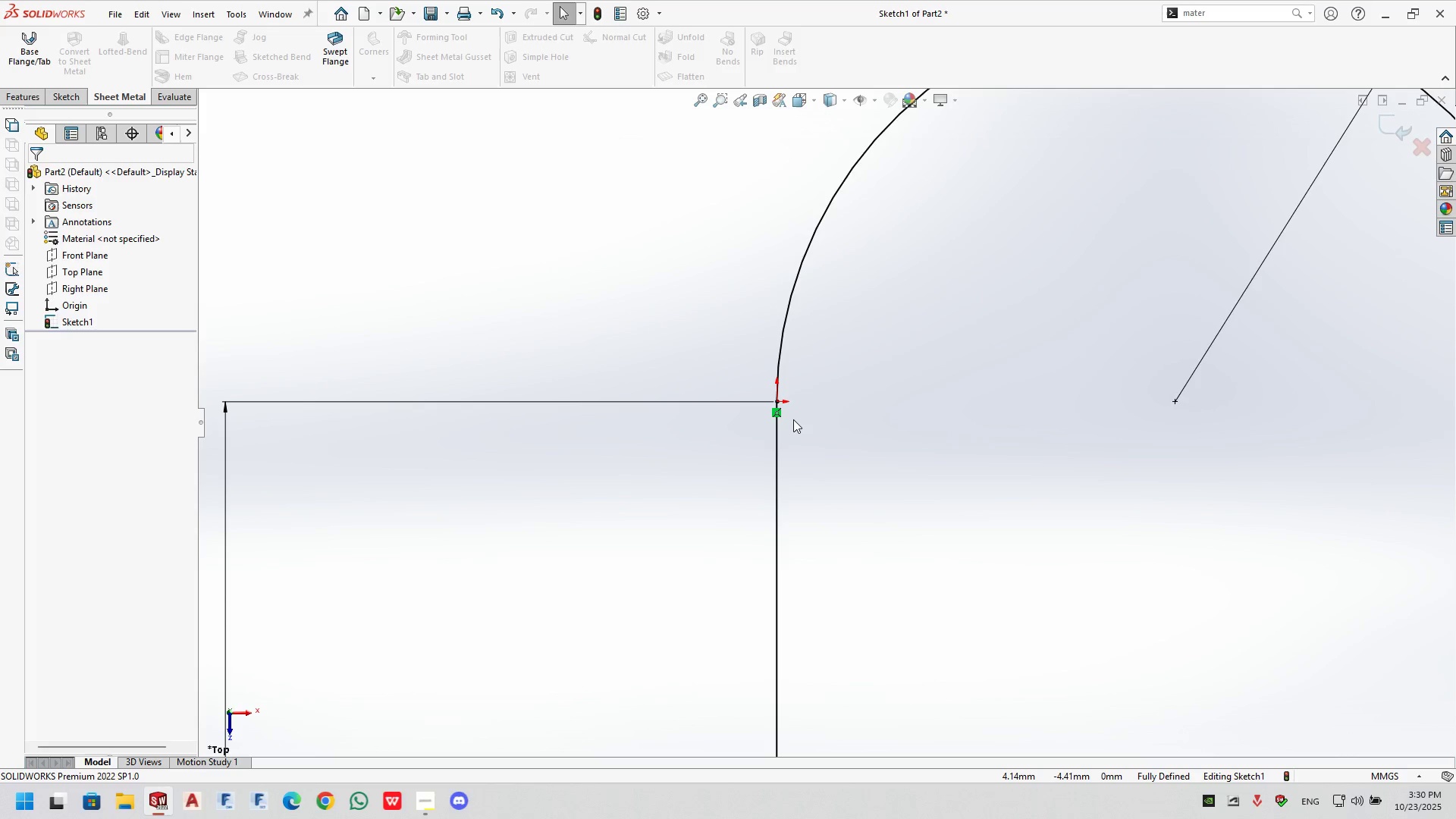 
middle_click([793, 419])
 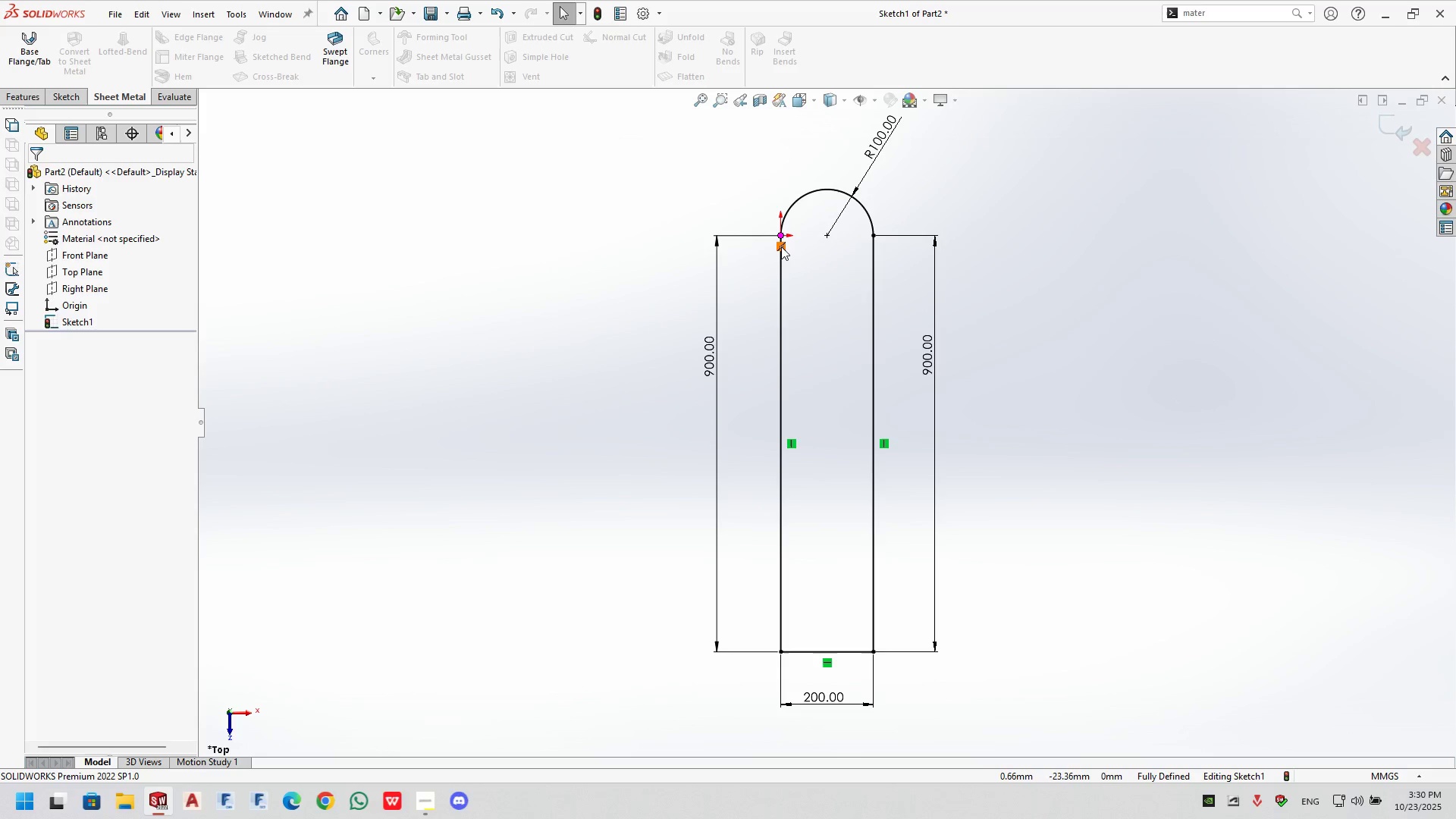 
left_click([812, 248])
 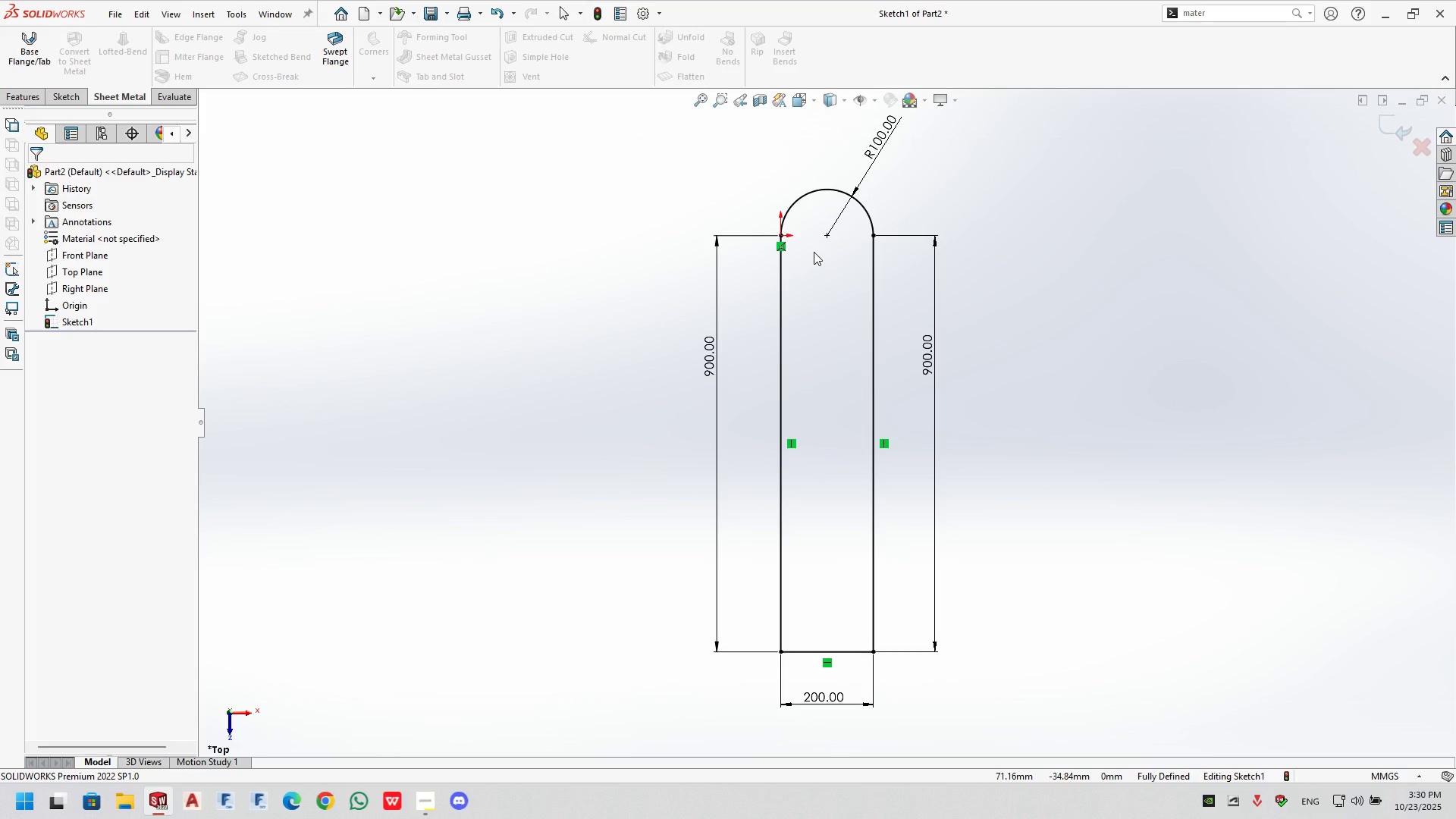 
double_click([814, 252])
 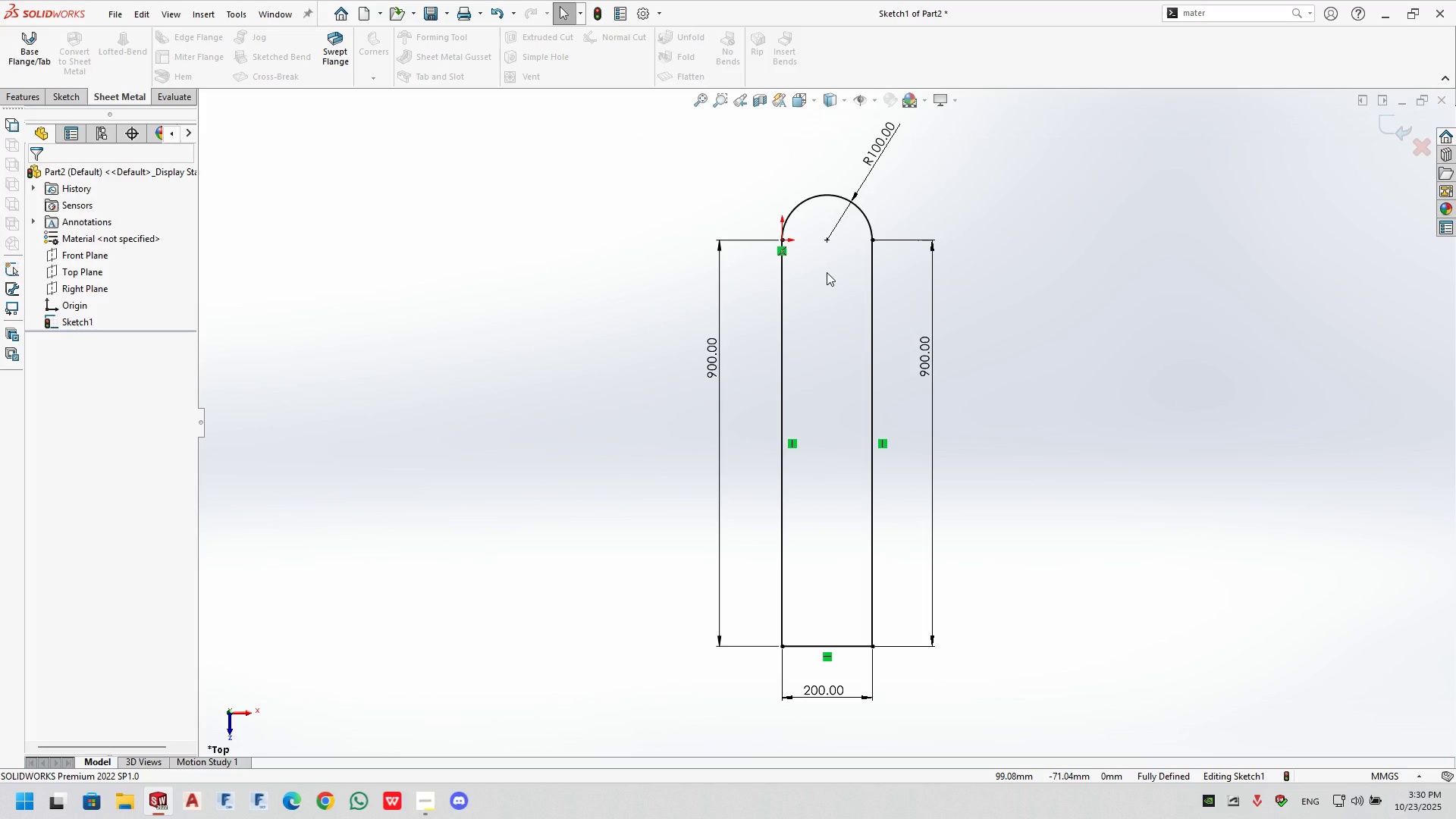 
key(Control+Z)
 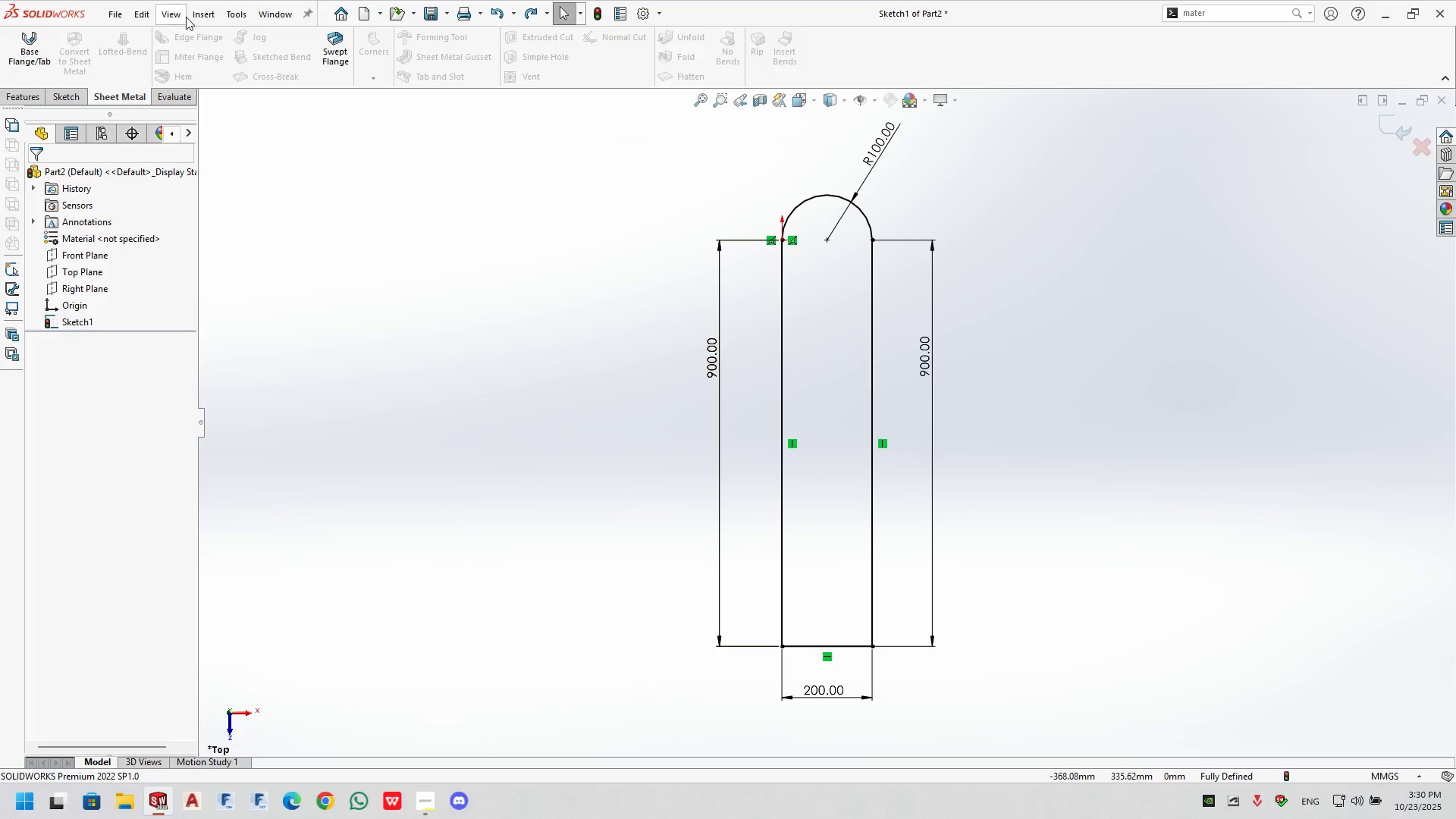 
left_click([1395, 124])
 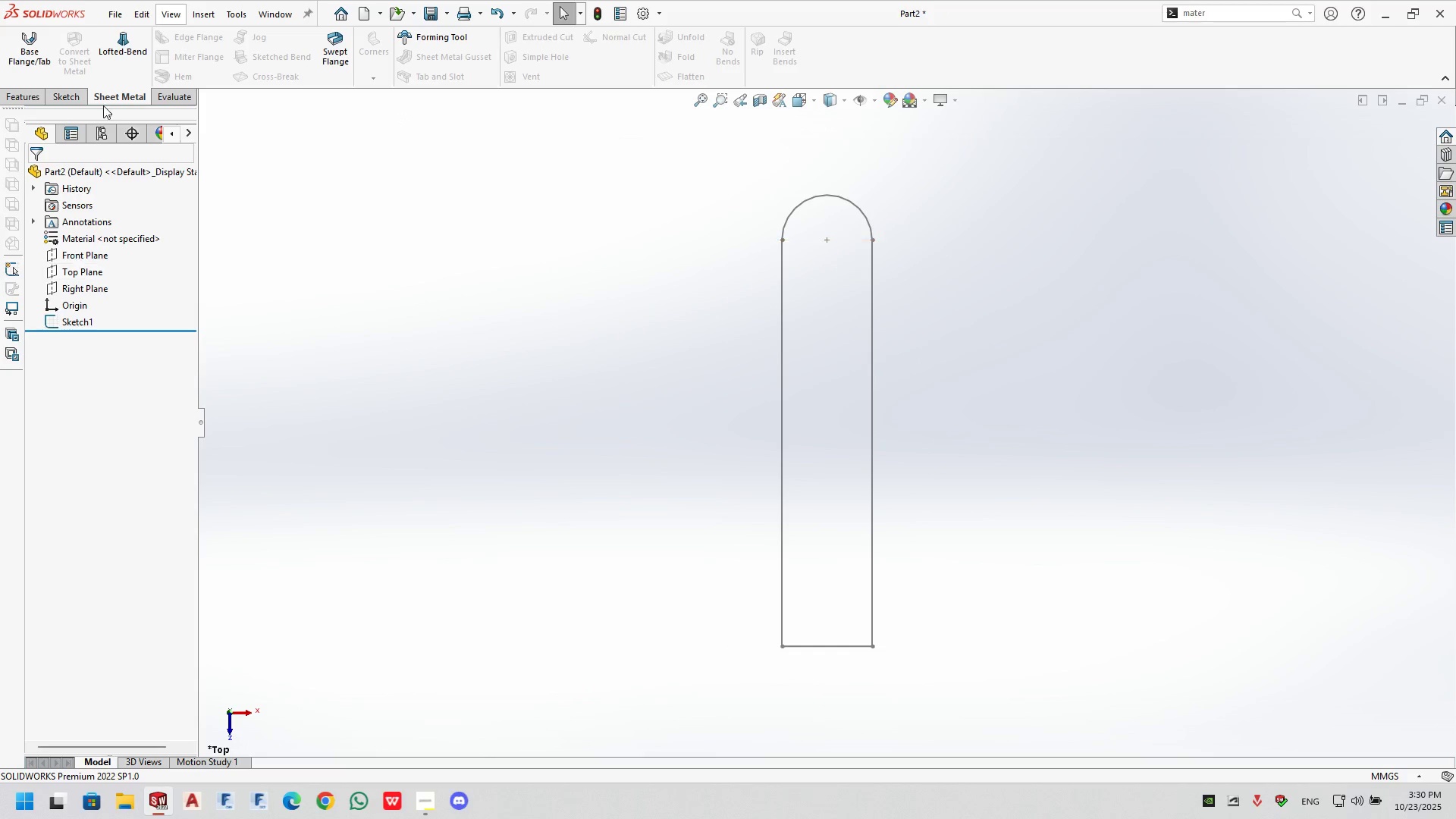 
left_click([18, 99])
 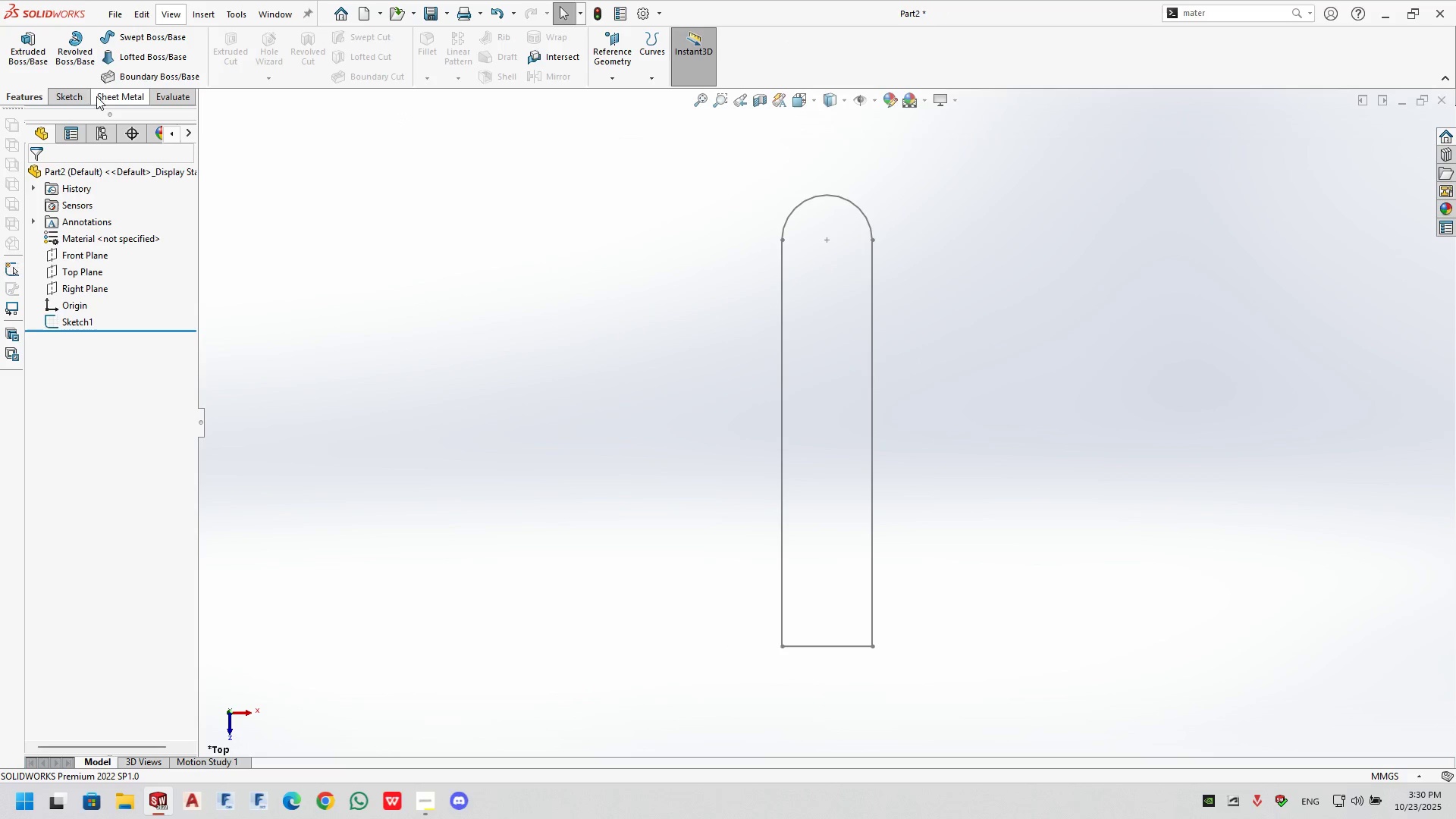 
left_click_drag(start_coordinate=[75, 98], to_coordinate=[84, 98])
 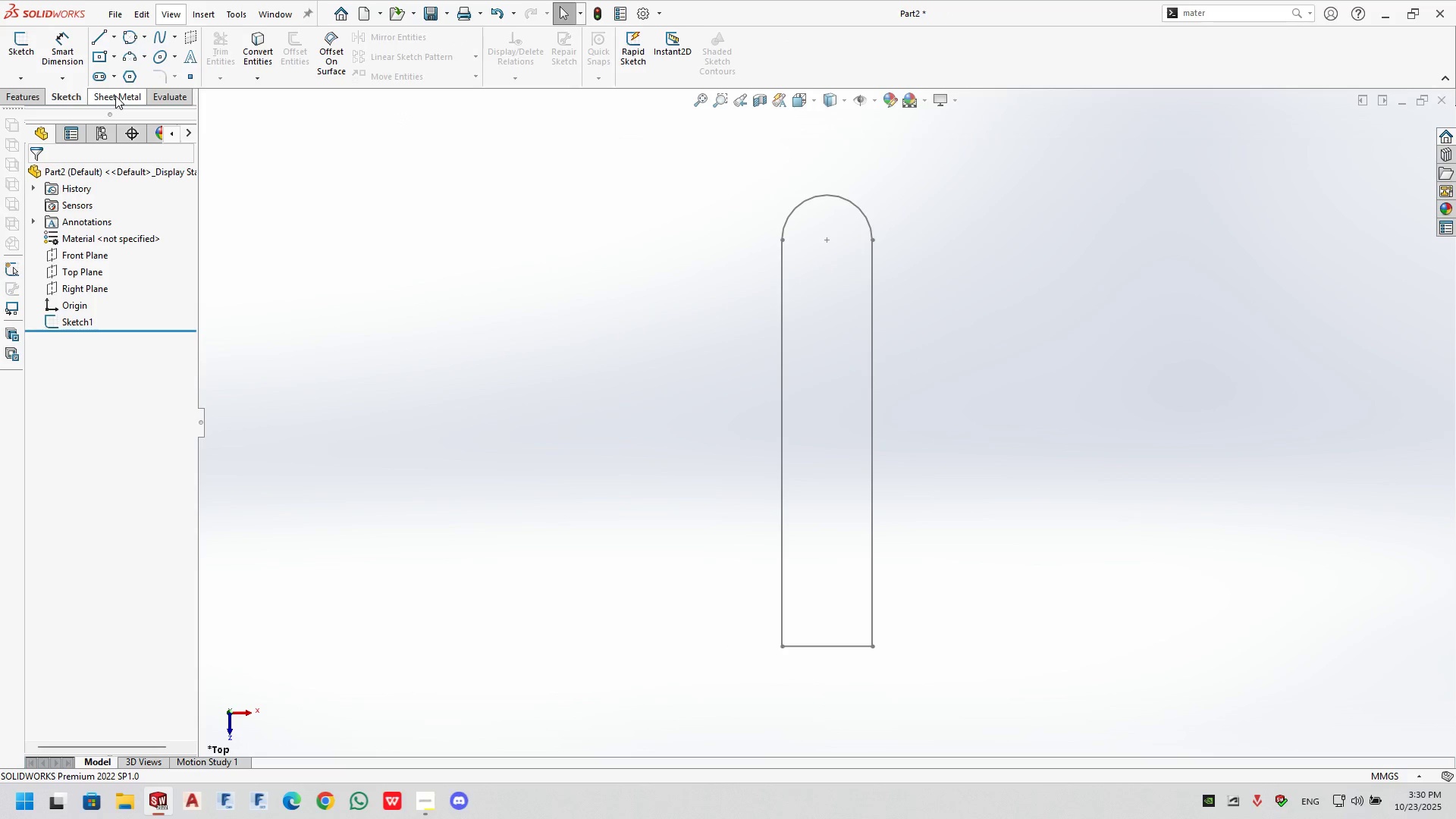 
double_click([115, 96])
 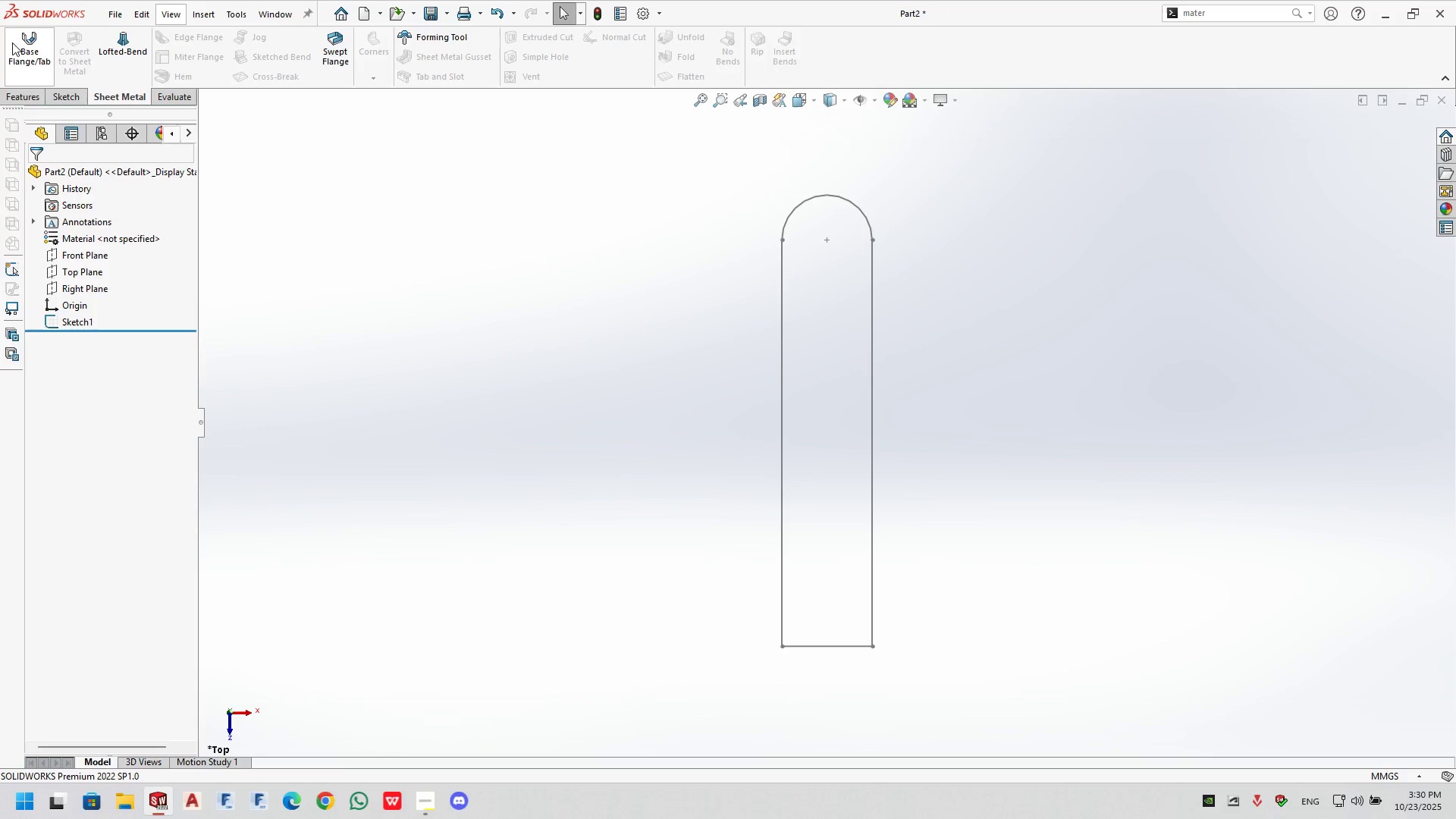 
left_click([21, 42])
 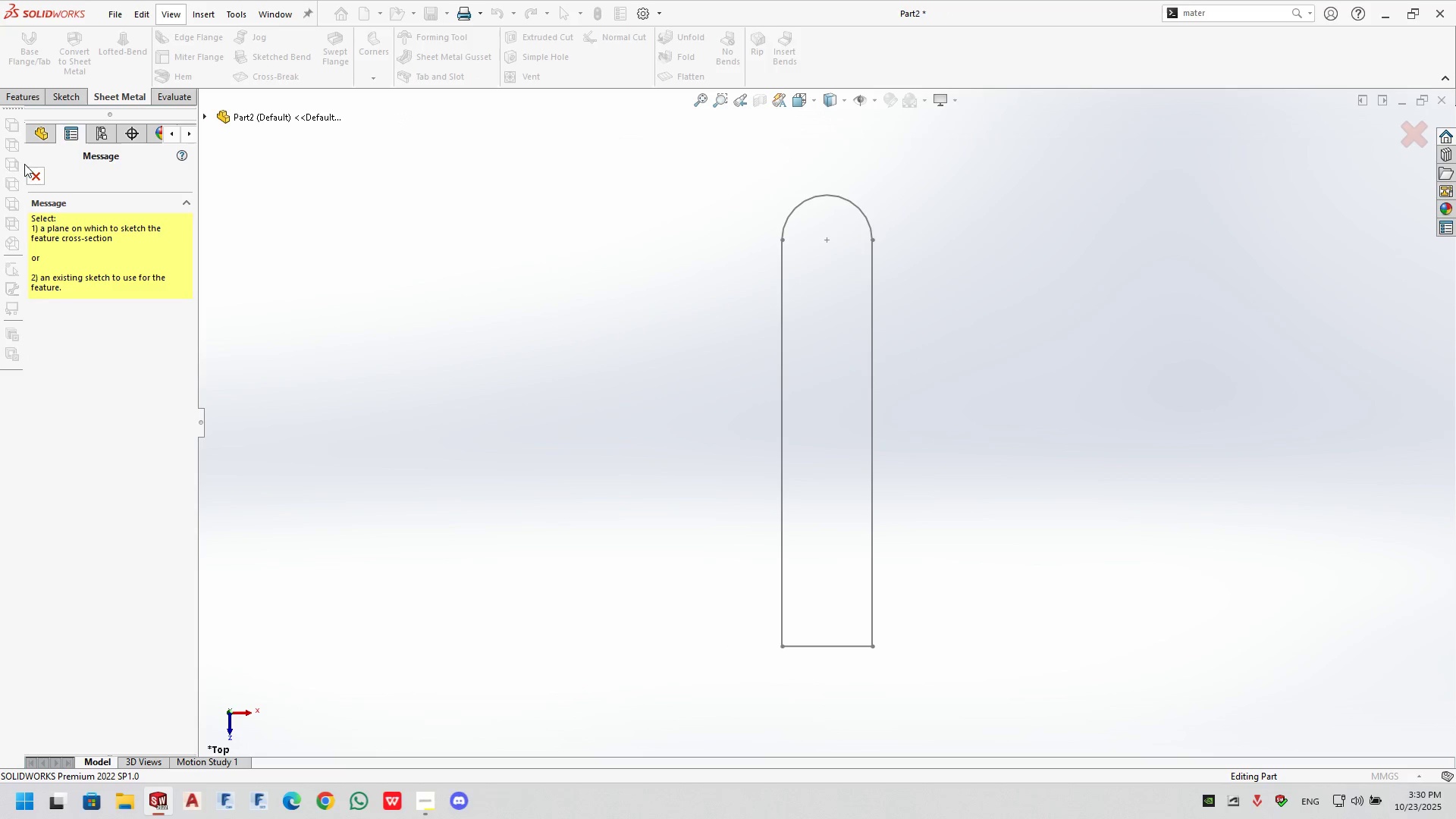 
left_click([35, 178])
 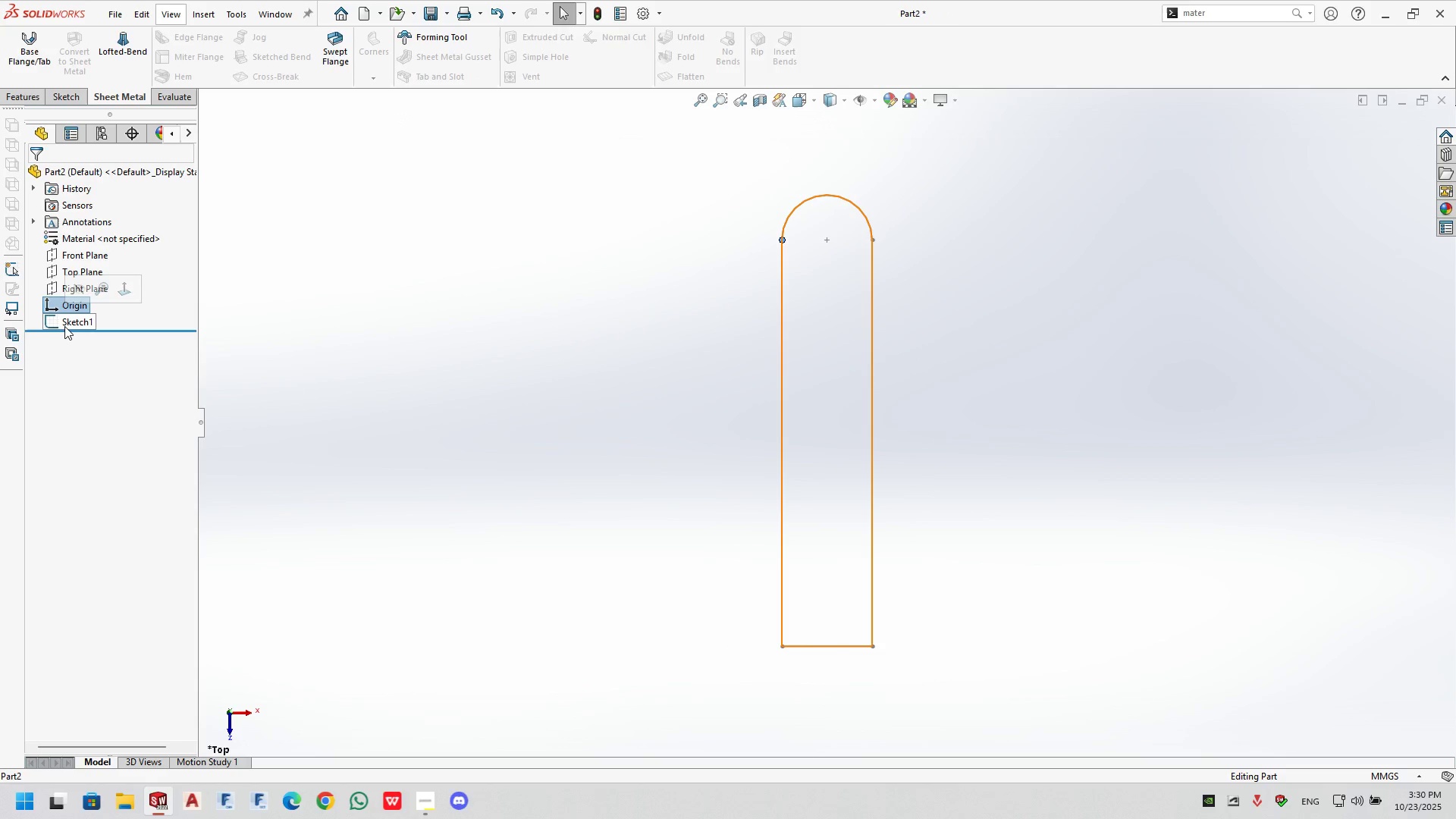 
double_click([64, 325])
 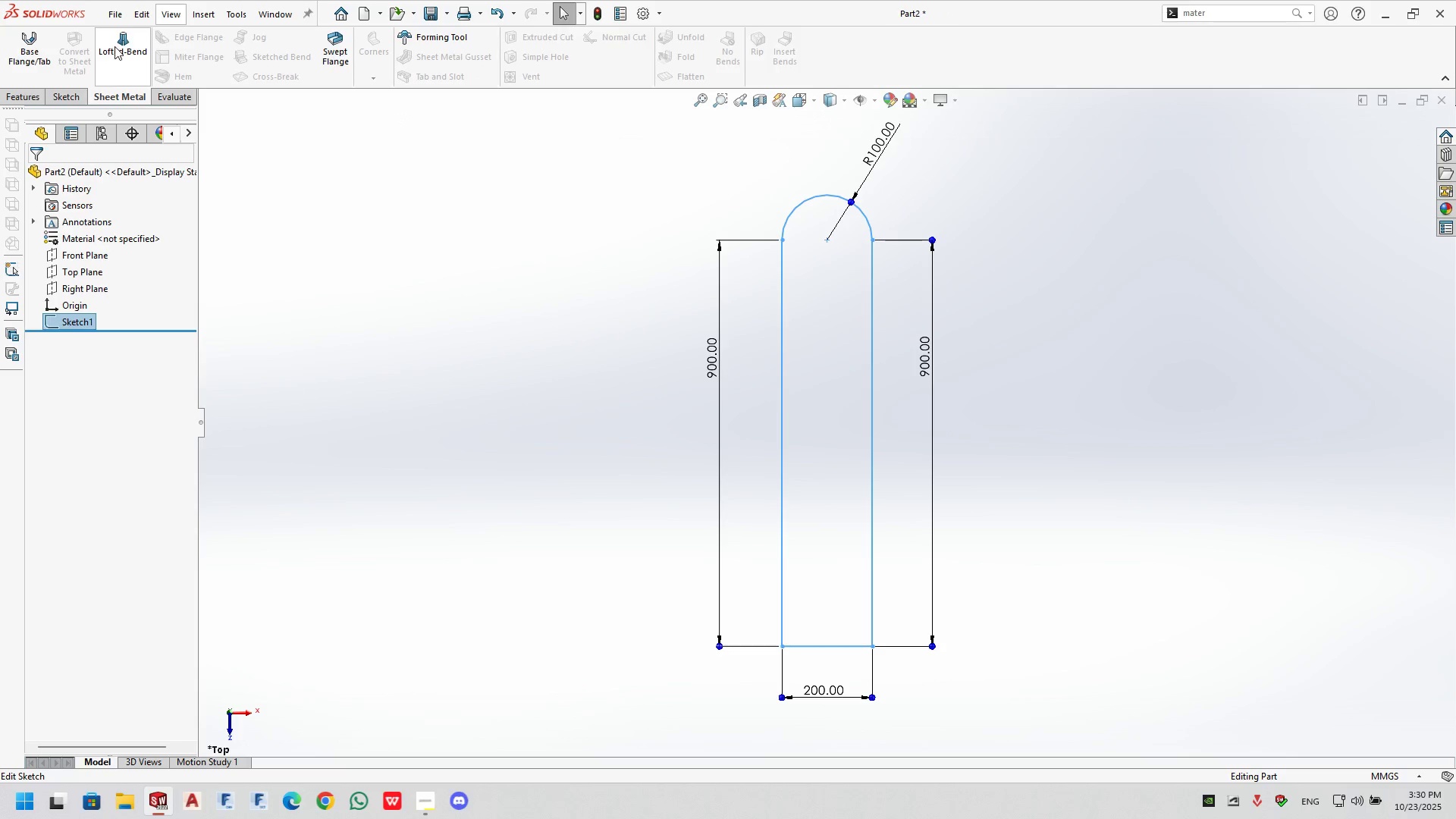 
left_click([24, 44])
 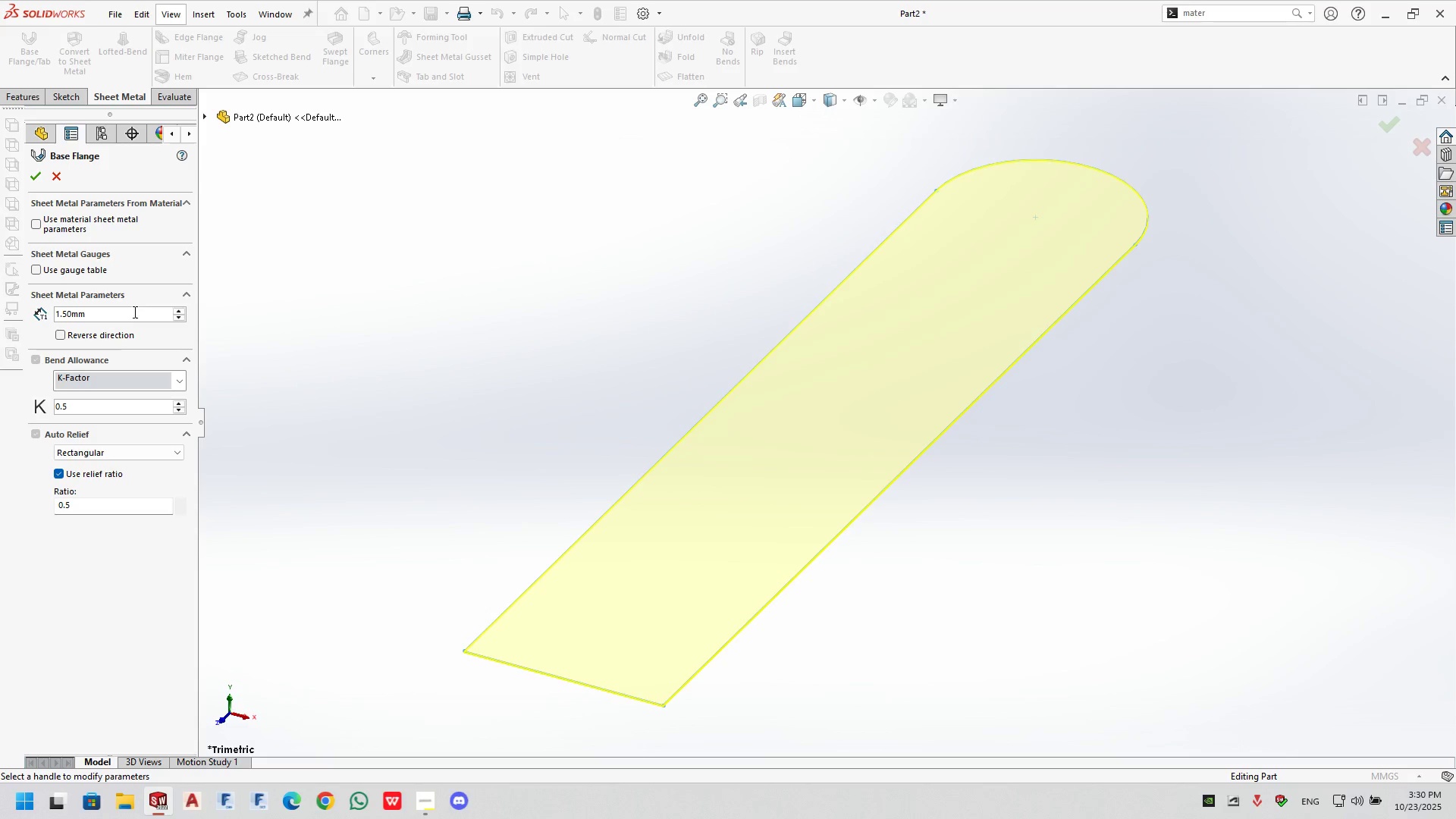 
double_click([133, 312])
 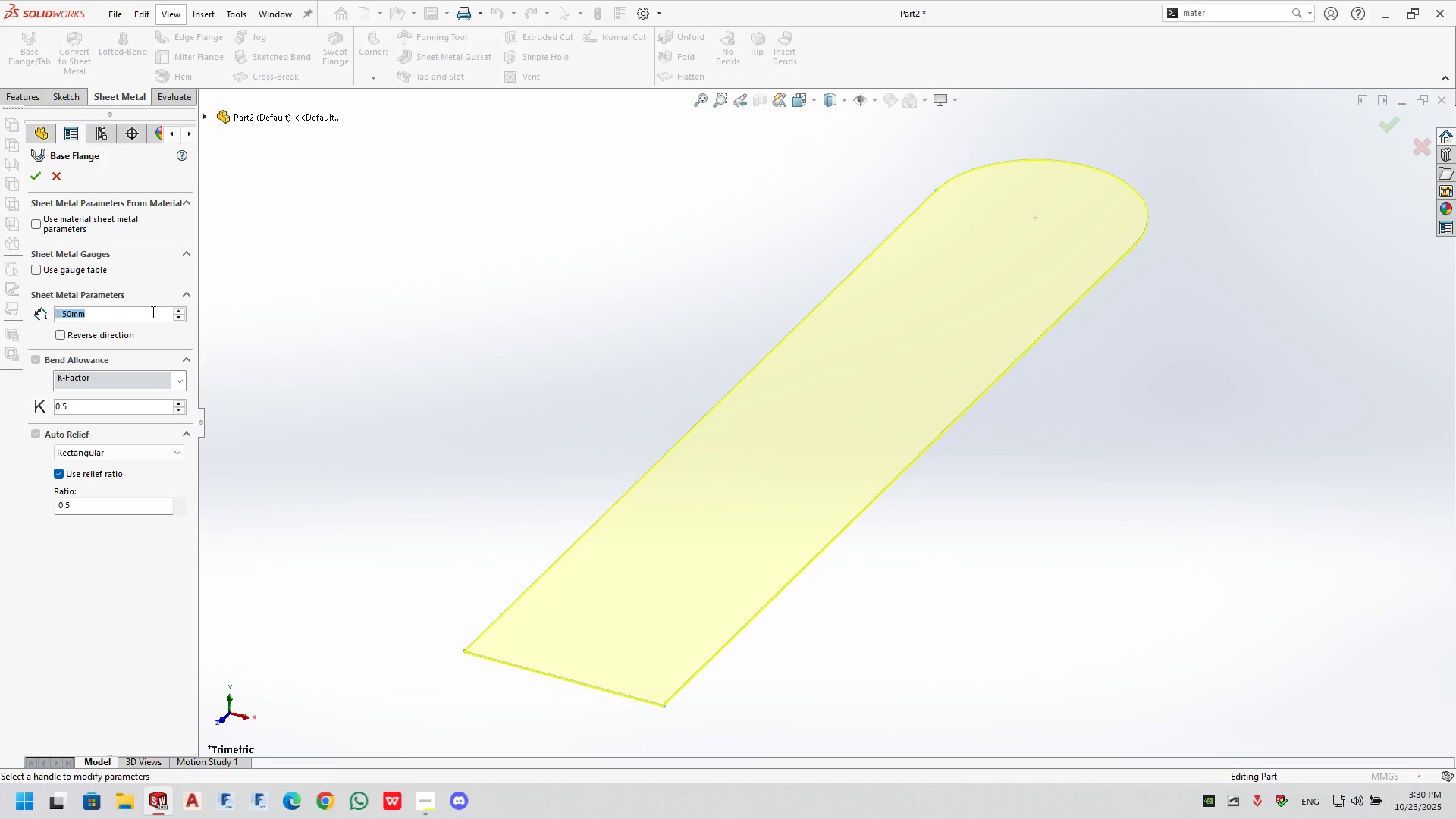 
key(Numpad0)
 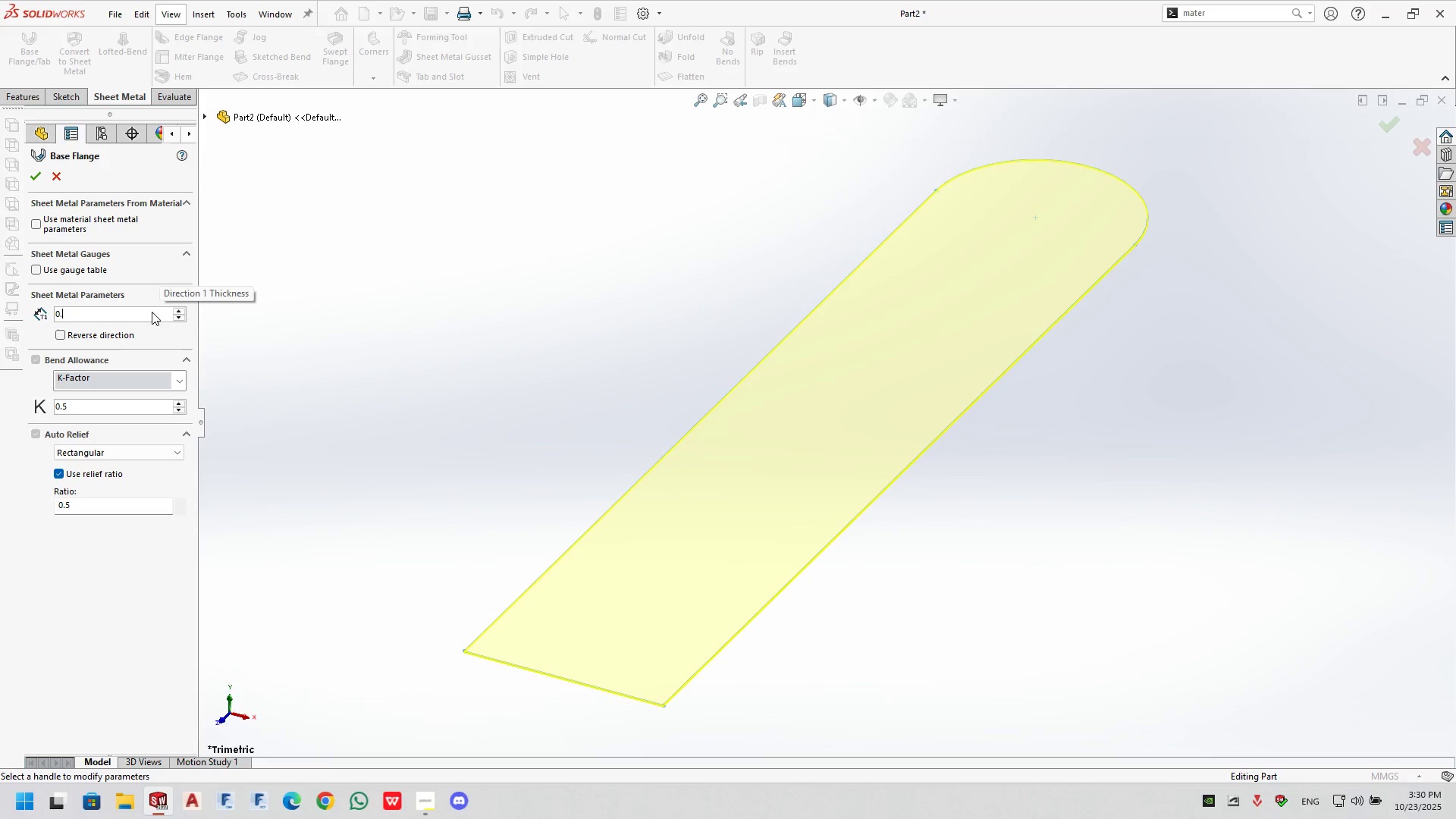 
key(NumpadDecimal)
 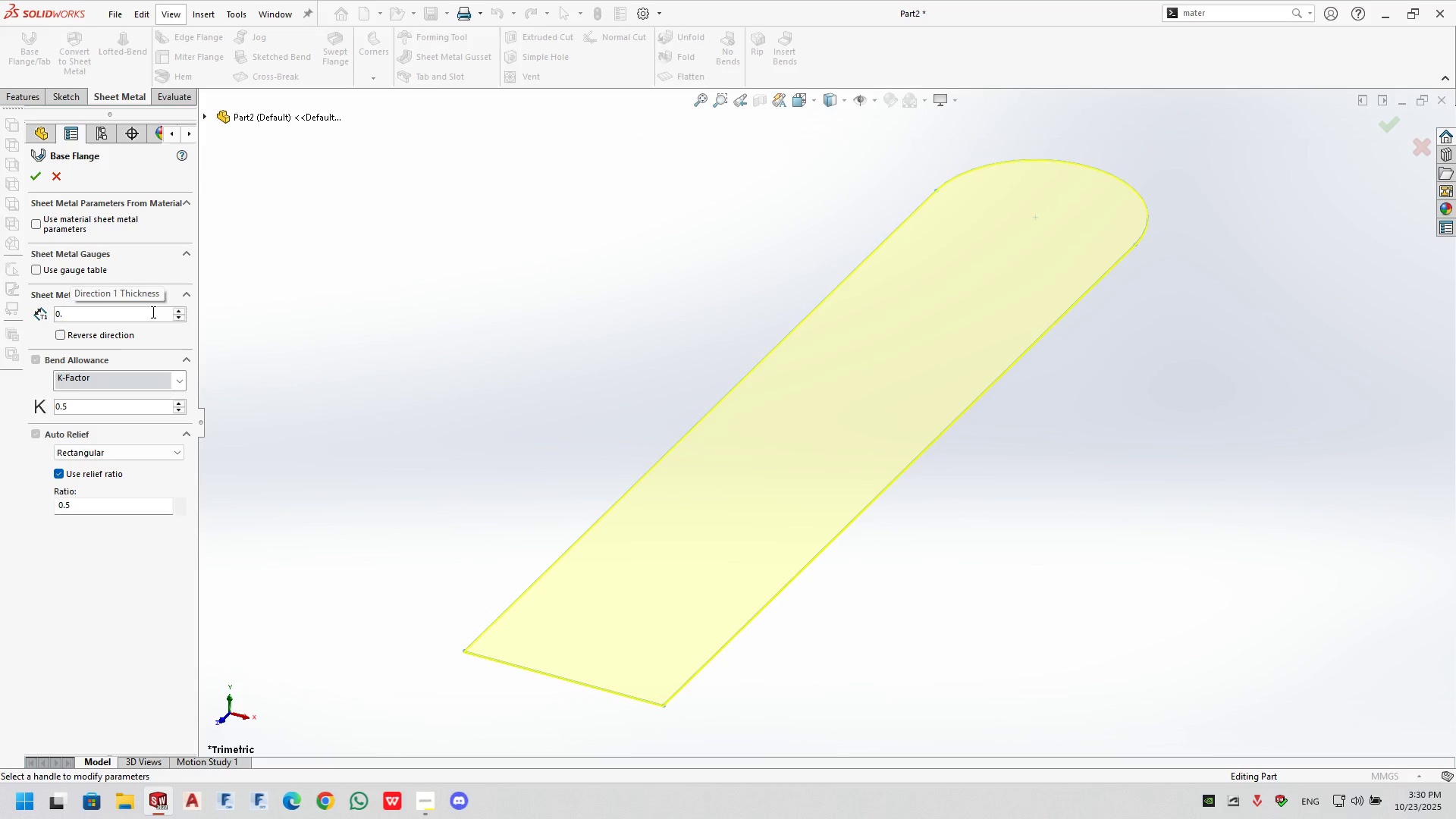 
key(Numpad8)
 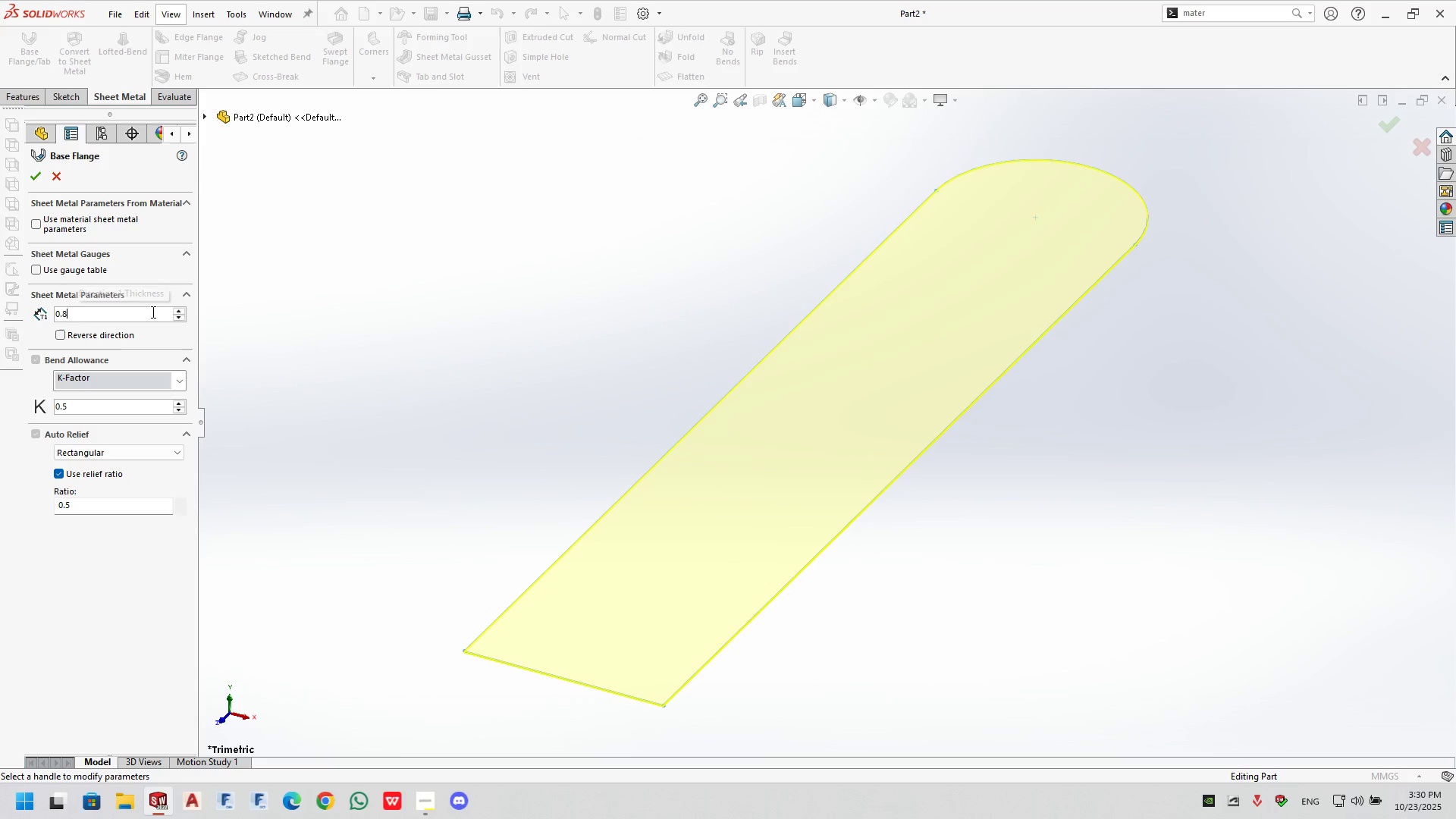 
key(NumpadEnter)
 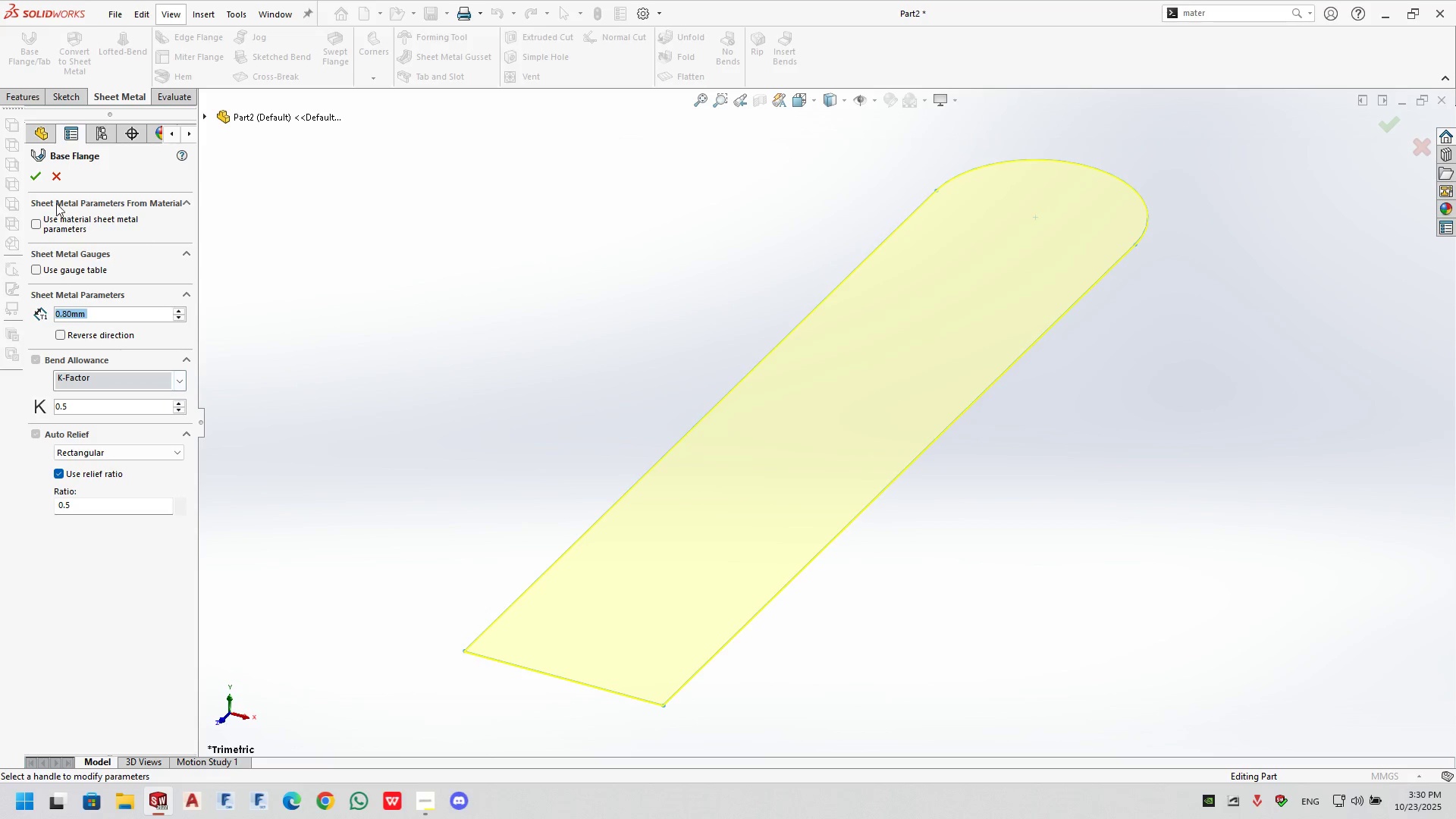 
left_click([179, 384])
 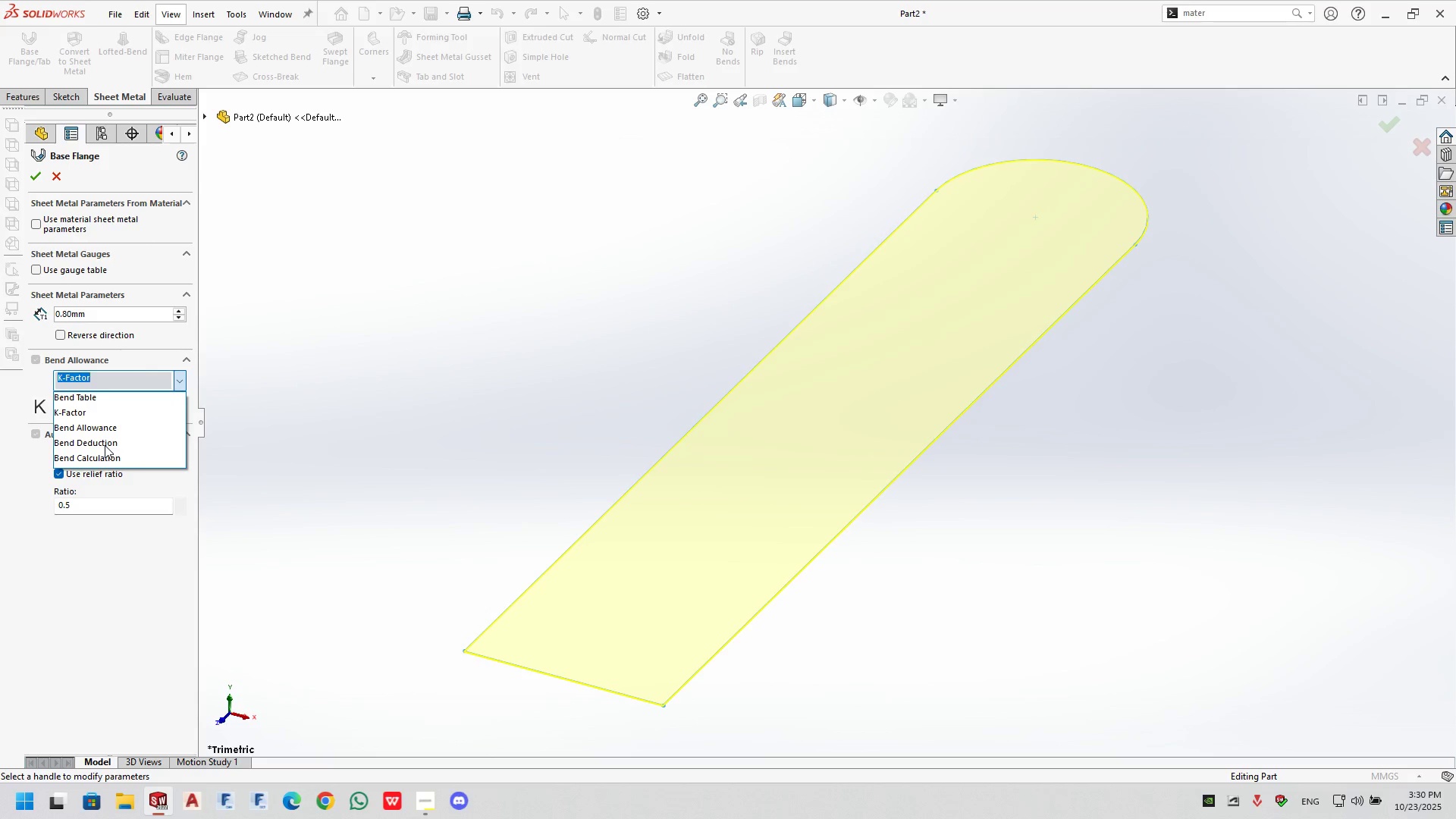 
left_click([105, 445])
 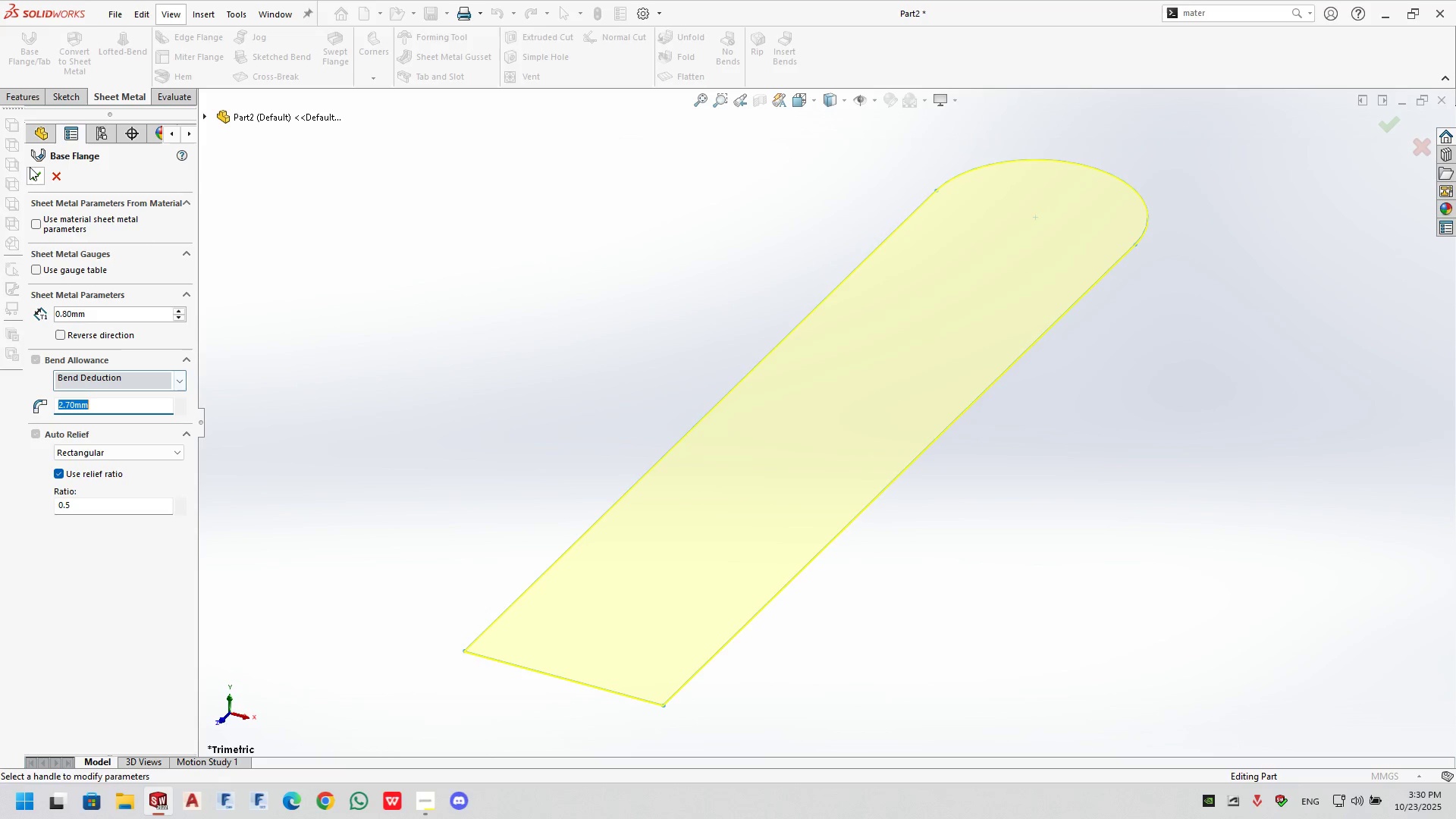 
left_click([30, 167])
 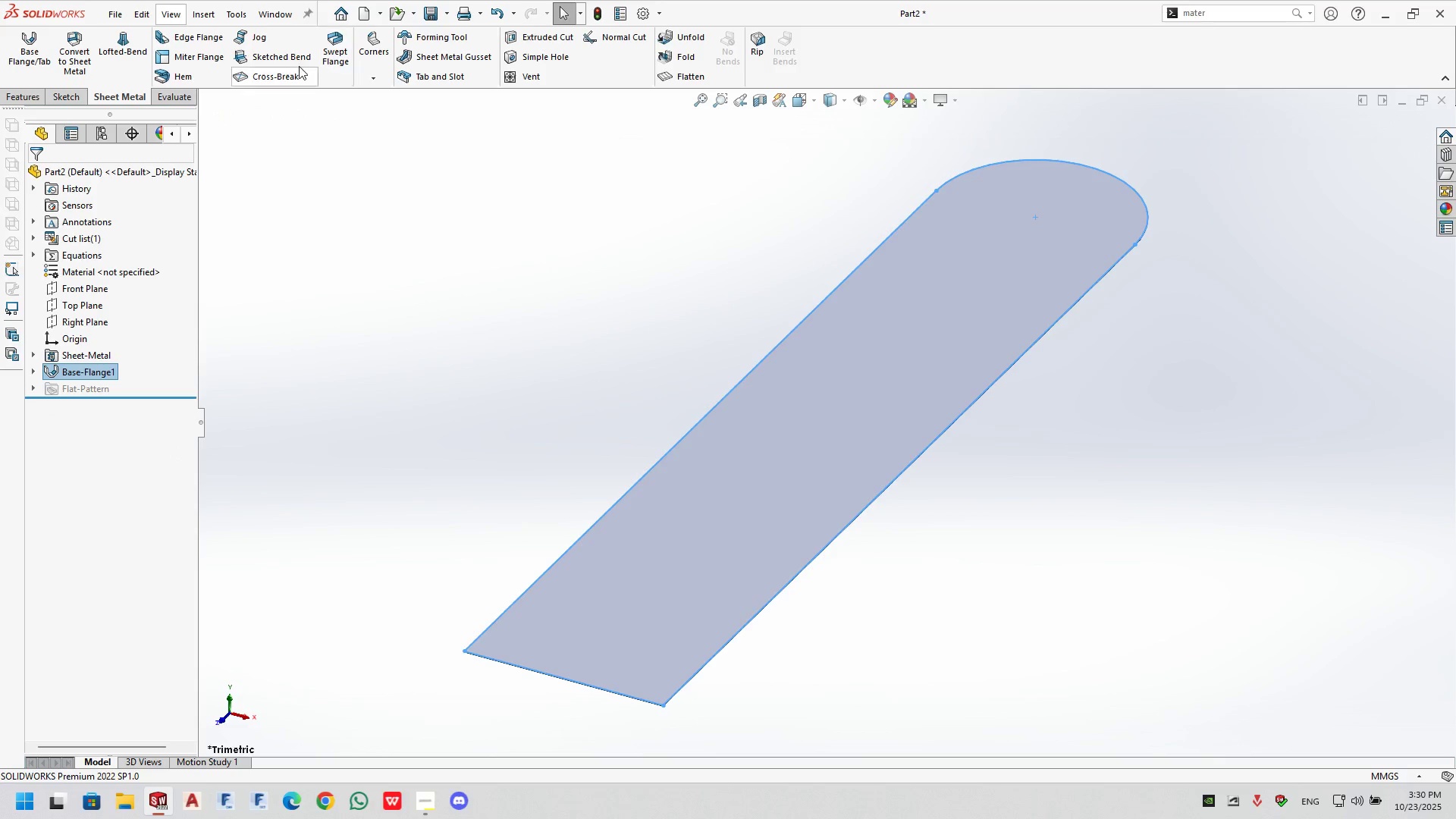 
left_click([190, 29])
 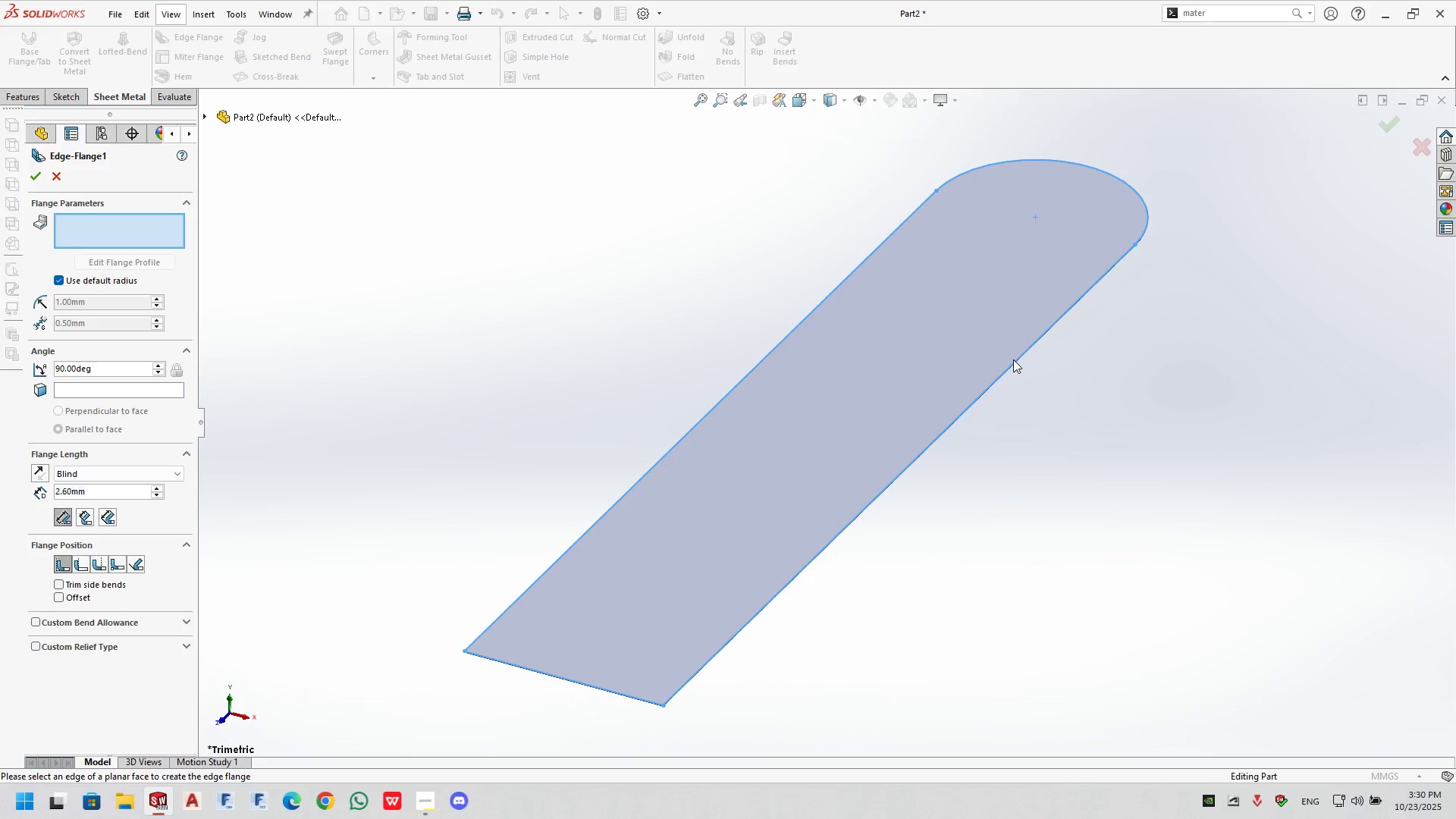 
double_click([1012, 363])
 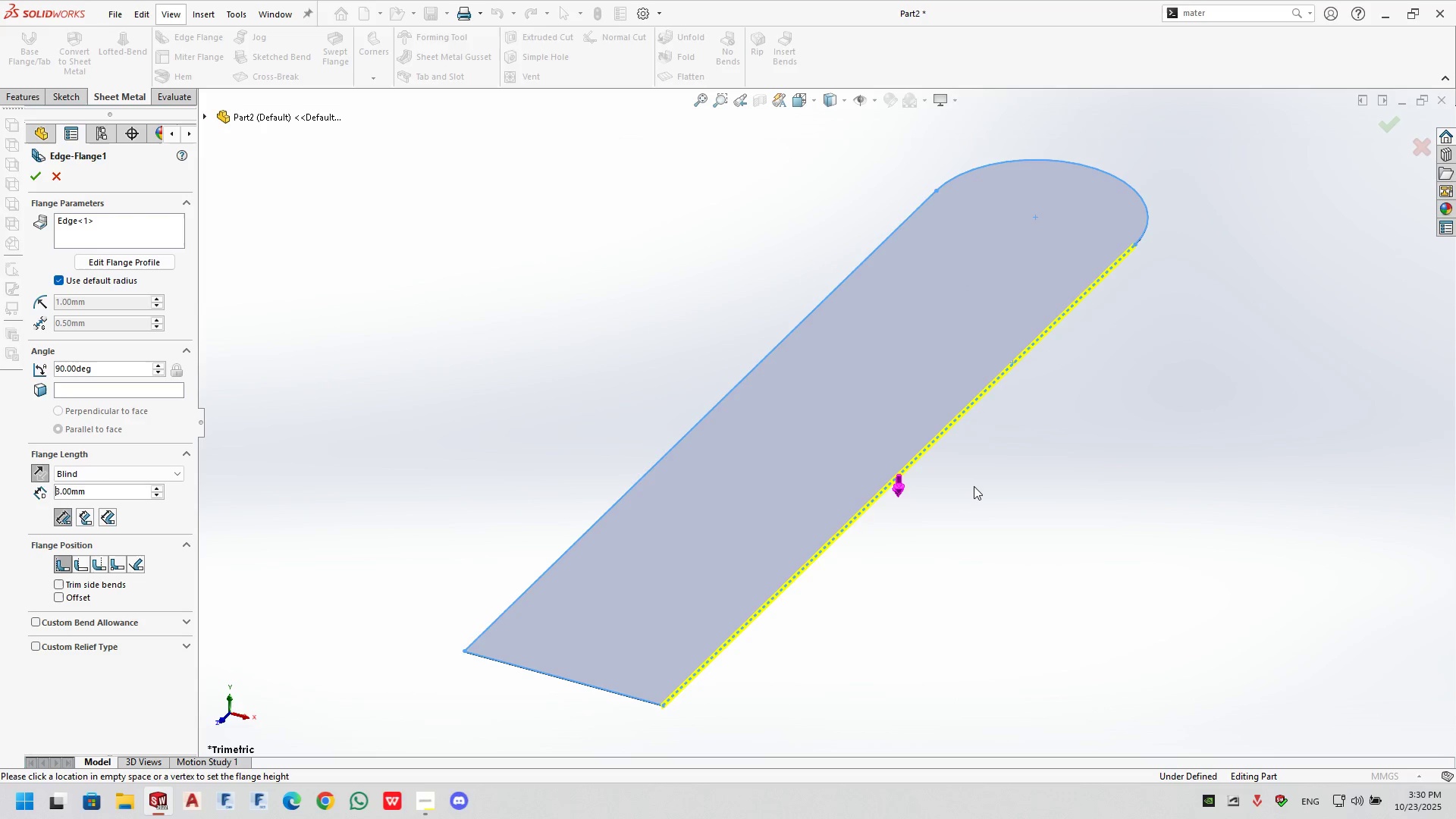 
left_click([985, 516])
 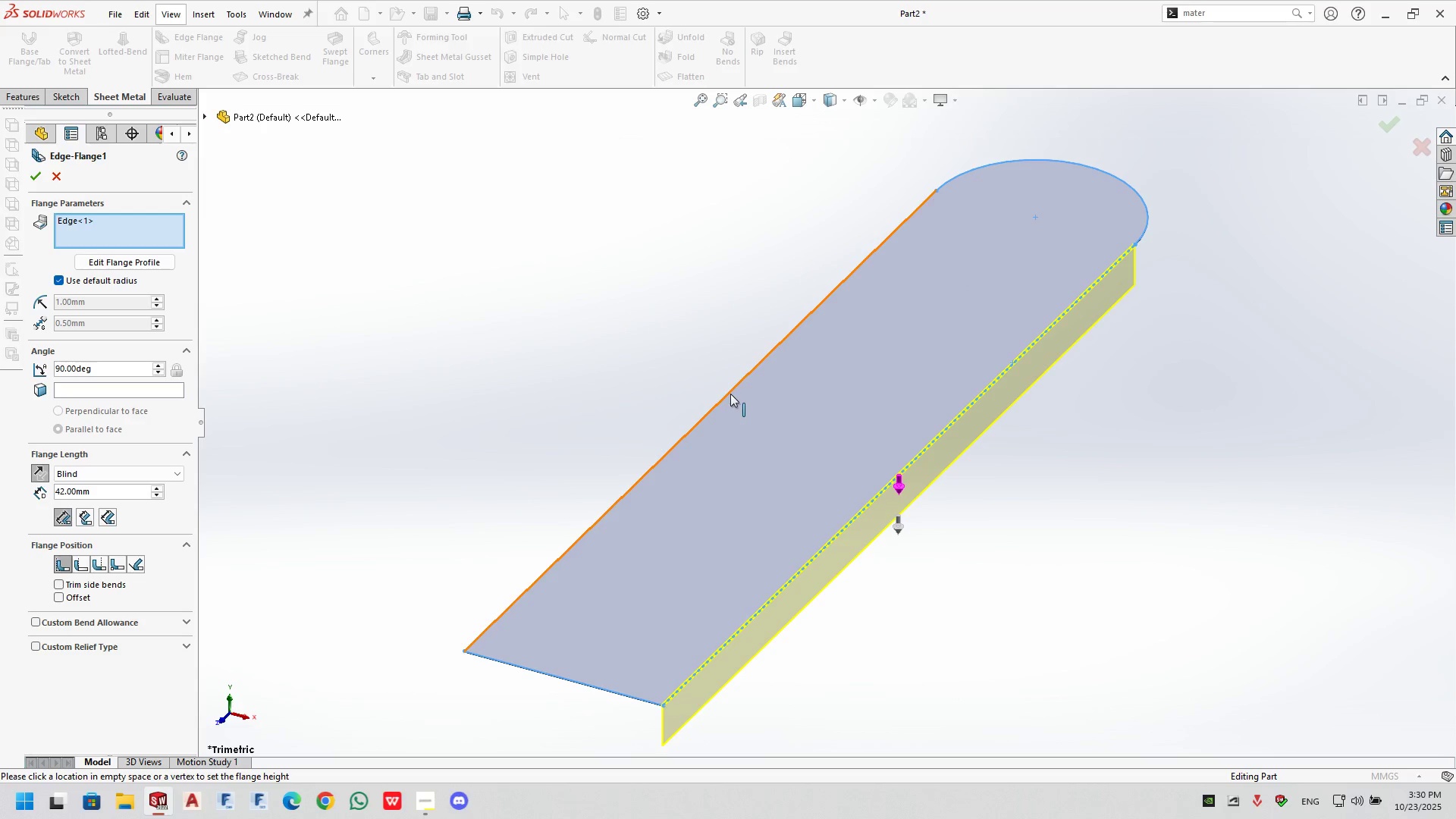 
left_click([730, 394])
 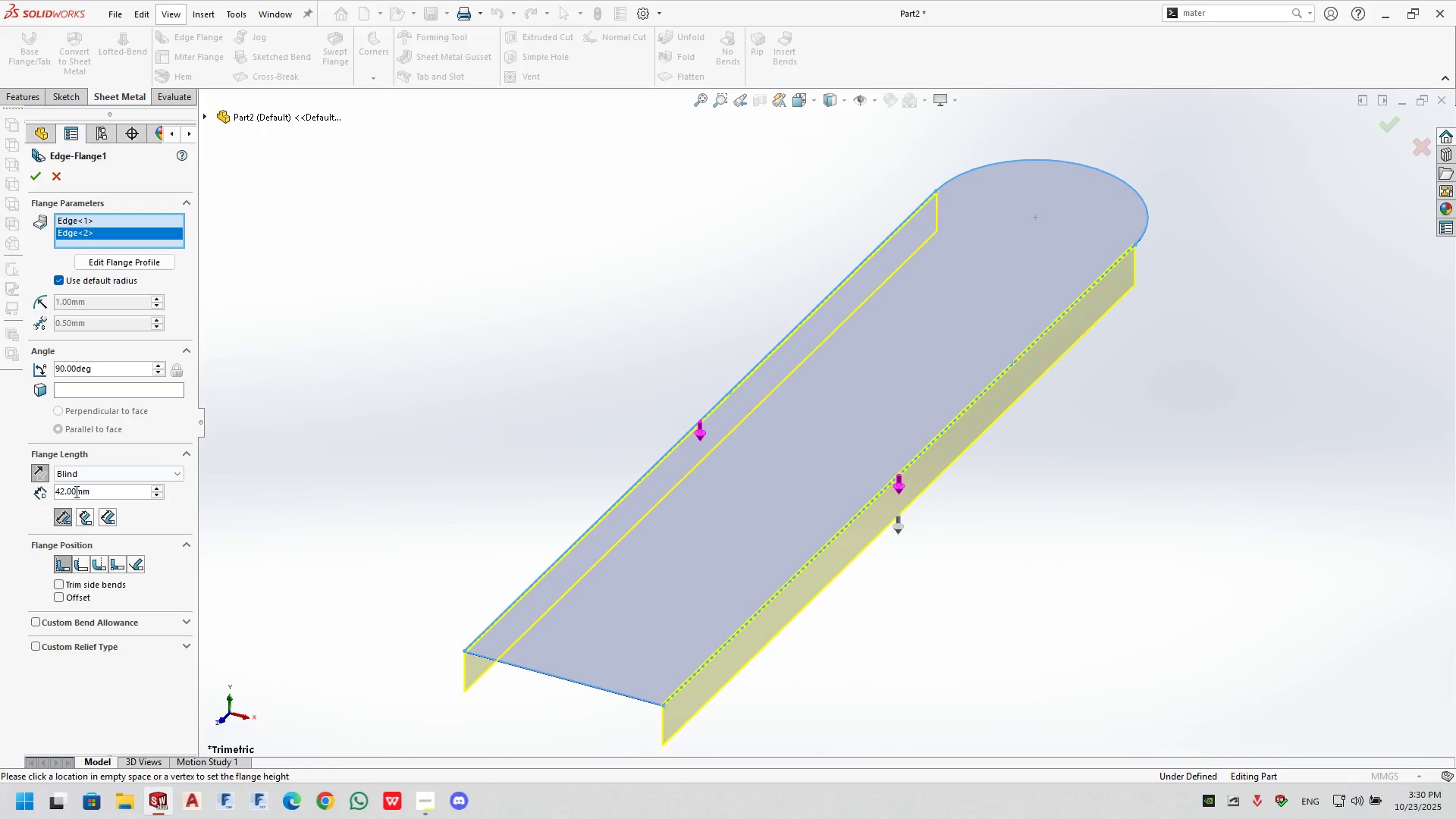 
double_click([75, 491])
 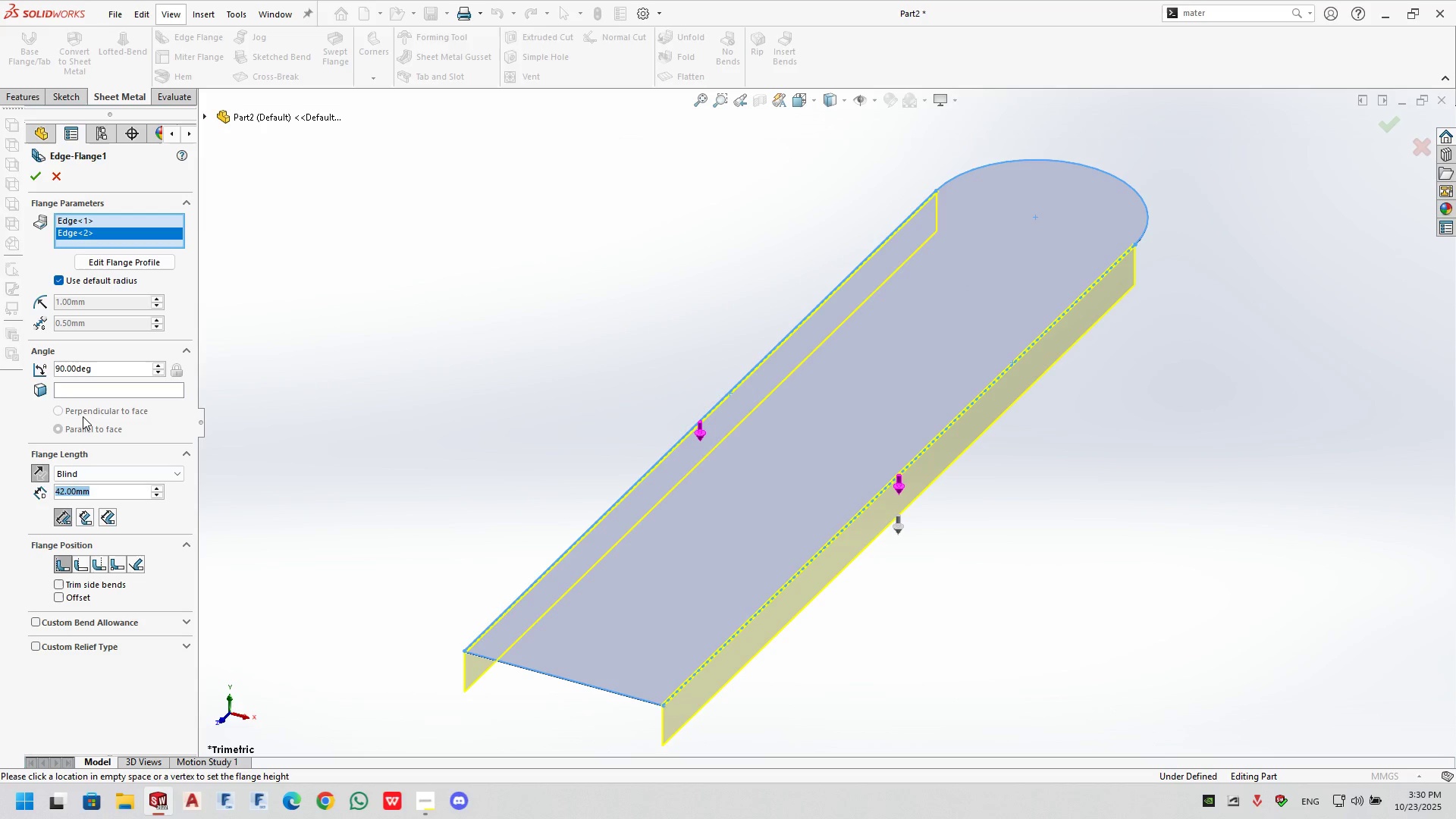 
key(Numpad2)
 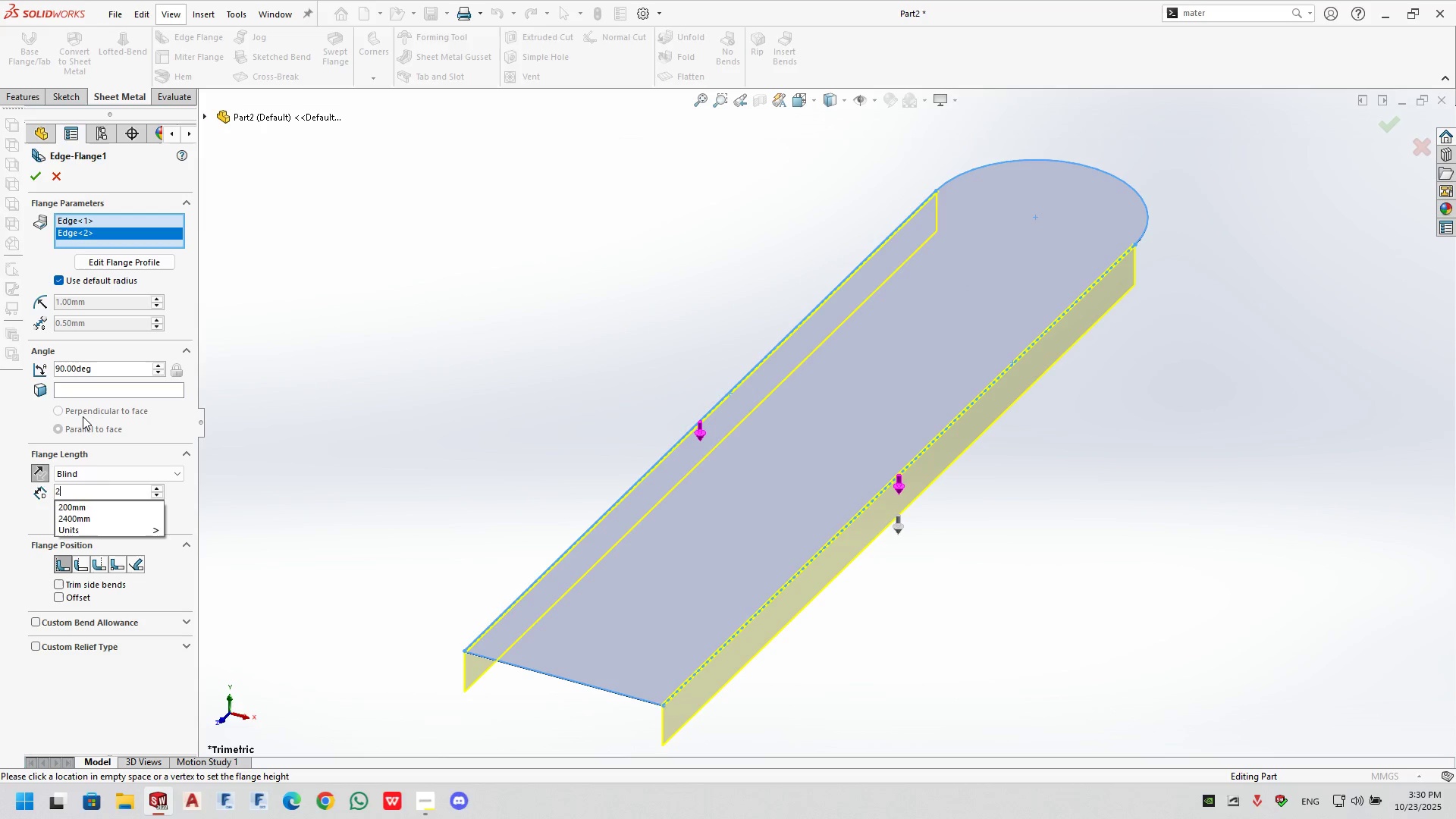 
key(Numpad0)
 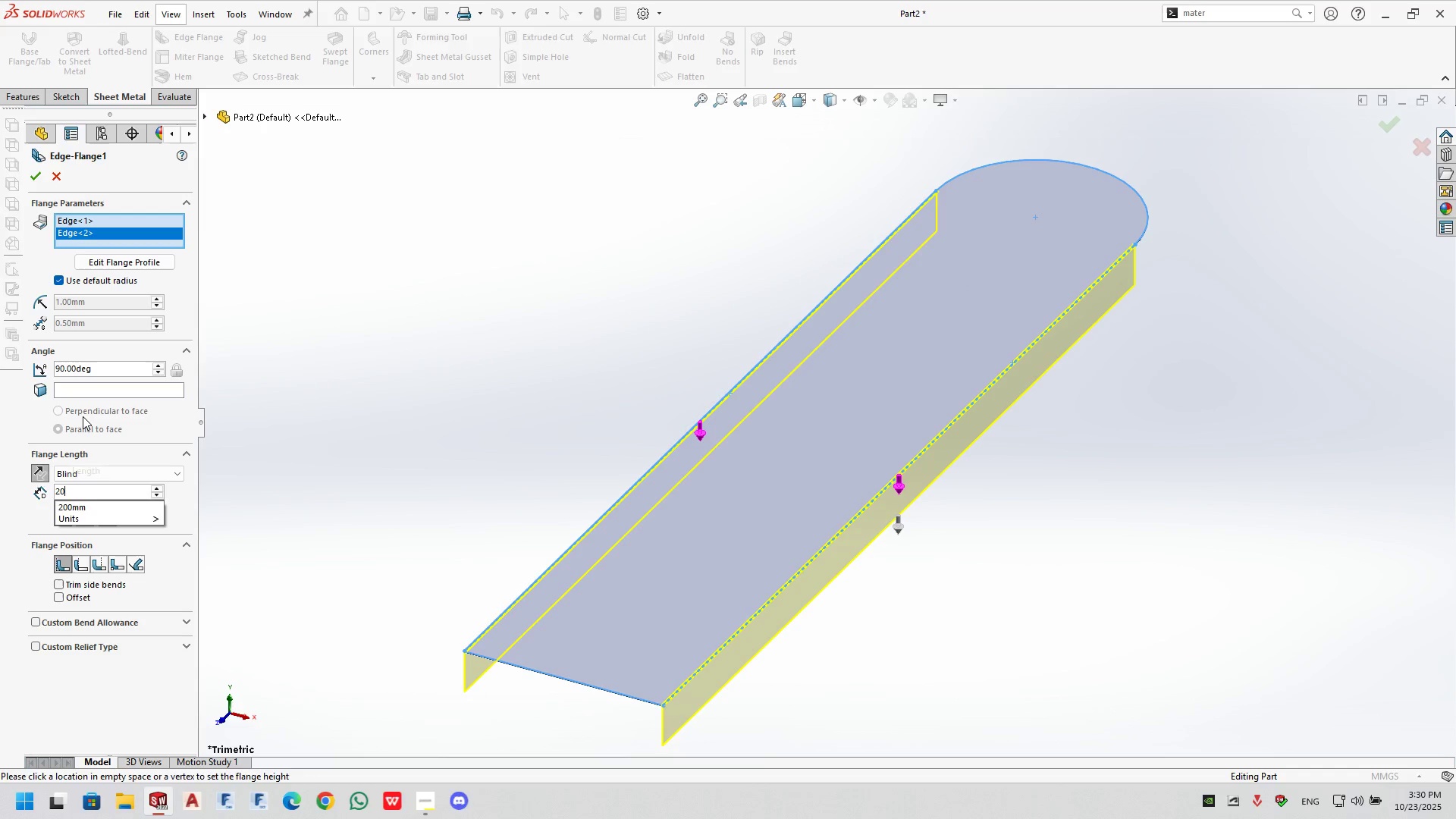 
key(NumpadEnter)
 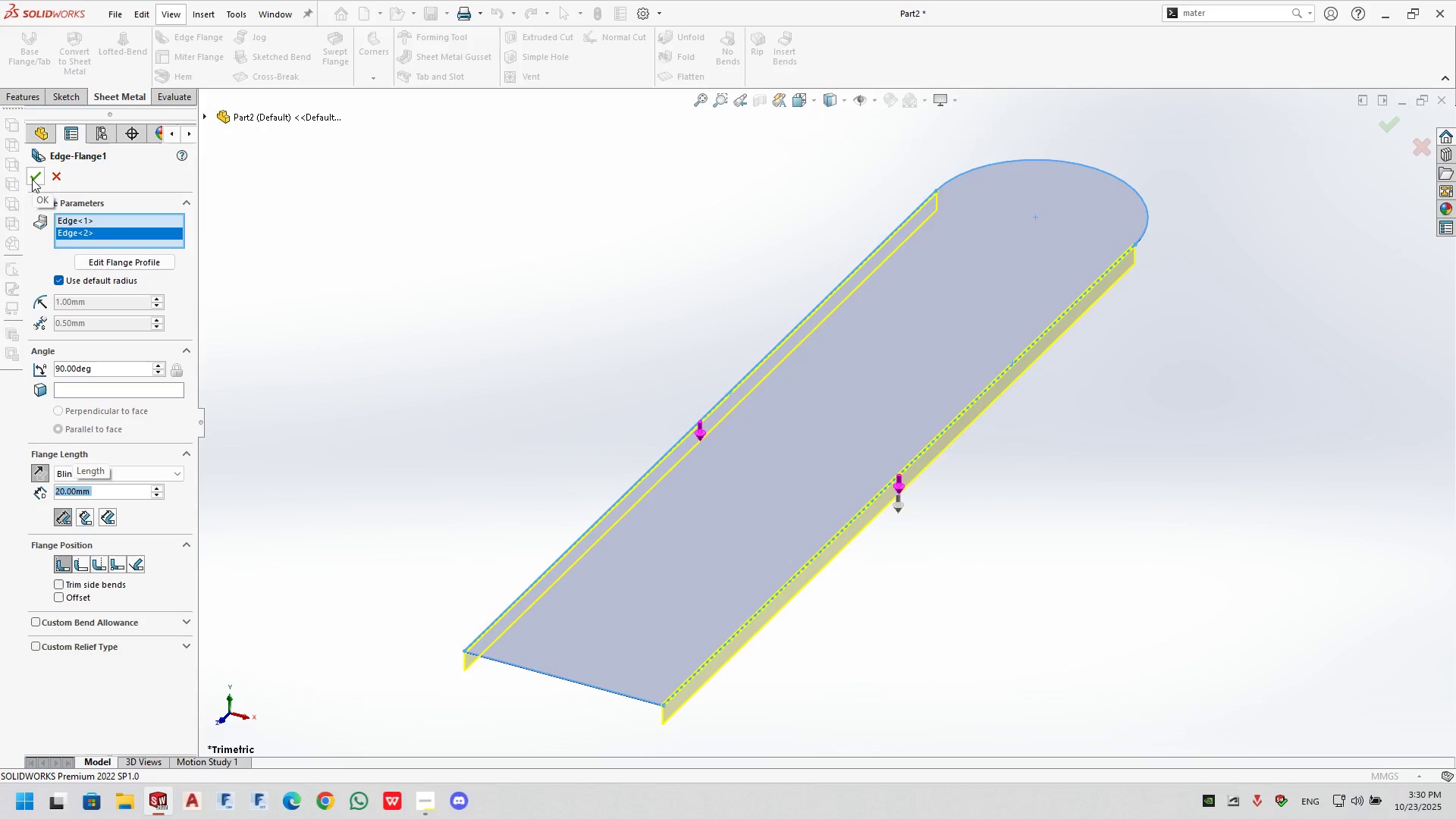 
wait(5.57)
 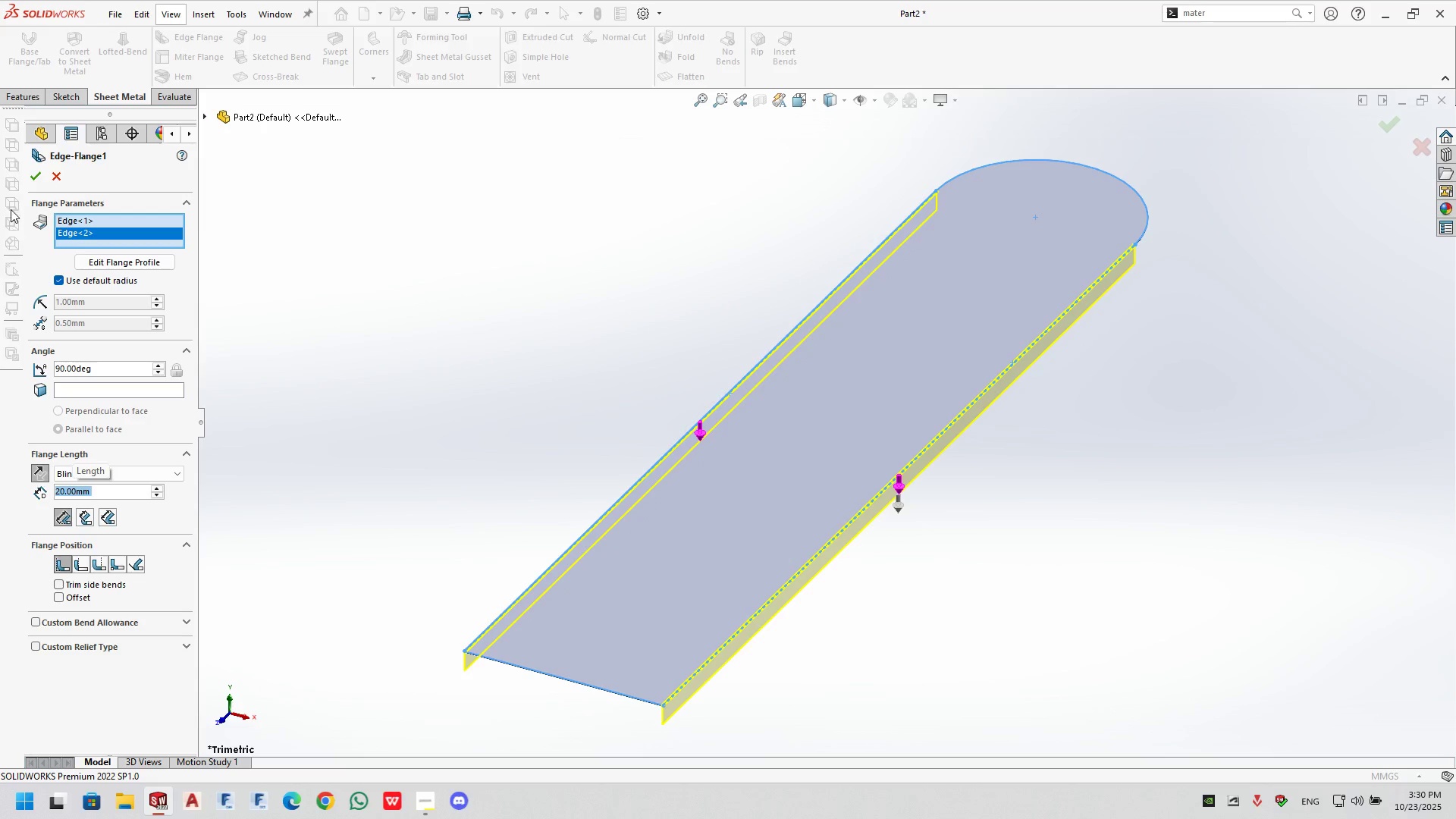 
left_click([98, 370])
 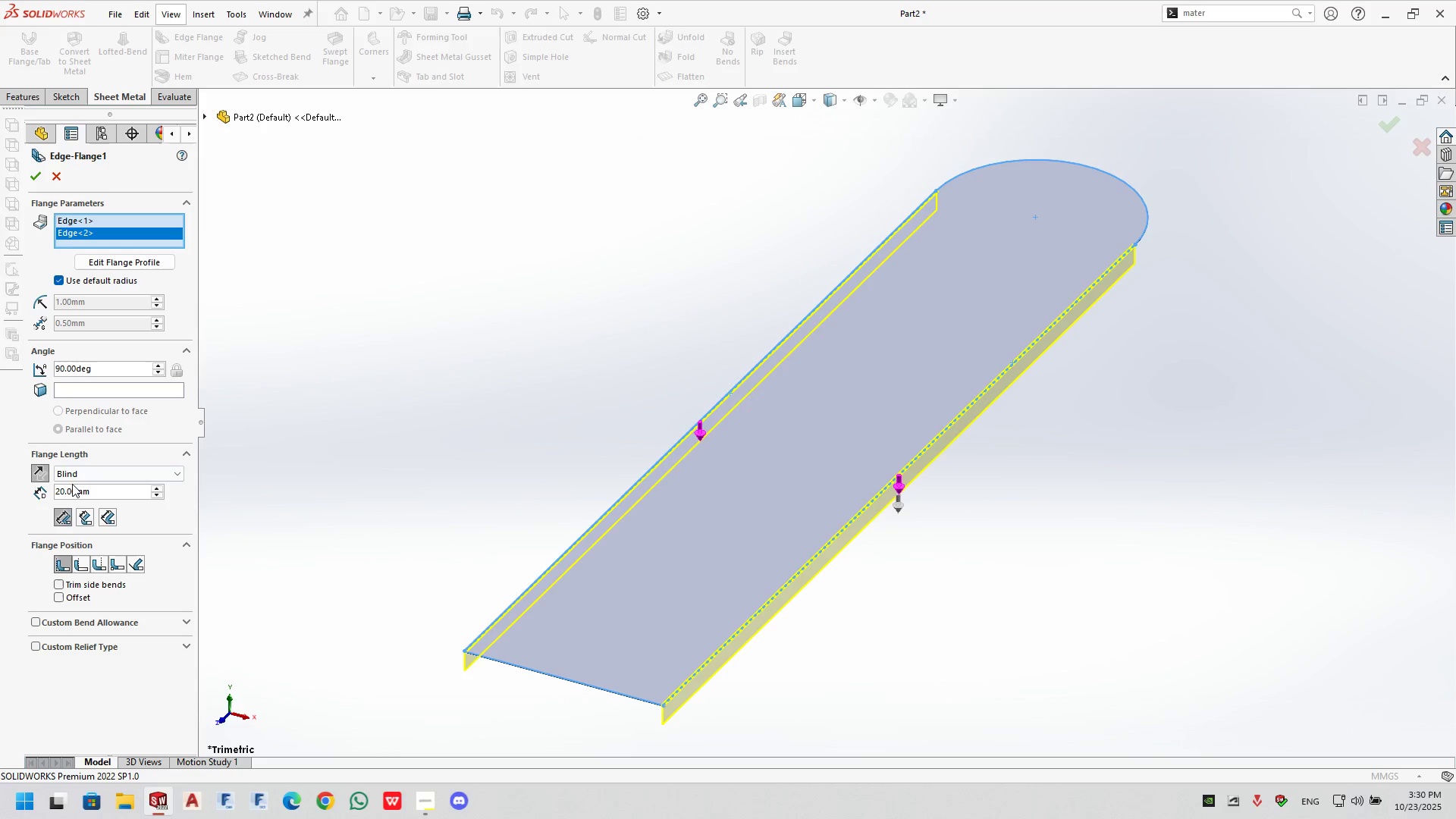 
left_click([72, 482])
 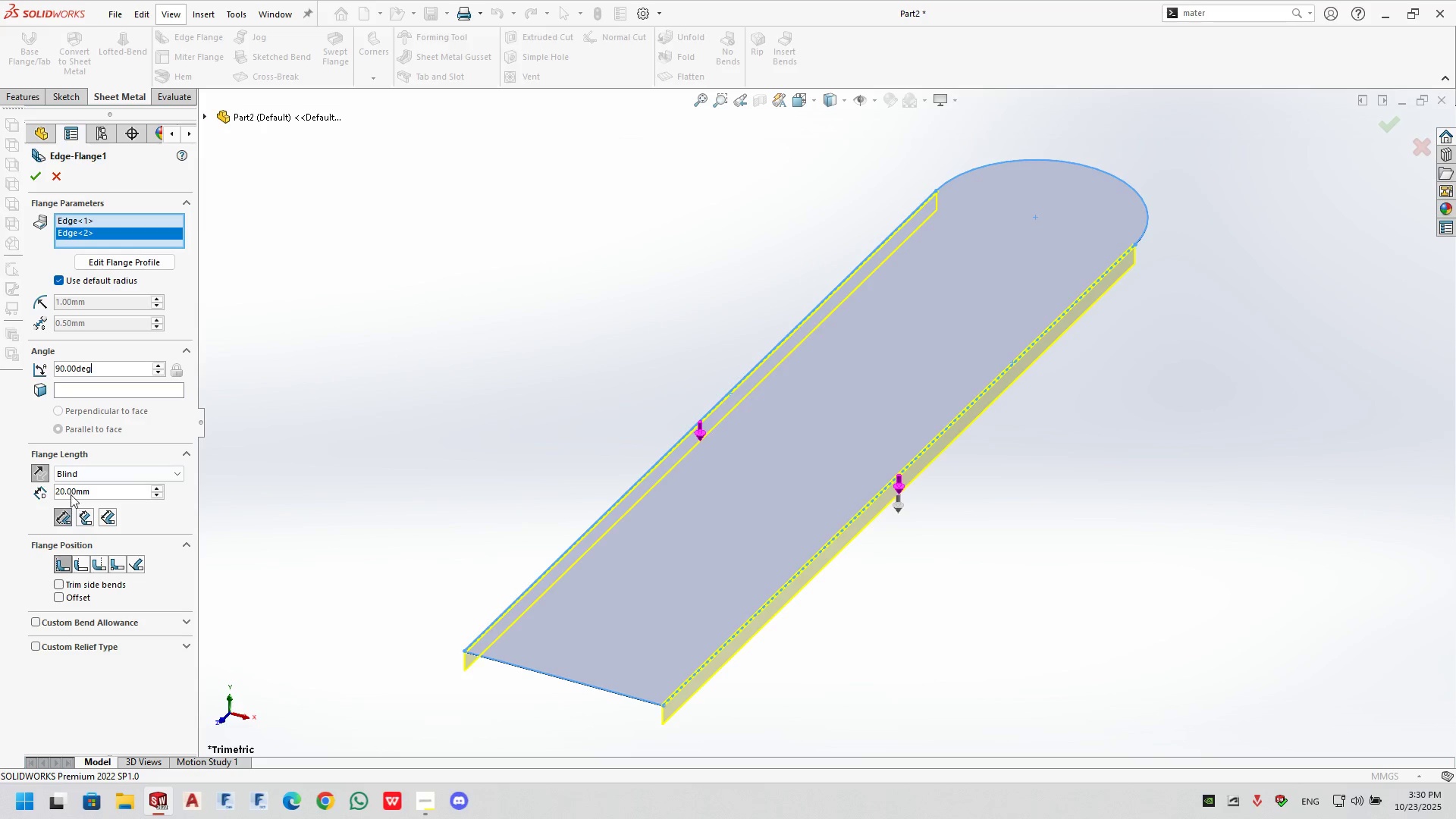 
double_click([71, 491])
 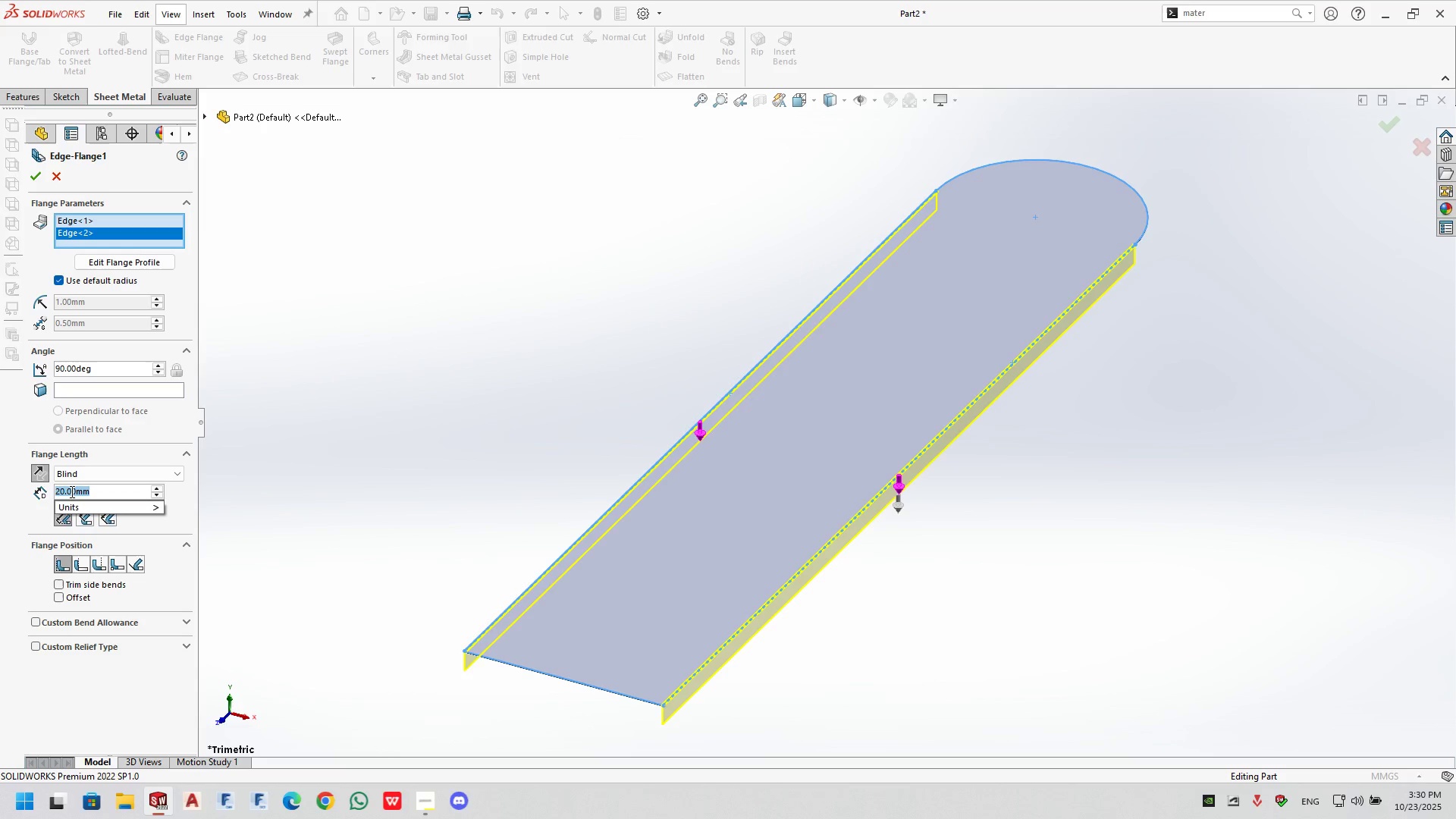 
triple_click([71, 491])
 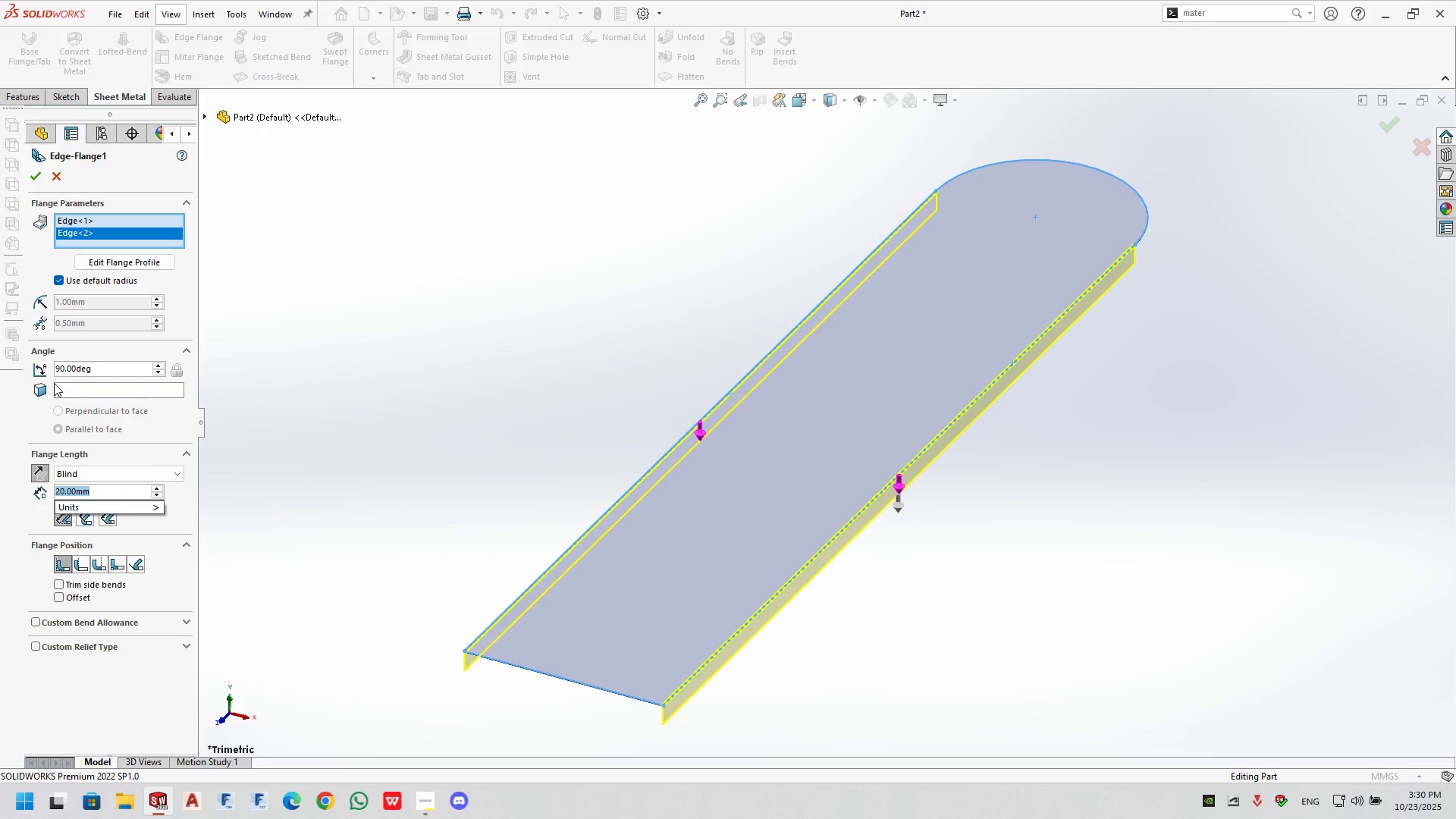 
key(Numpad1)
 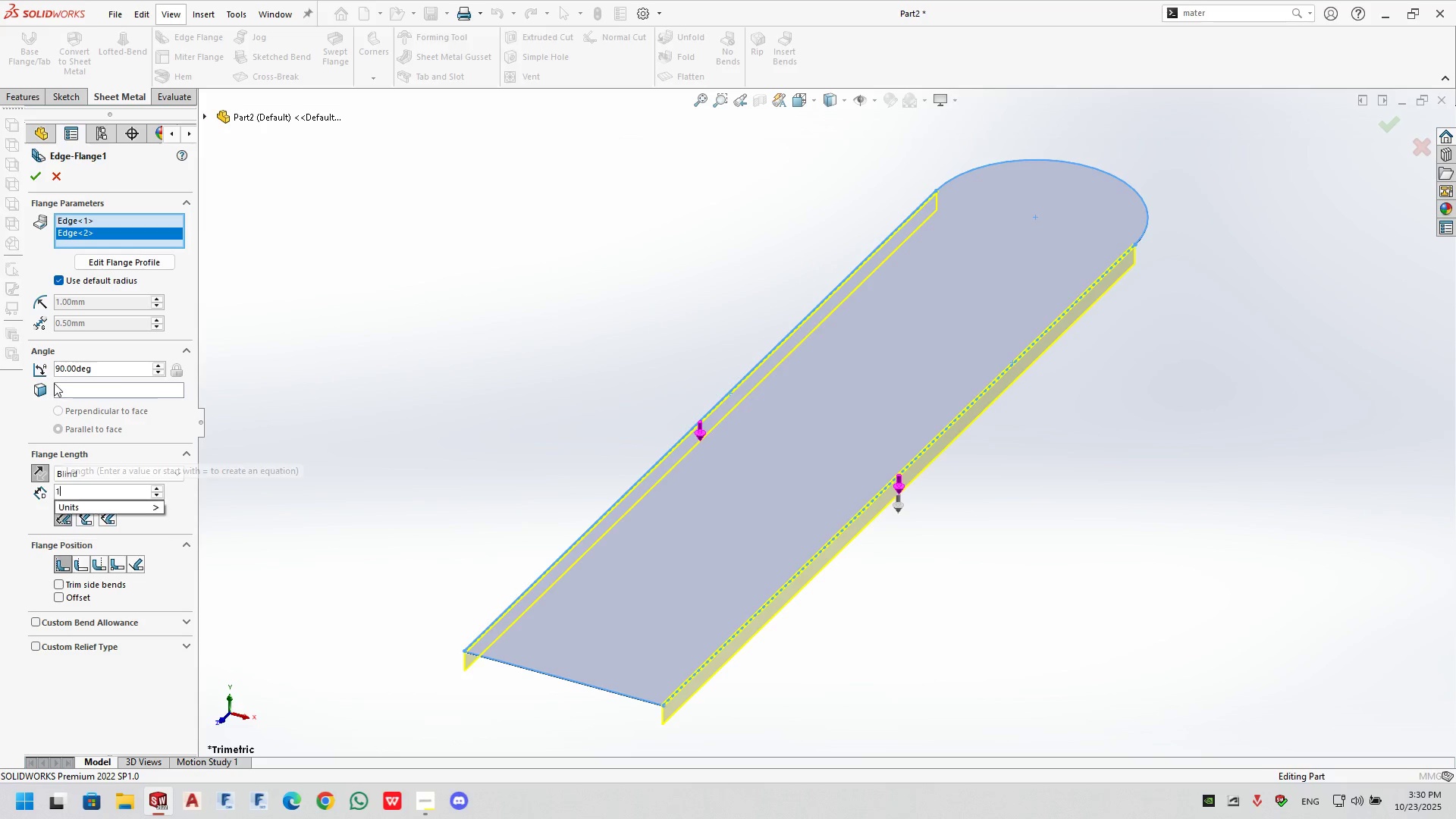 
key(Numpad5)
 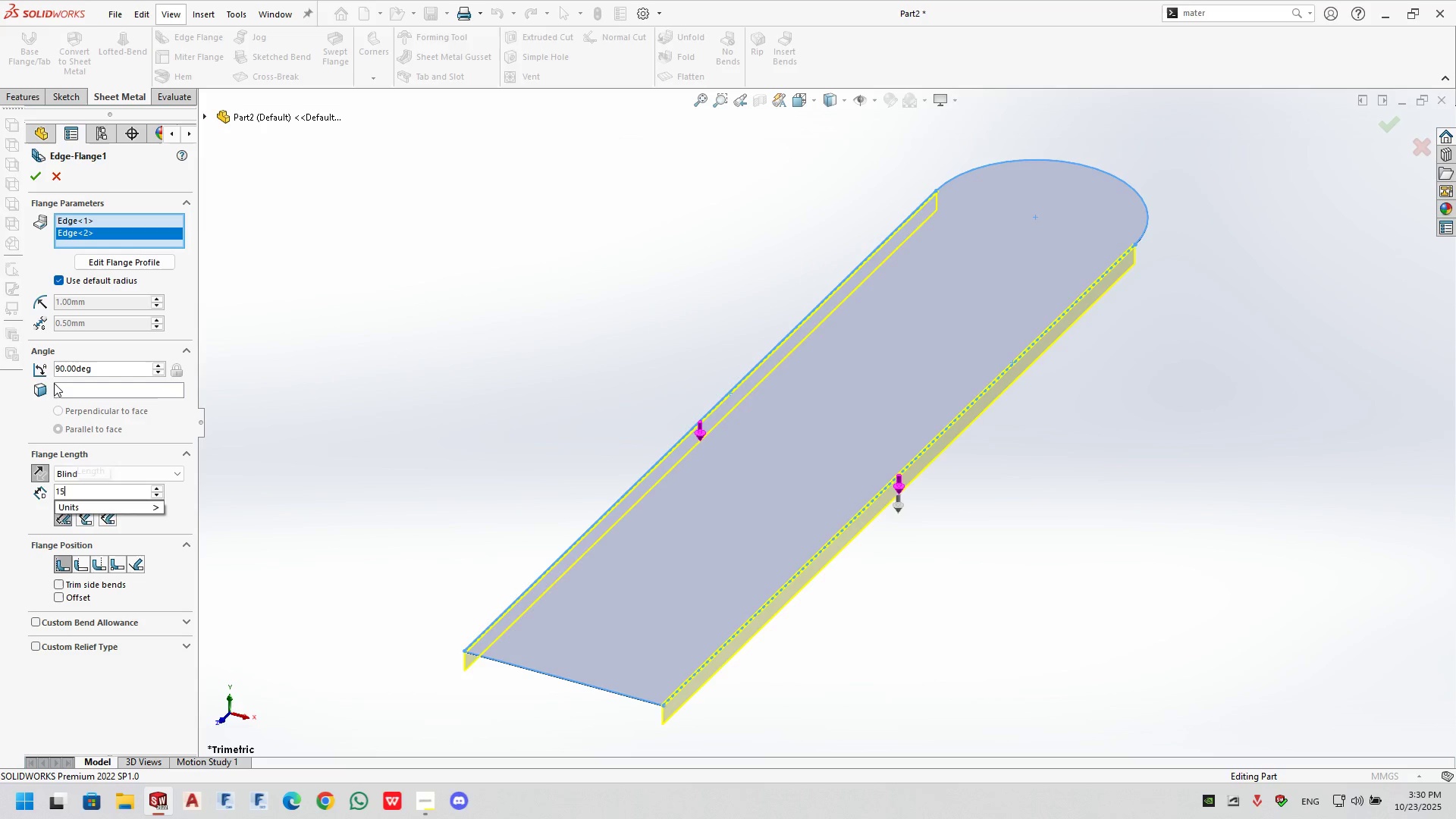 
key(NumpadEnter)
 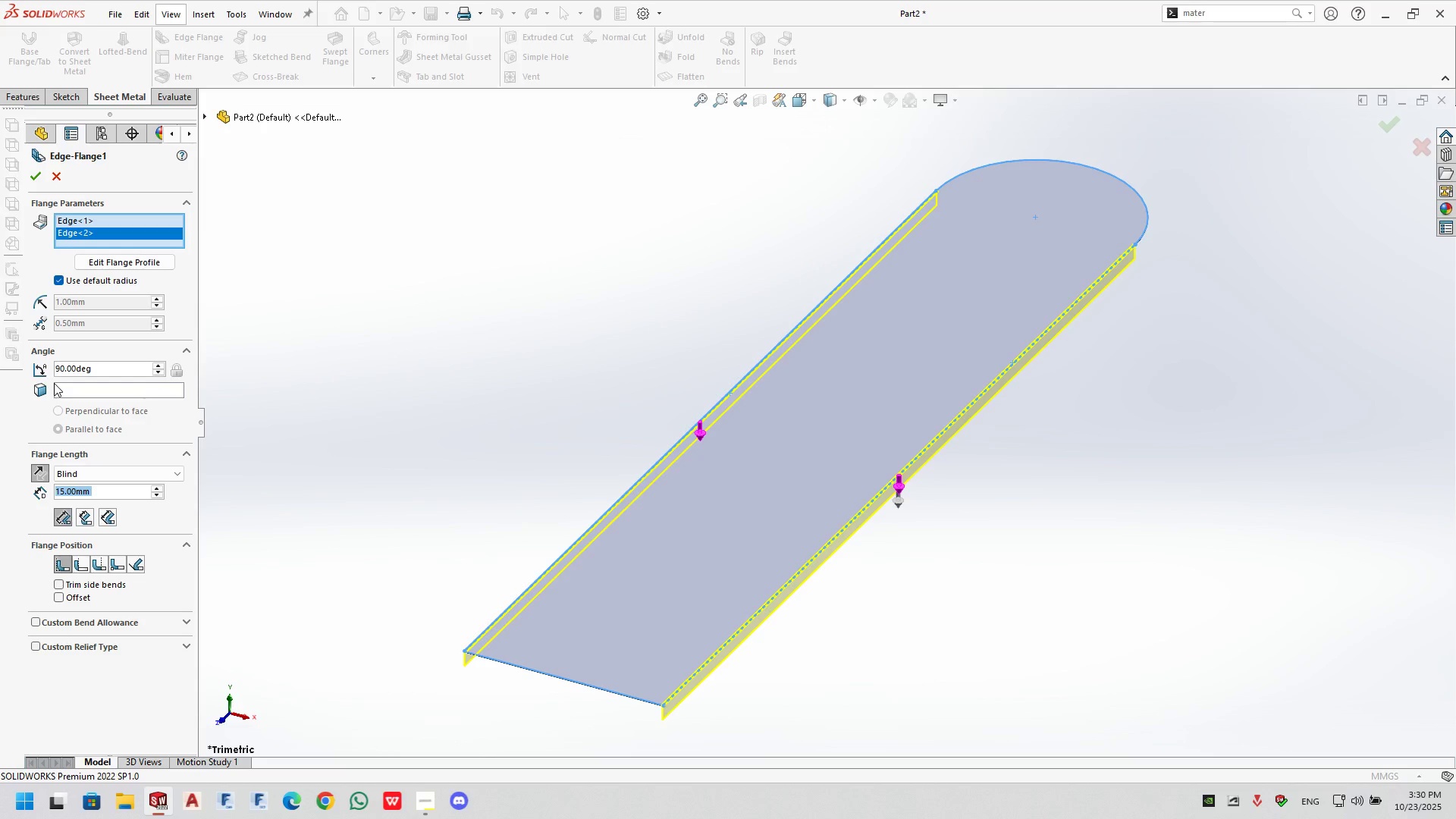 
key(Numpad2)
 